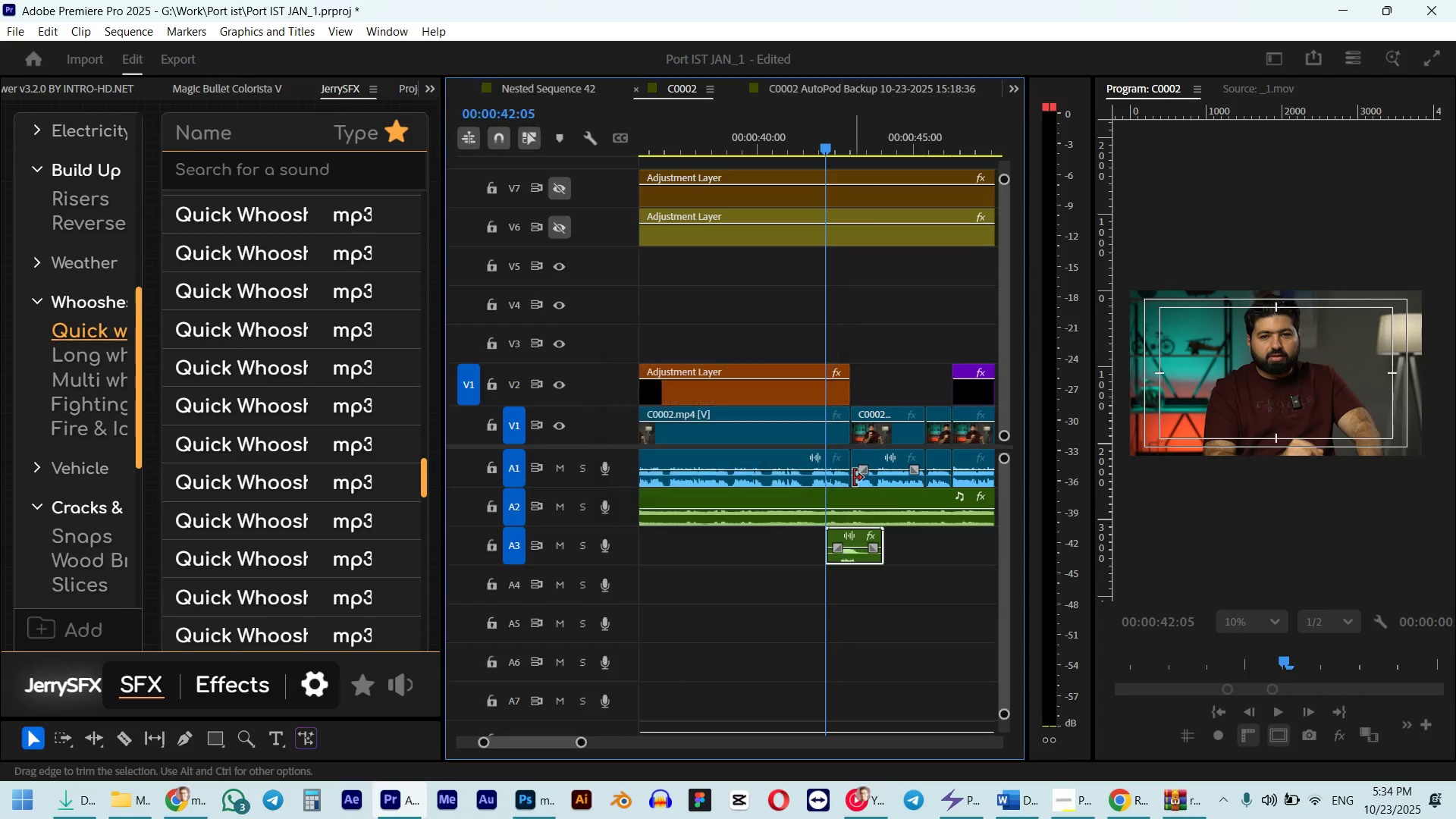 
key(Space)
 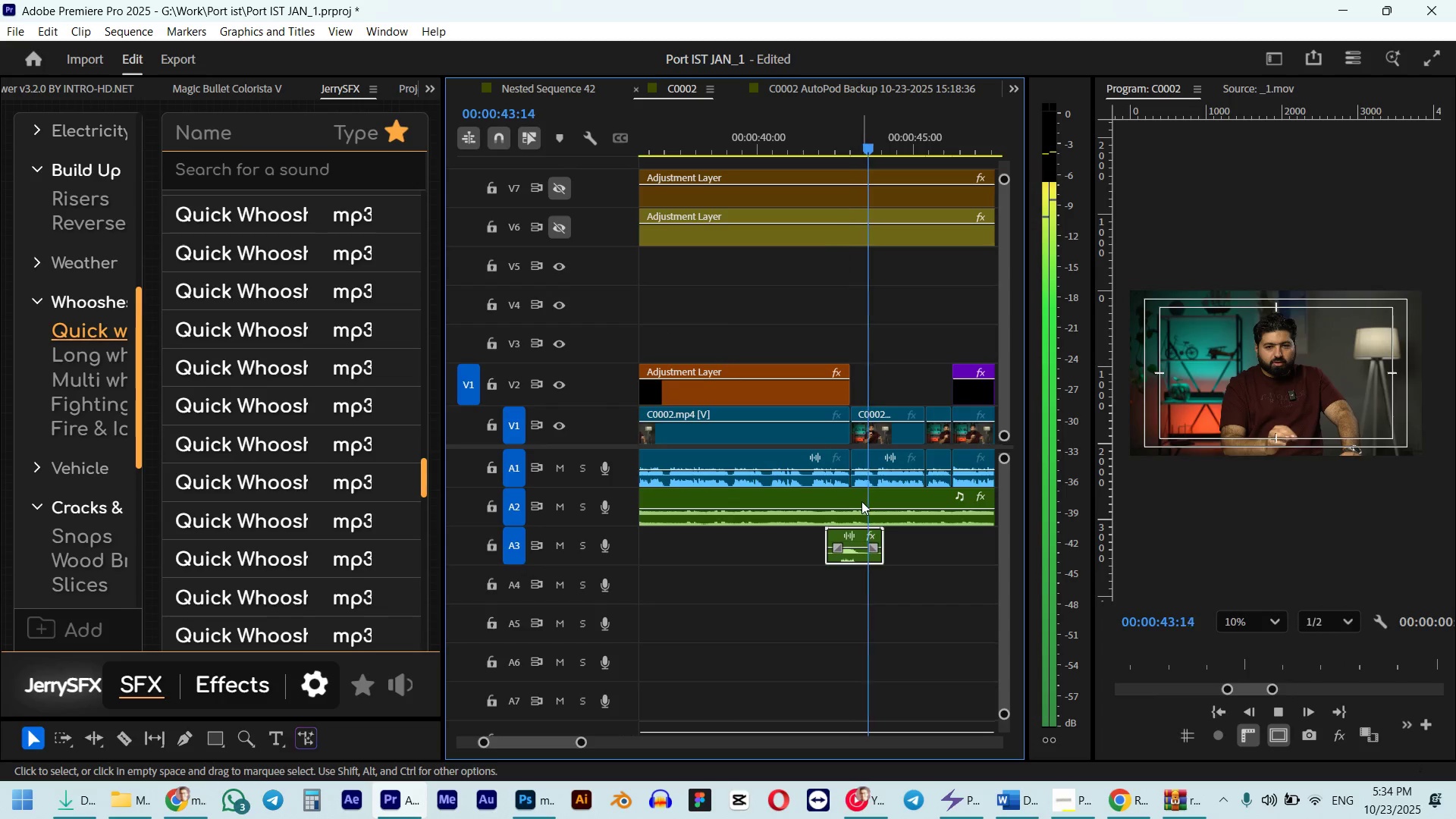 
scroll: coordinate [824, 505], scroll_direction: down, amount: 6.0
 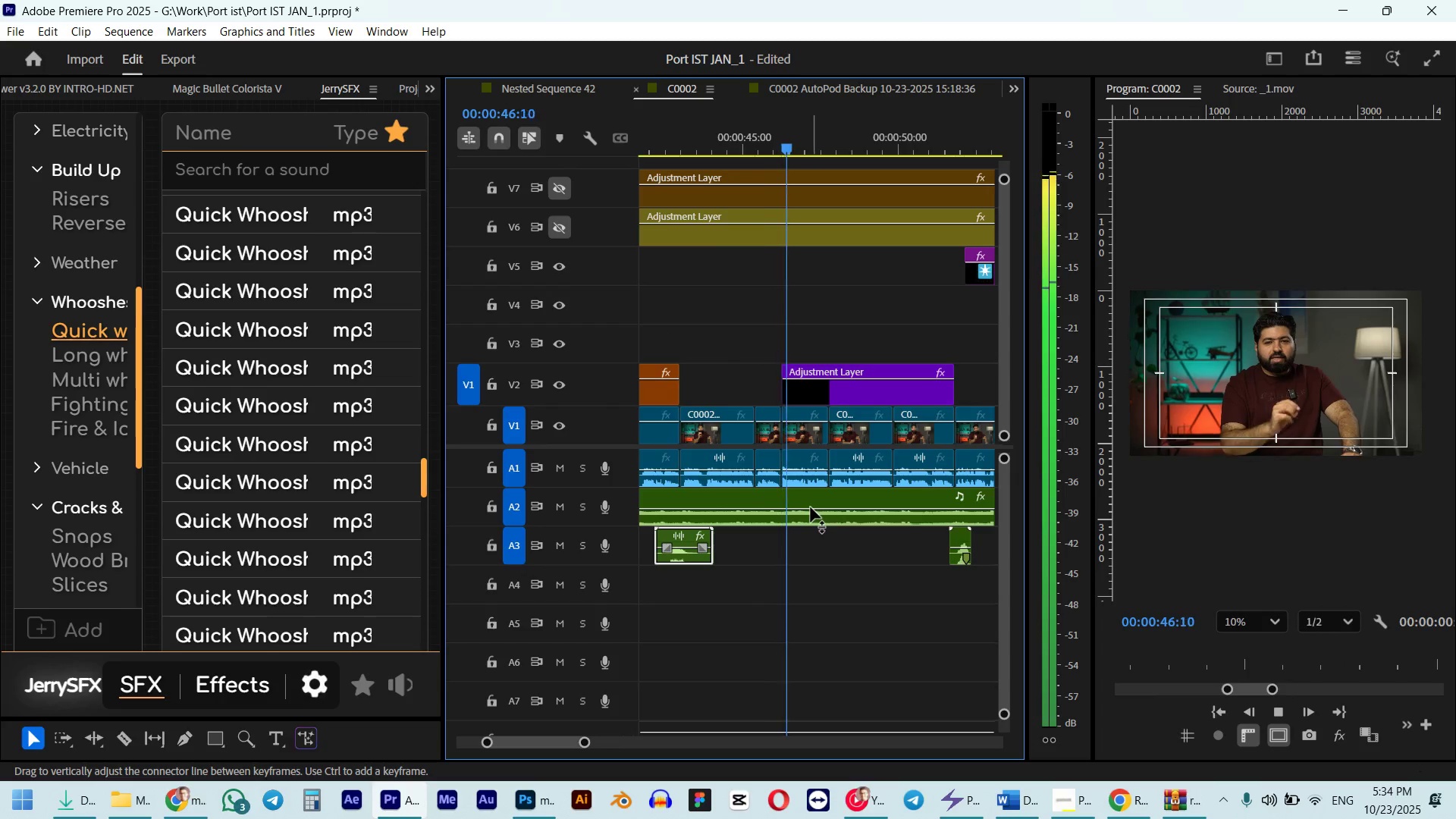 
key(Control+ControlLeft)
 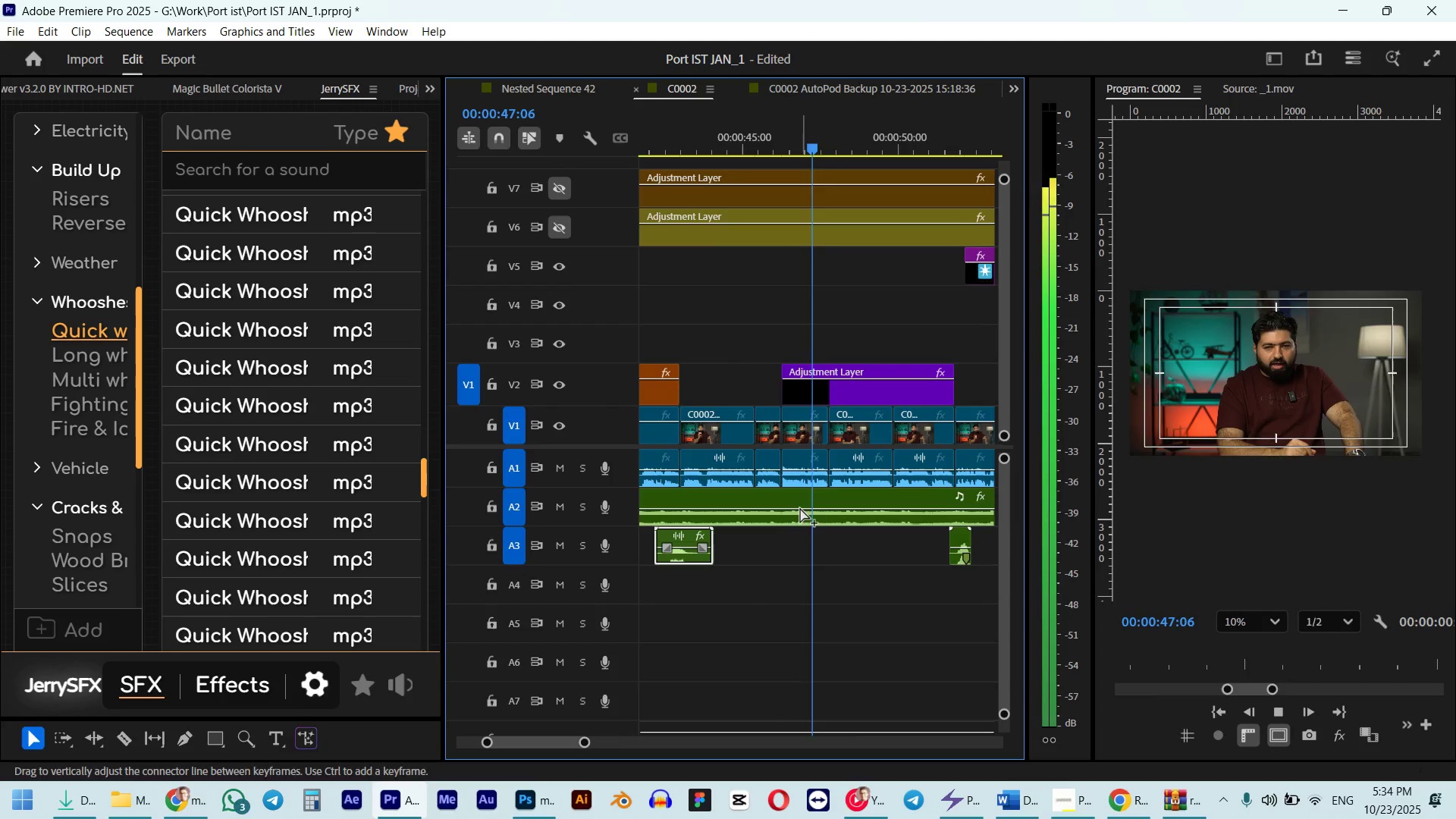 
key(Control+C)
 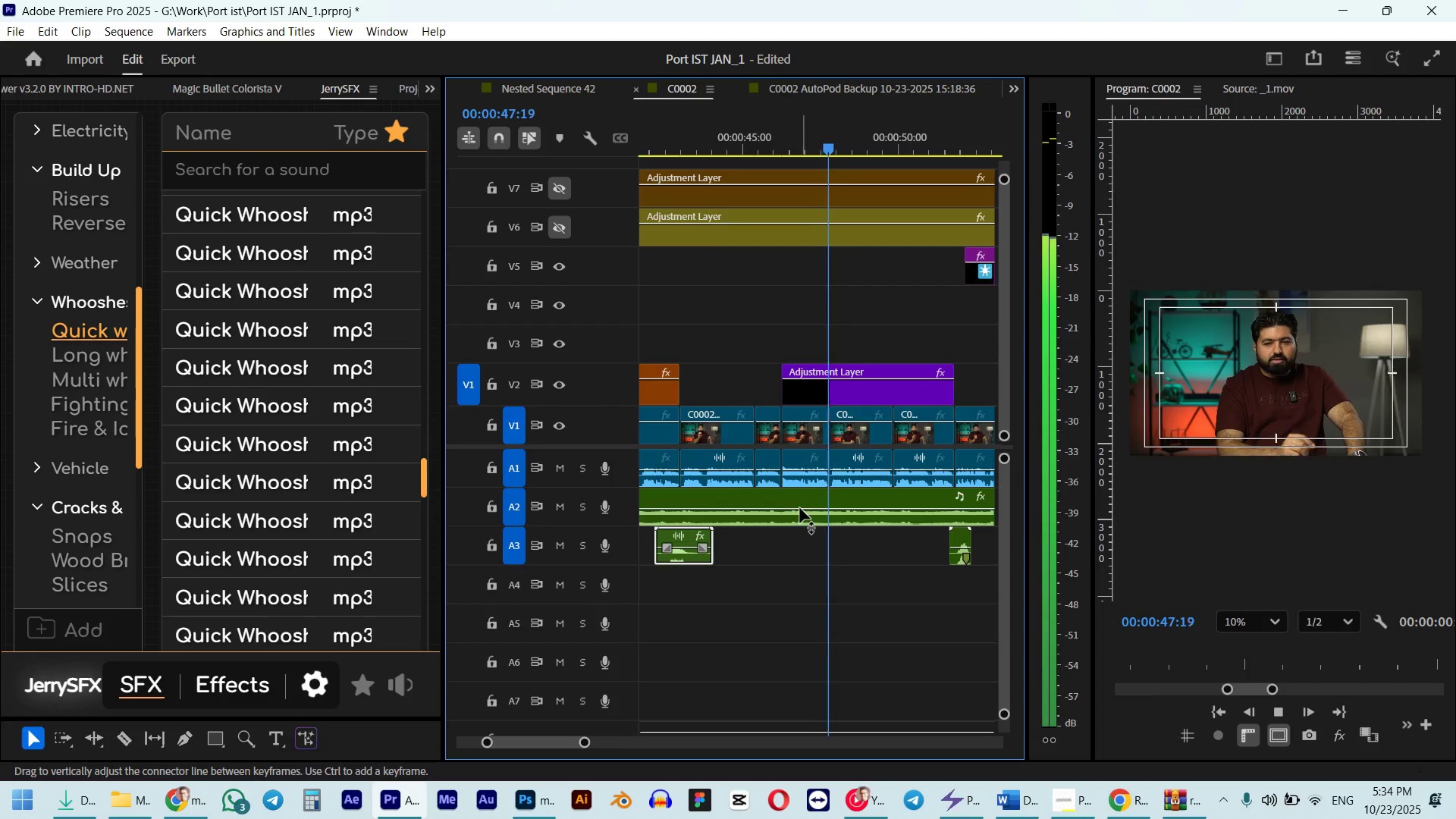 
scroll: coordinate [800, 508], scroll_direction: down, amount: 3.0
 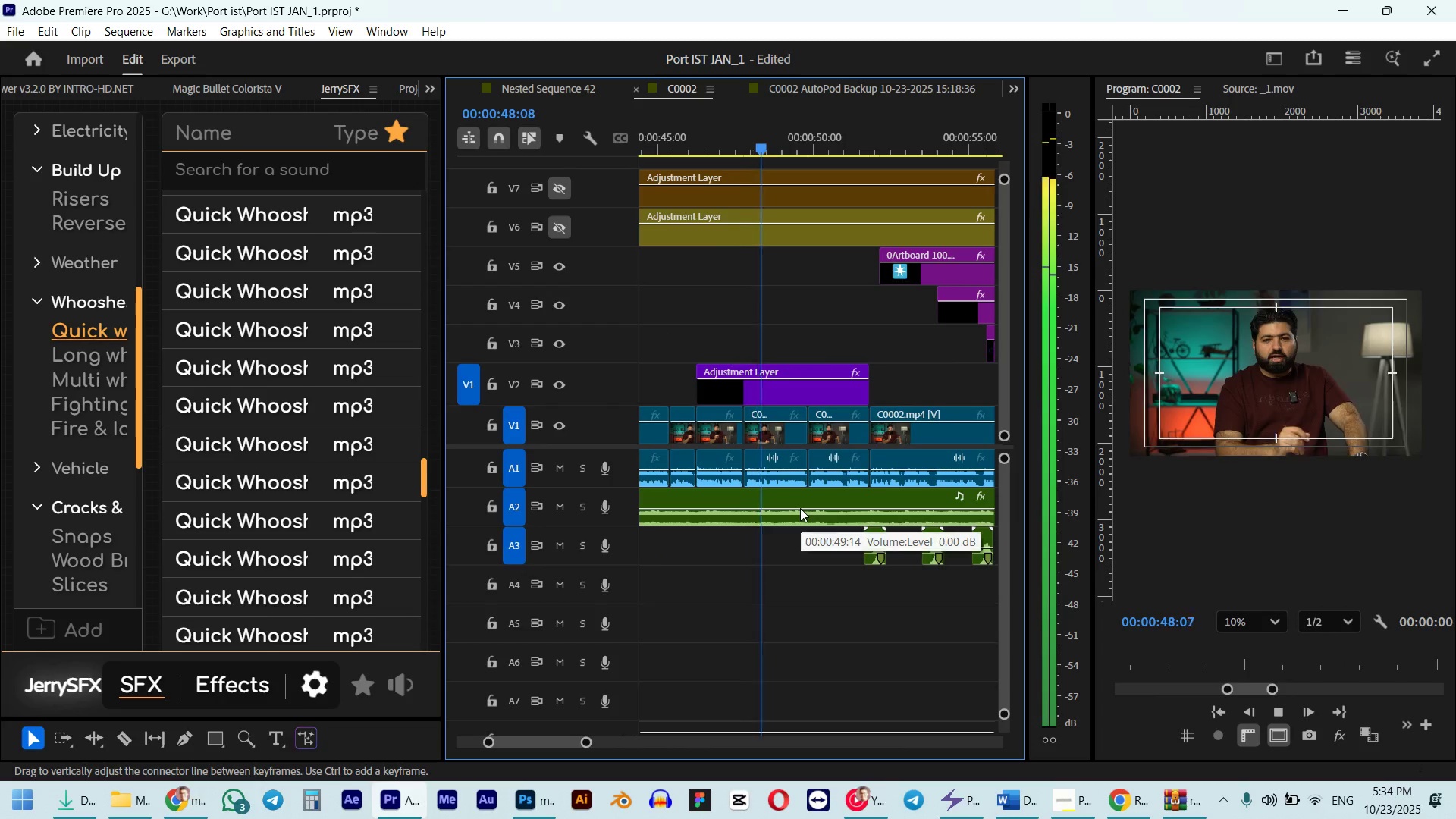 
mouse_move([841, 484])
 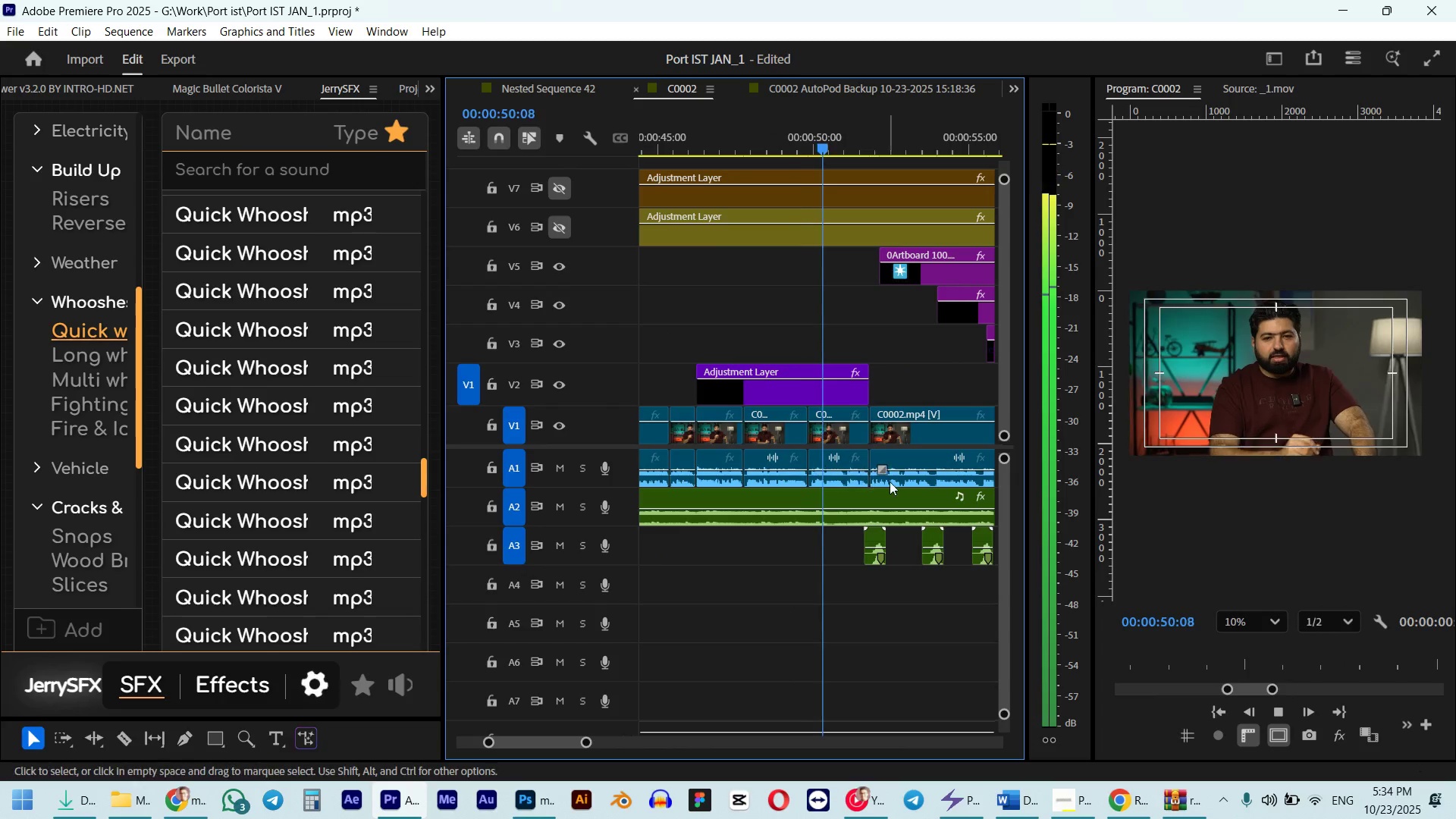 
scroll: coordinate [890, 482], scroll_direction: down, amount: 4.0
 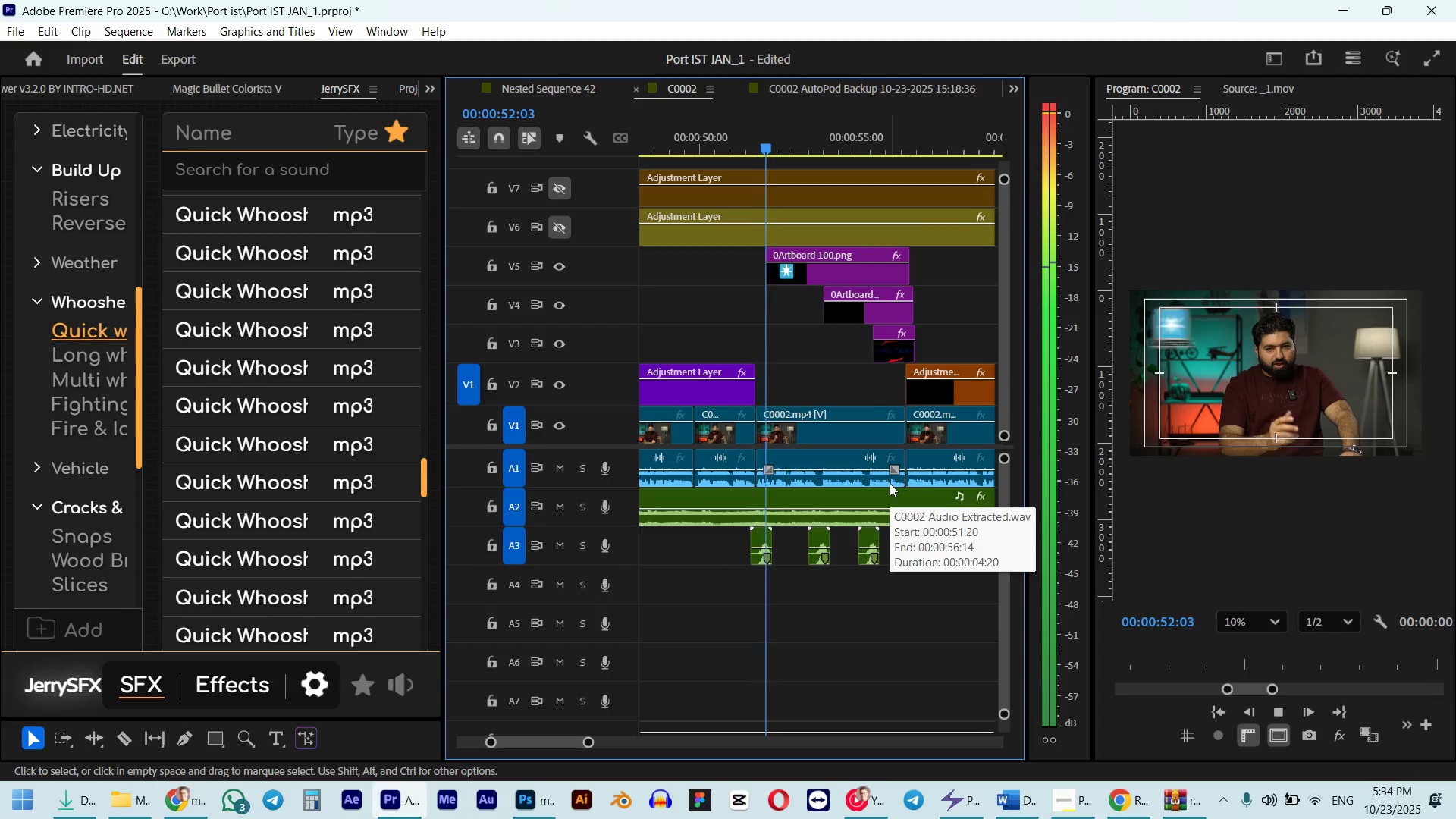 
key(Space)
 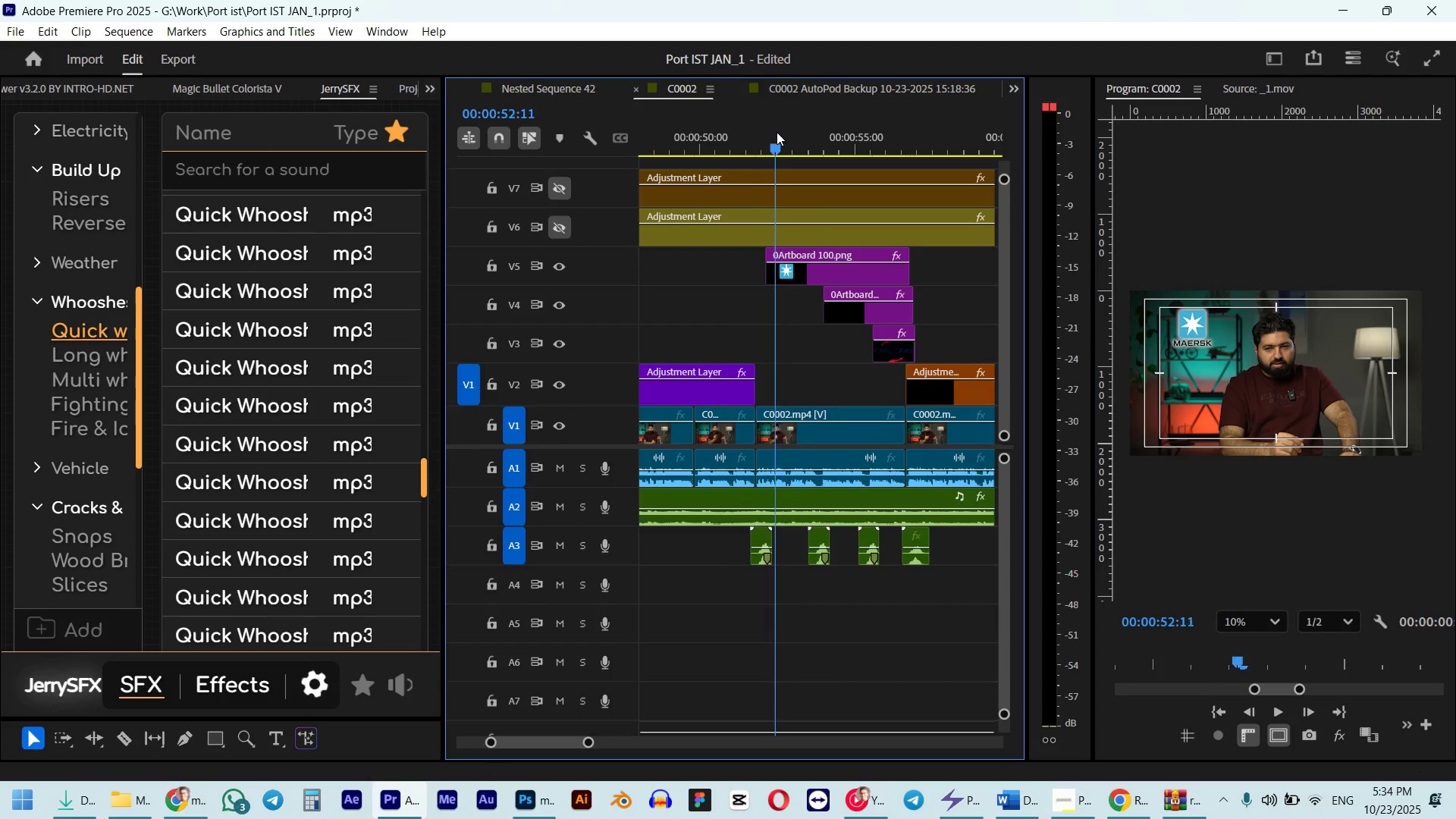 
hold_key(key=ShiftLeft, duration=0.3)
 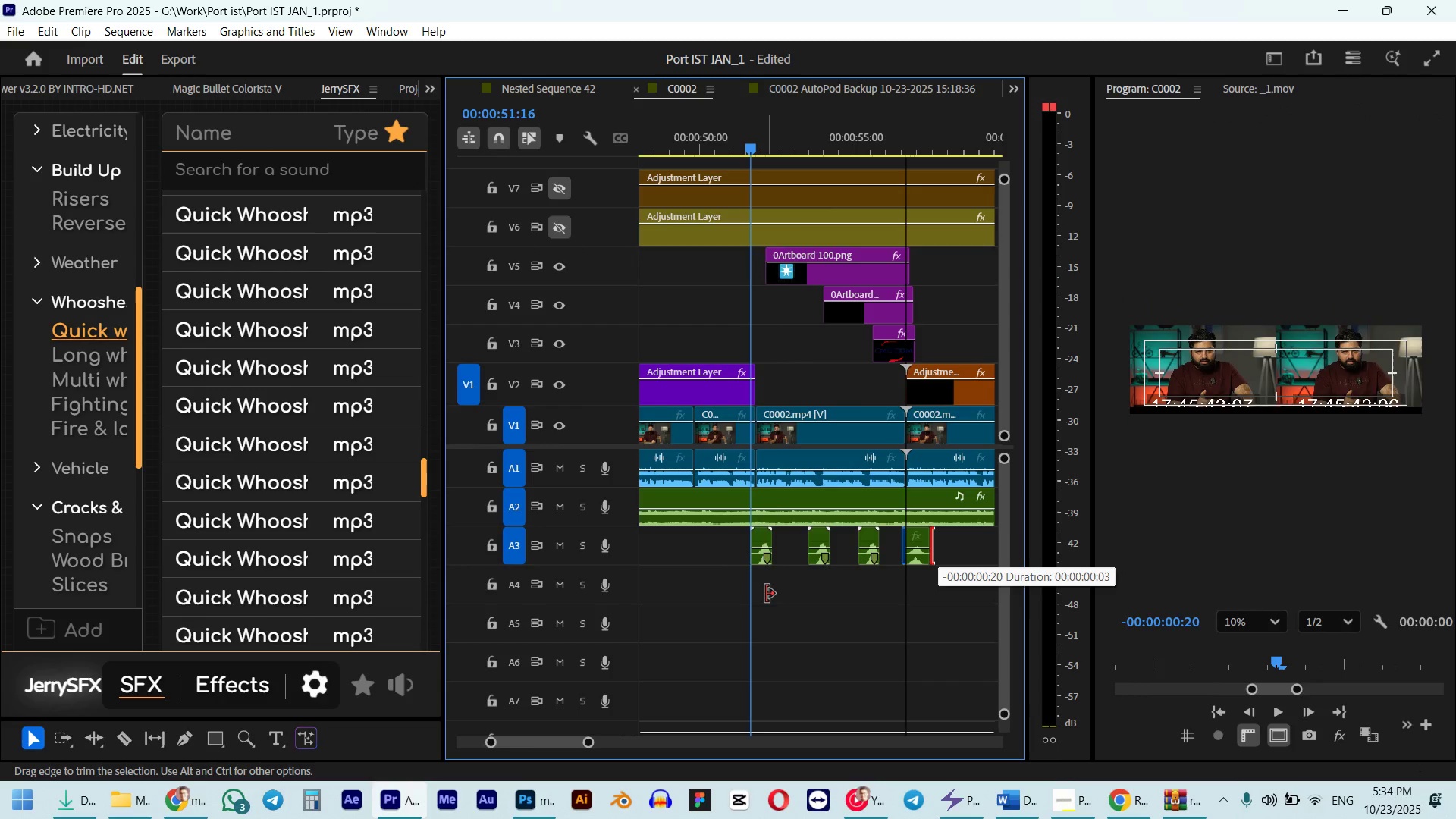 
key(Control+ControlLeft)
 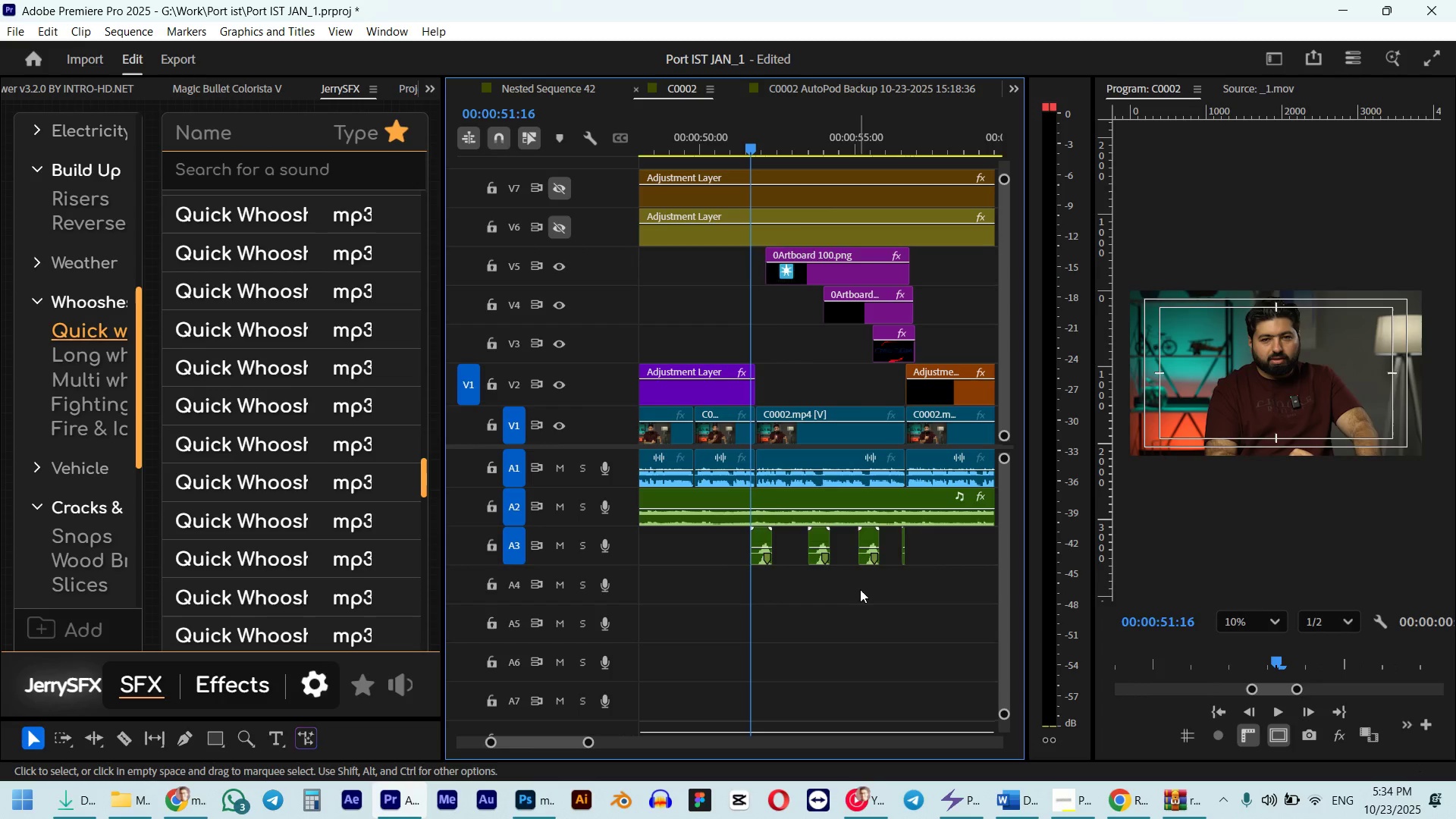 
type(zg-7)
key(NumpadEnter)
 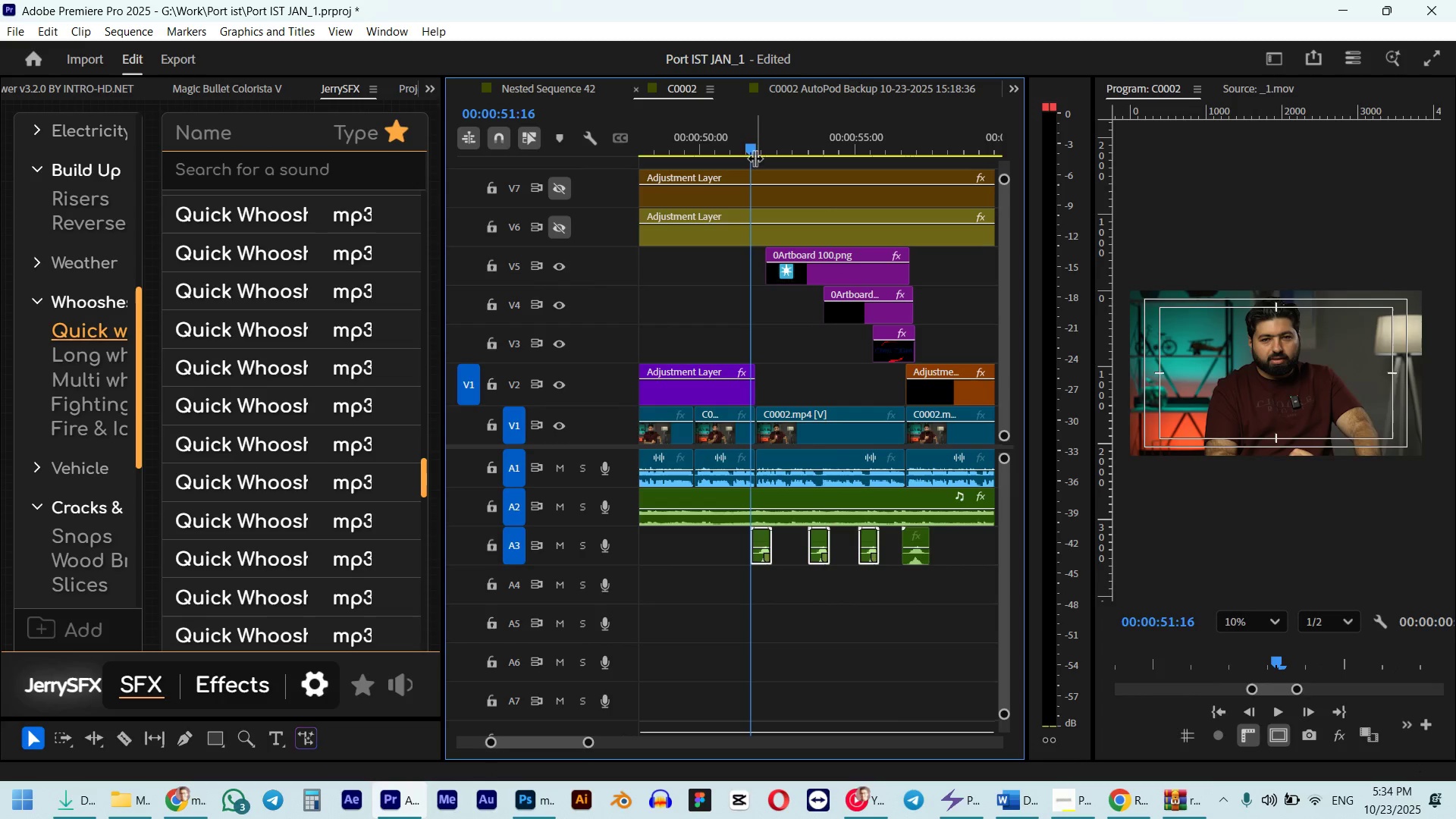 
hold_key(key=ShiftLeft, duration=0.38)
 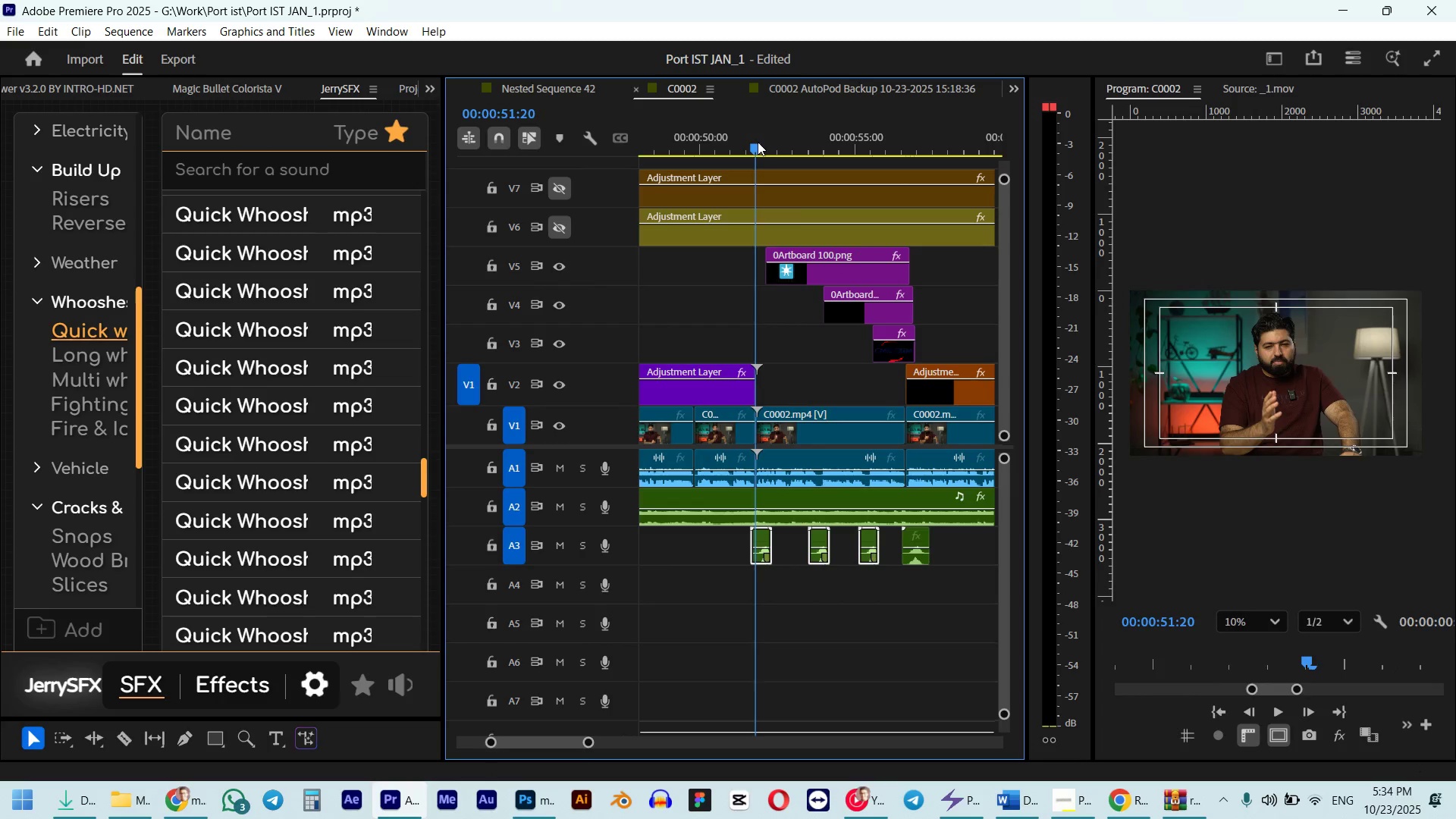 
key(Control+ControlLeft)
 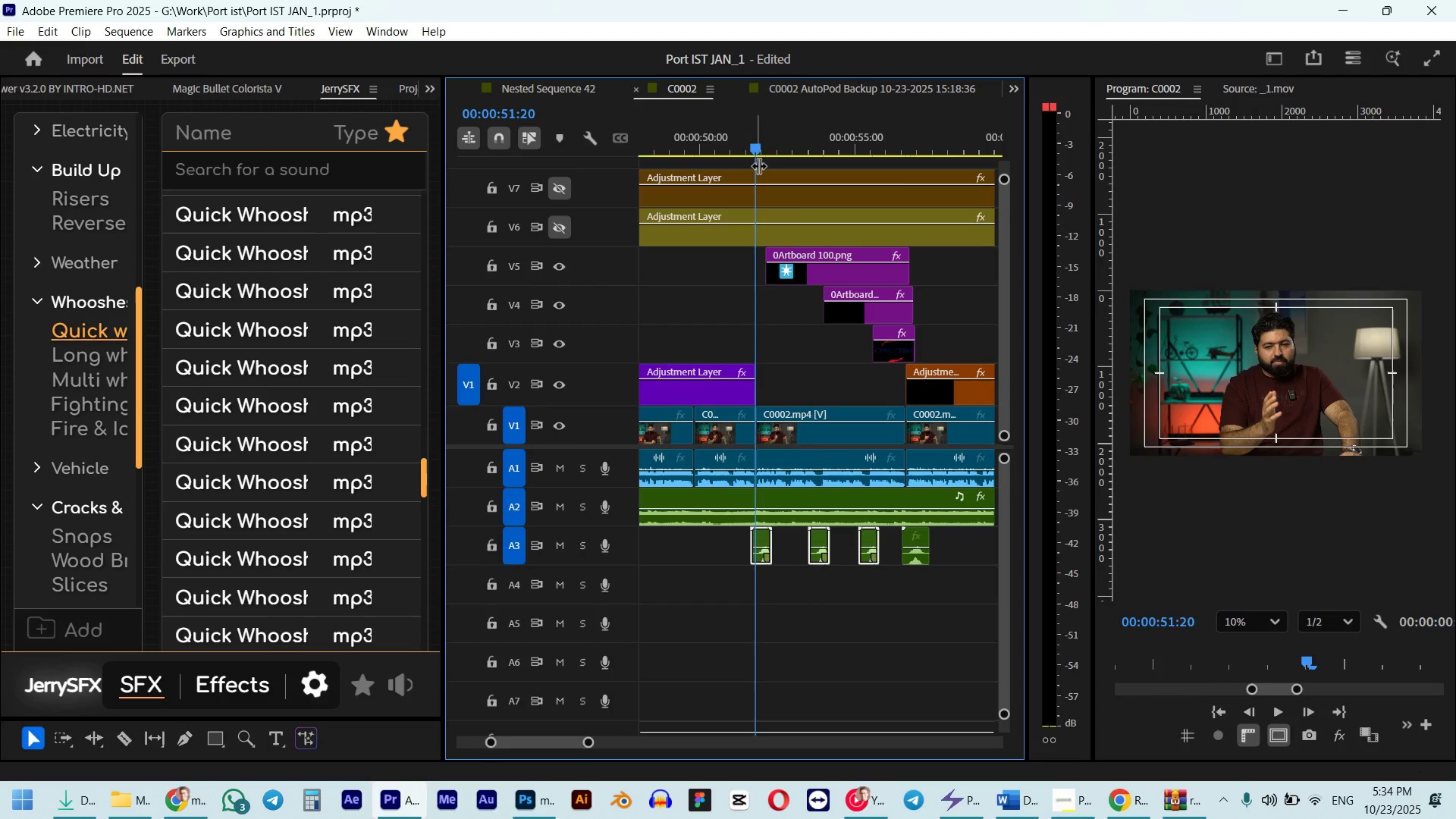 
key(Control+V)
 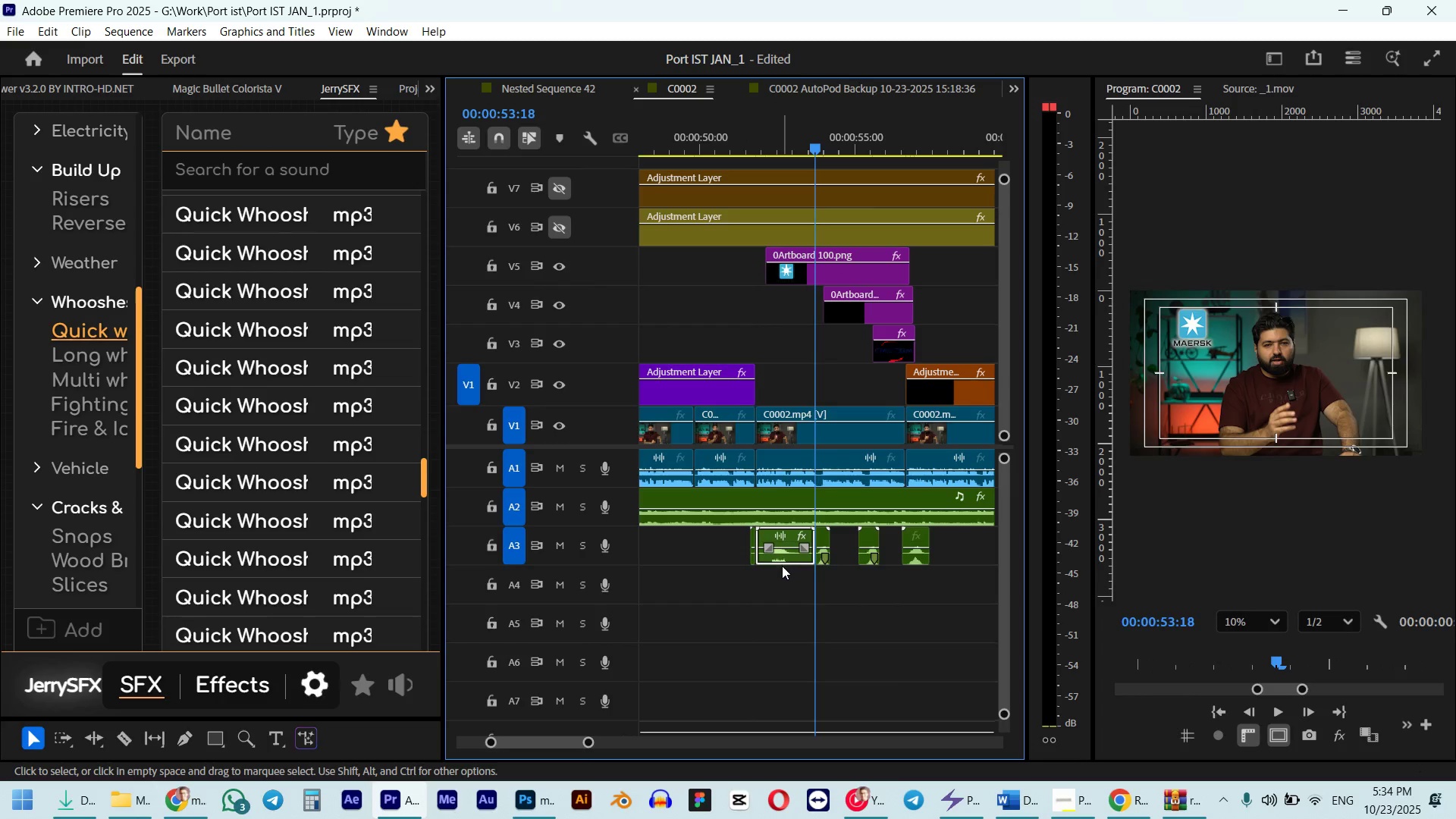 
key(Control+ControlLeft)
 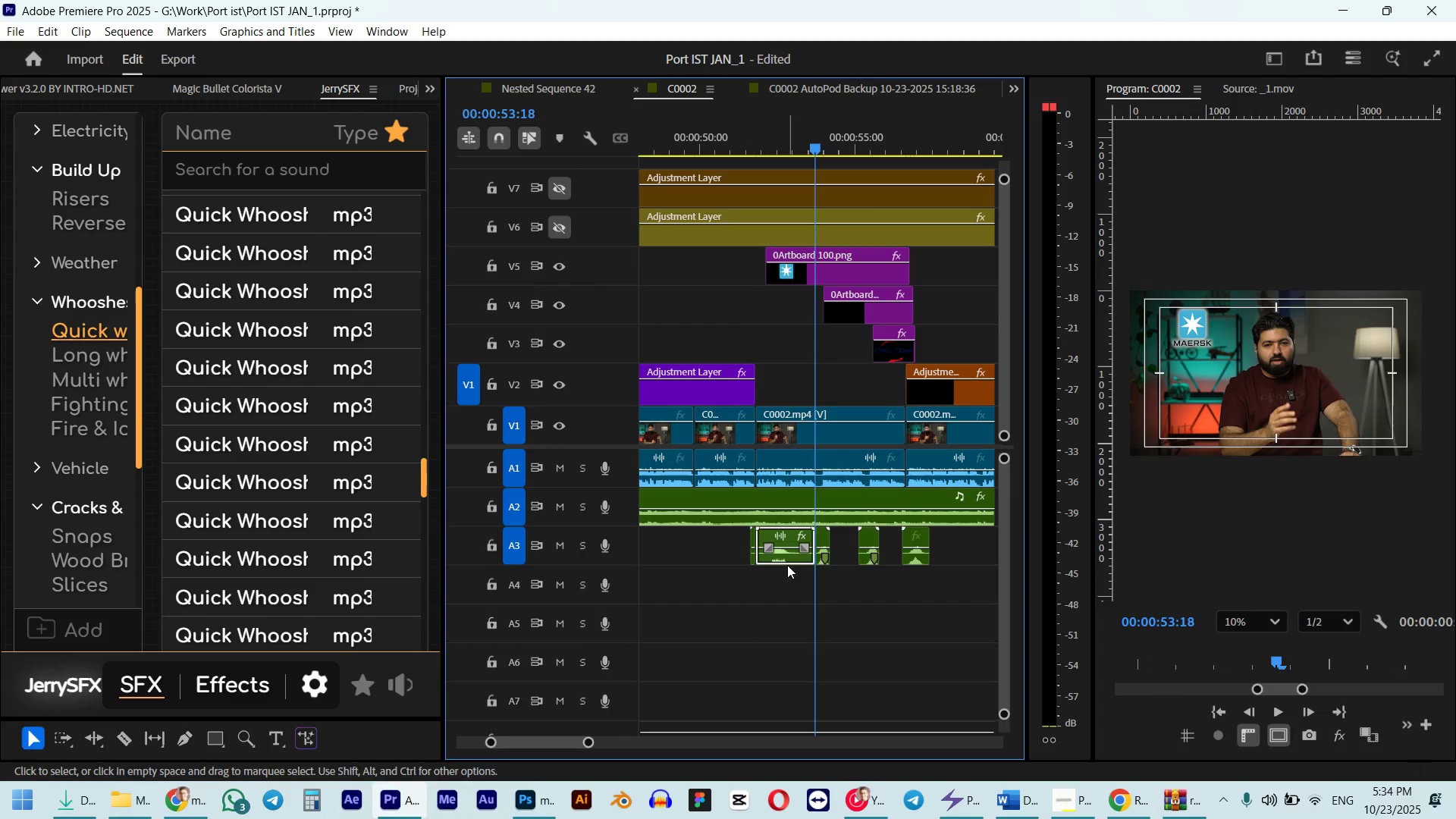 
key(Control+Z)
 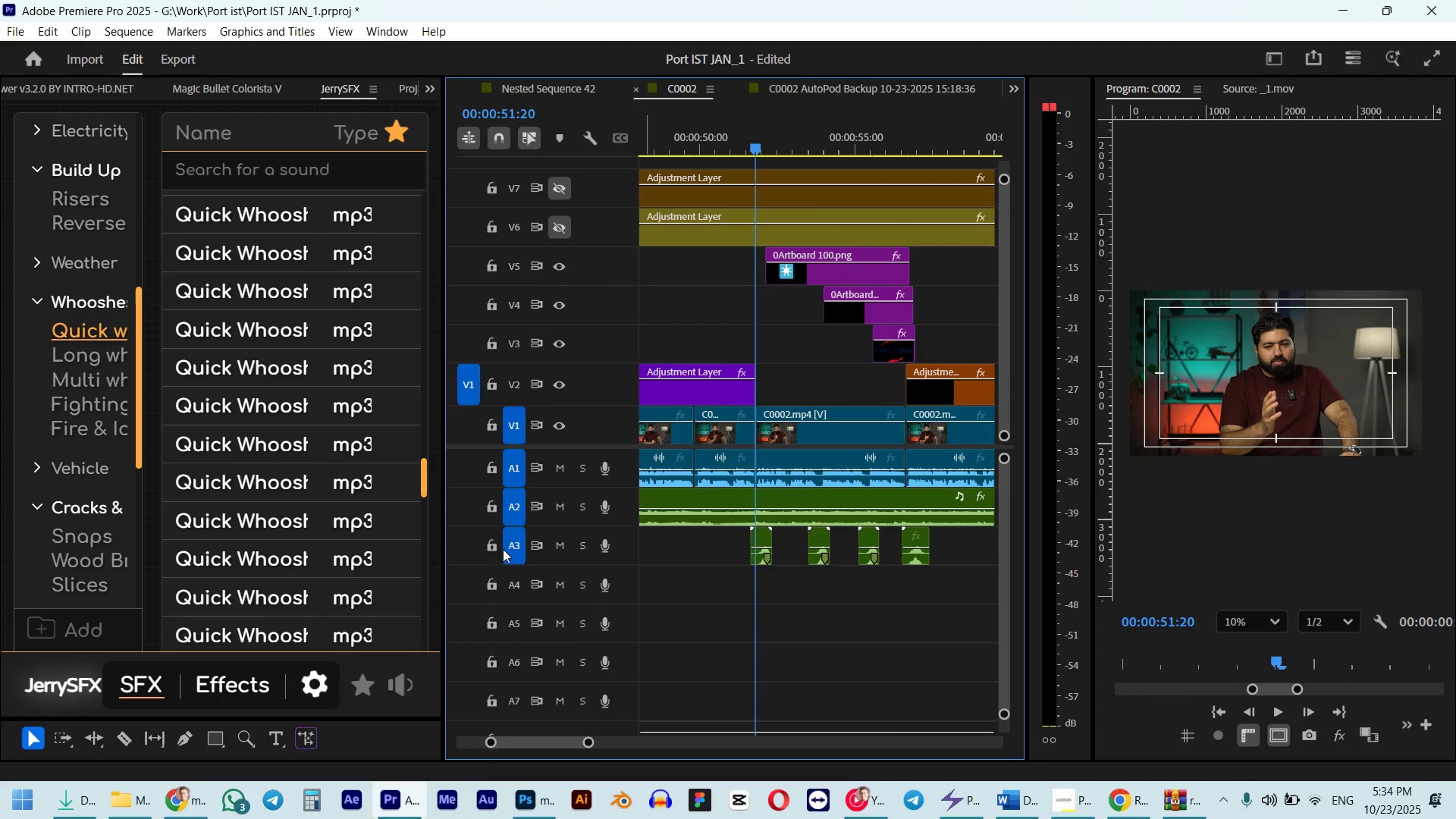 
left_click([497, 549])
 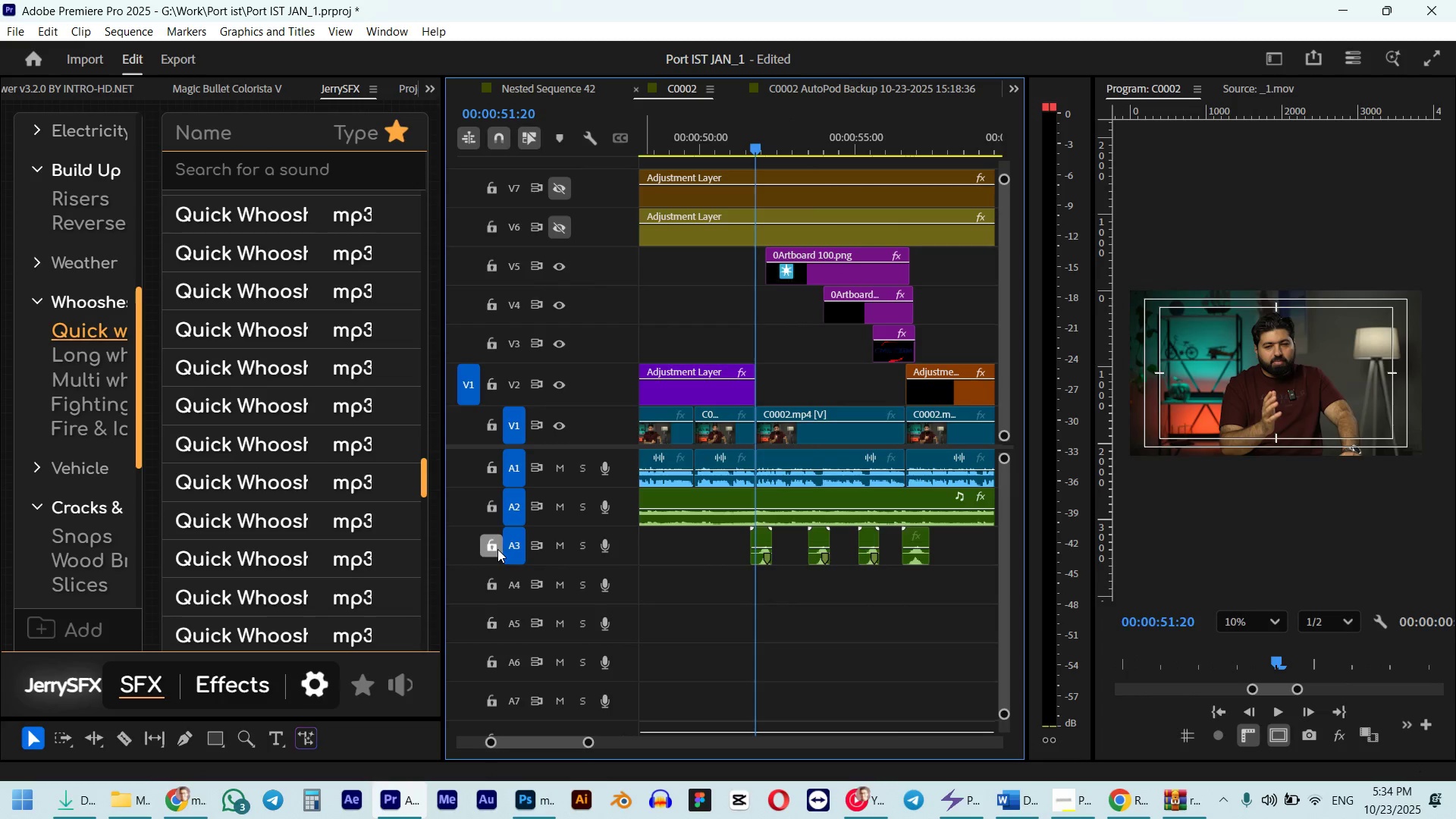 
key(Control+ControlLeft)
 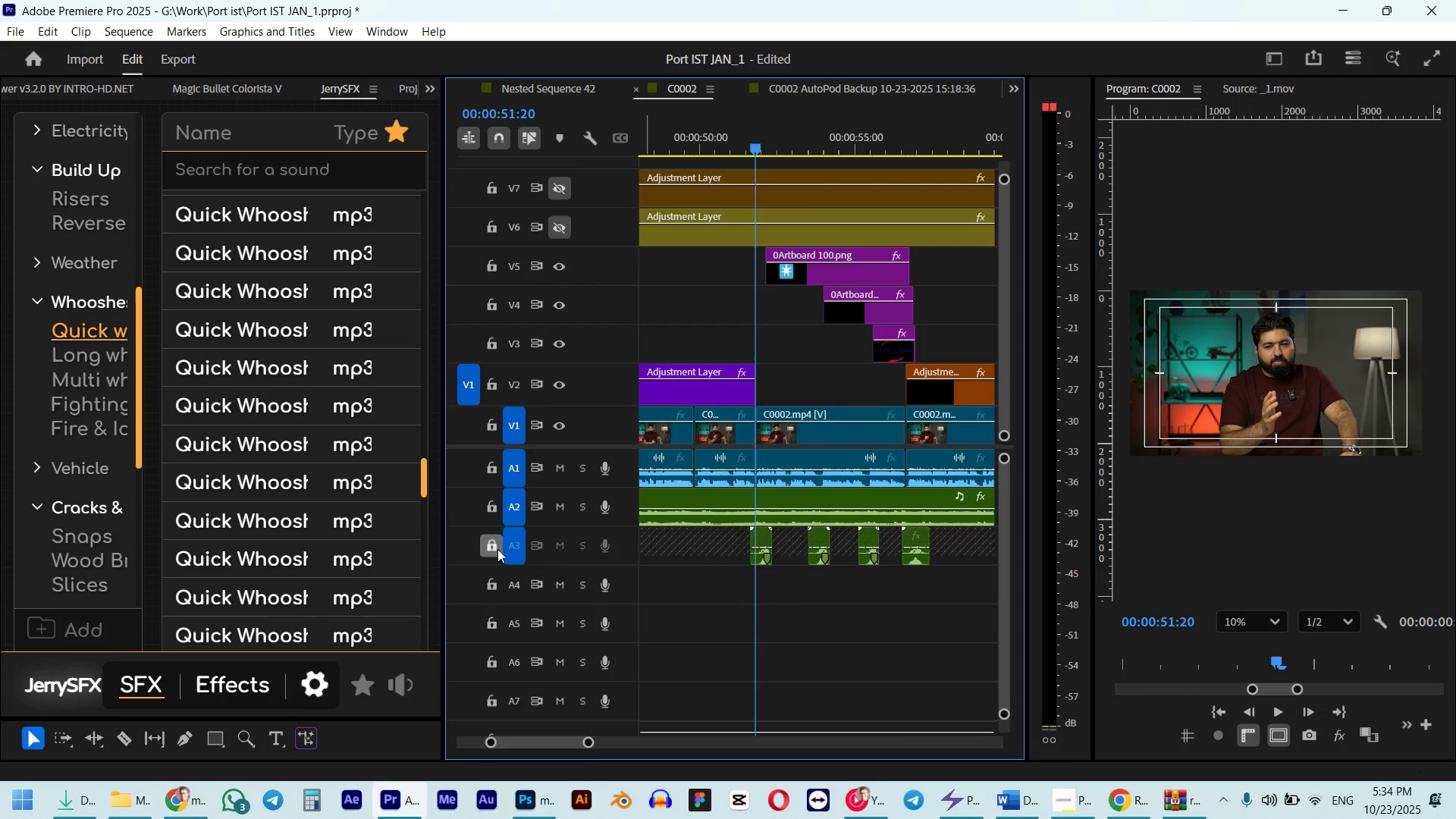 
key(Control+V)
 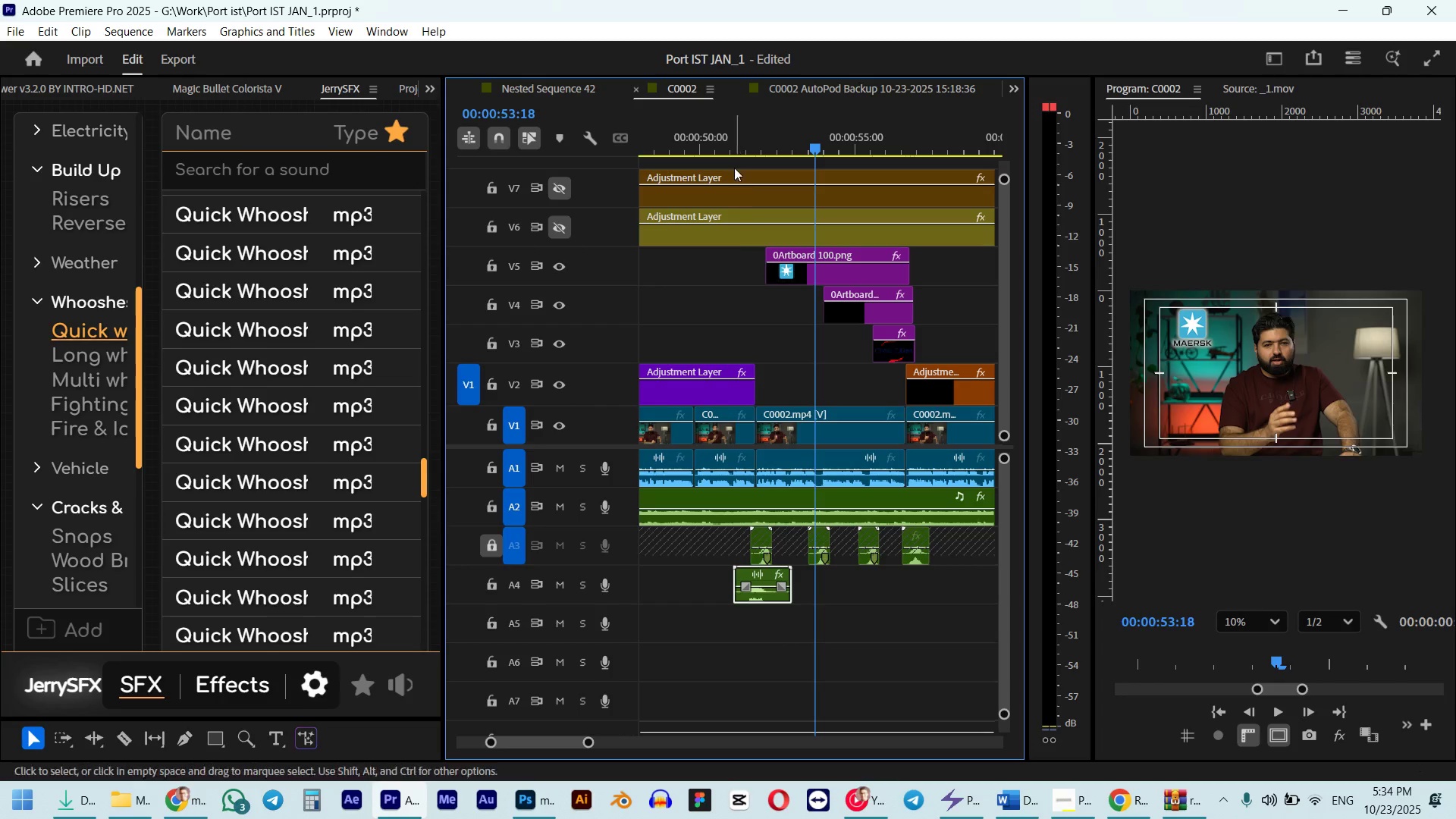 
key(Space)
 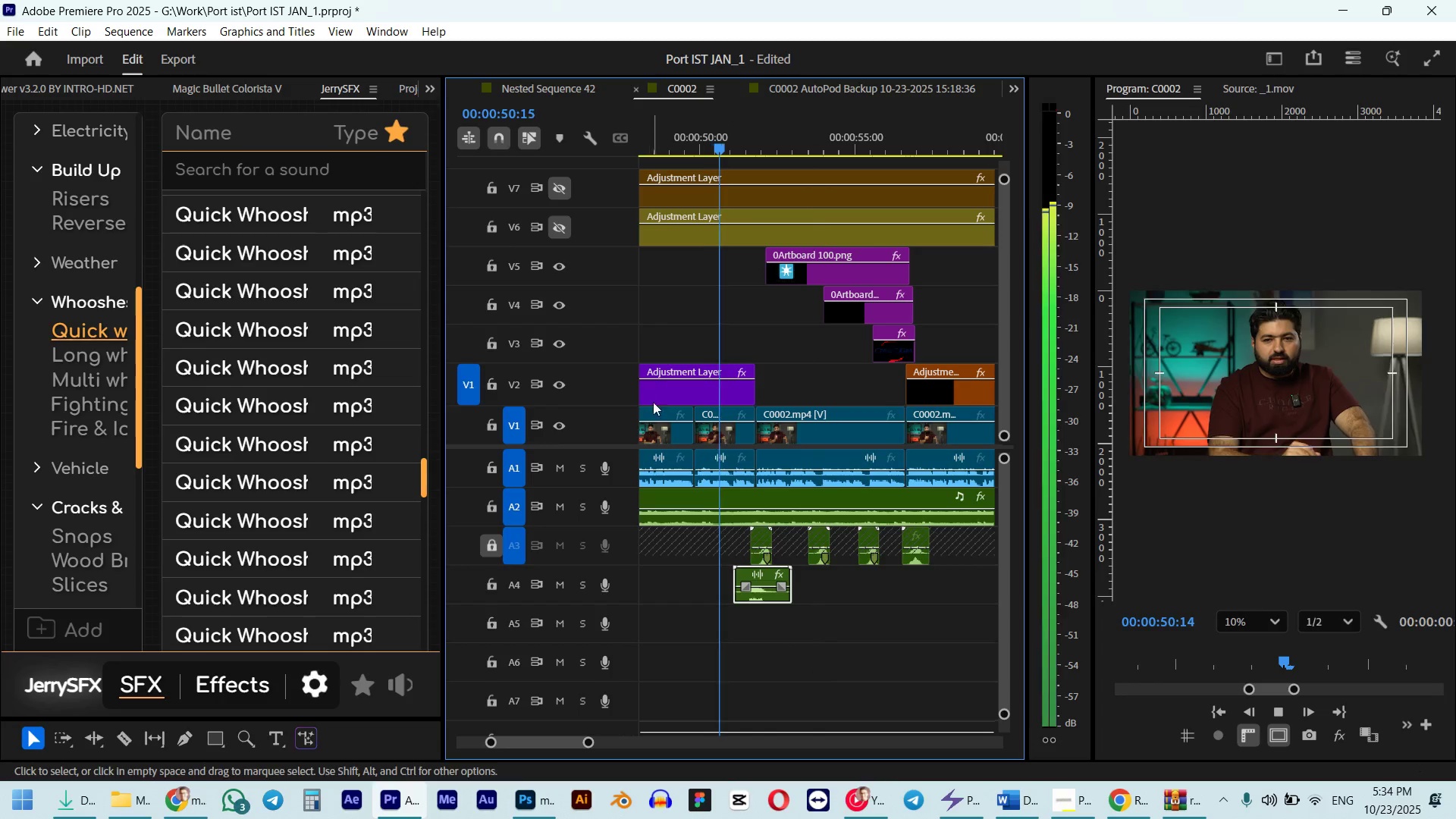 
mouse_move([700, 443])
 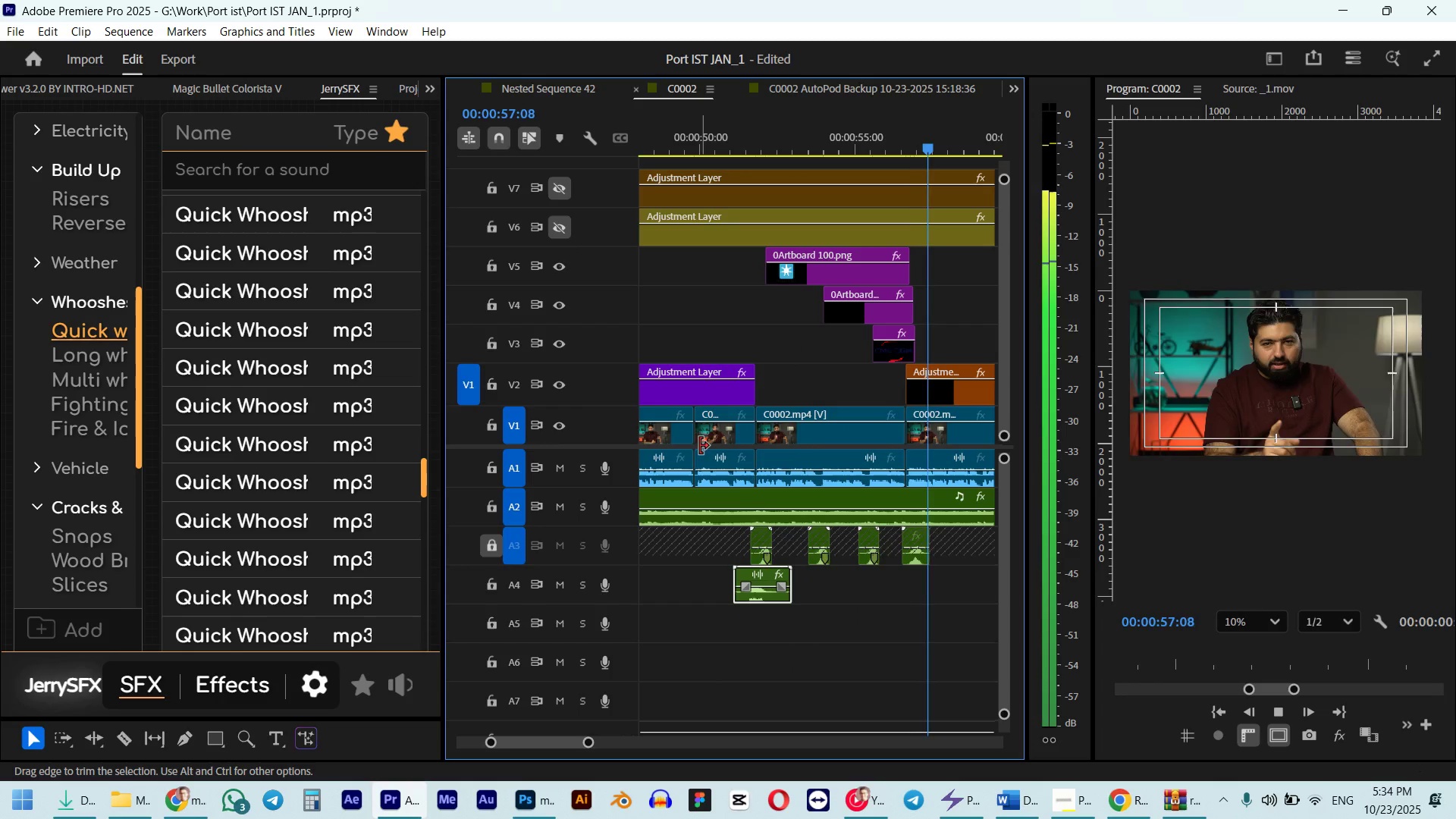 
left_click([495, 550])
 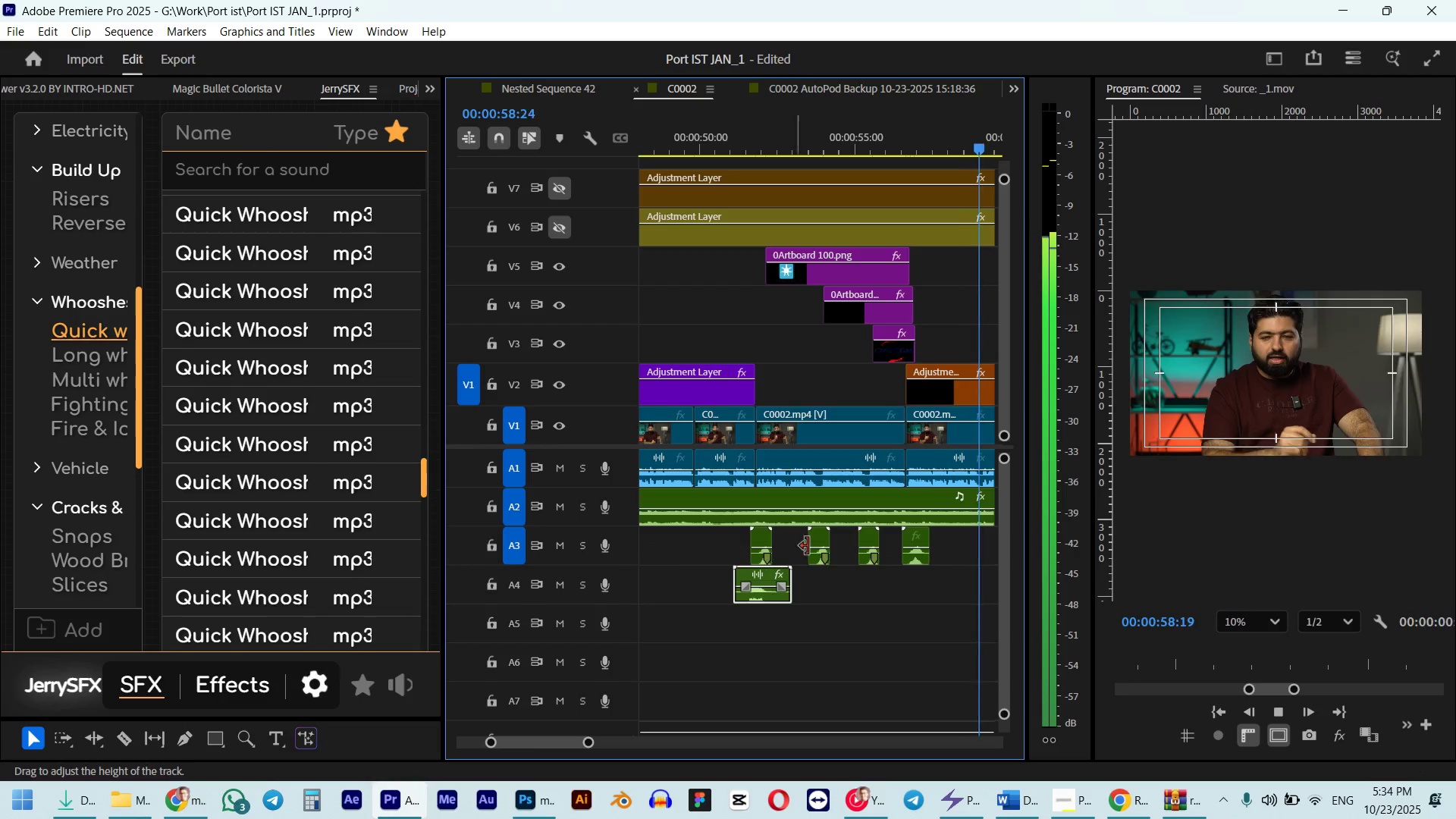 
scroll: coordinate [813, 541], scroll_direction: down, amount: 3.0
 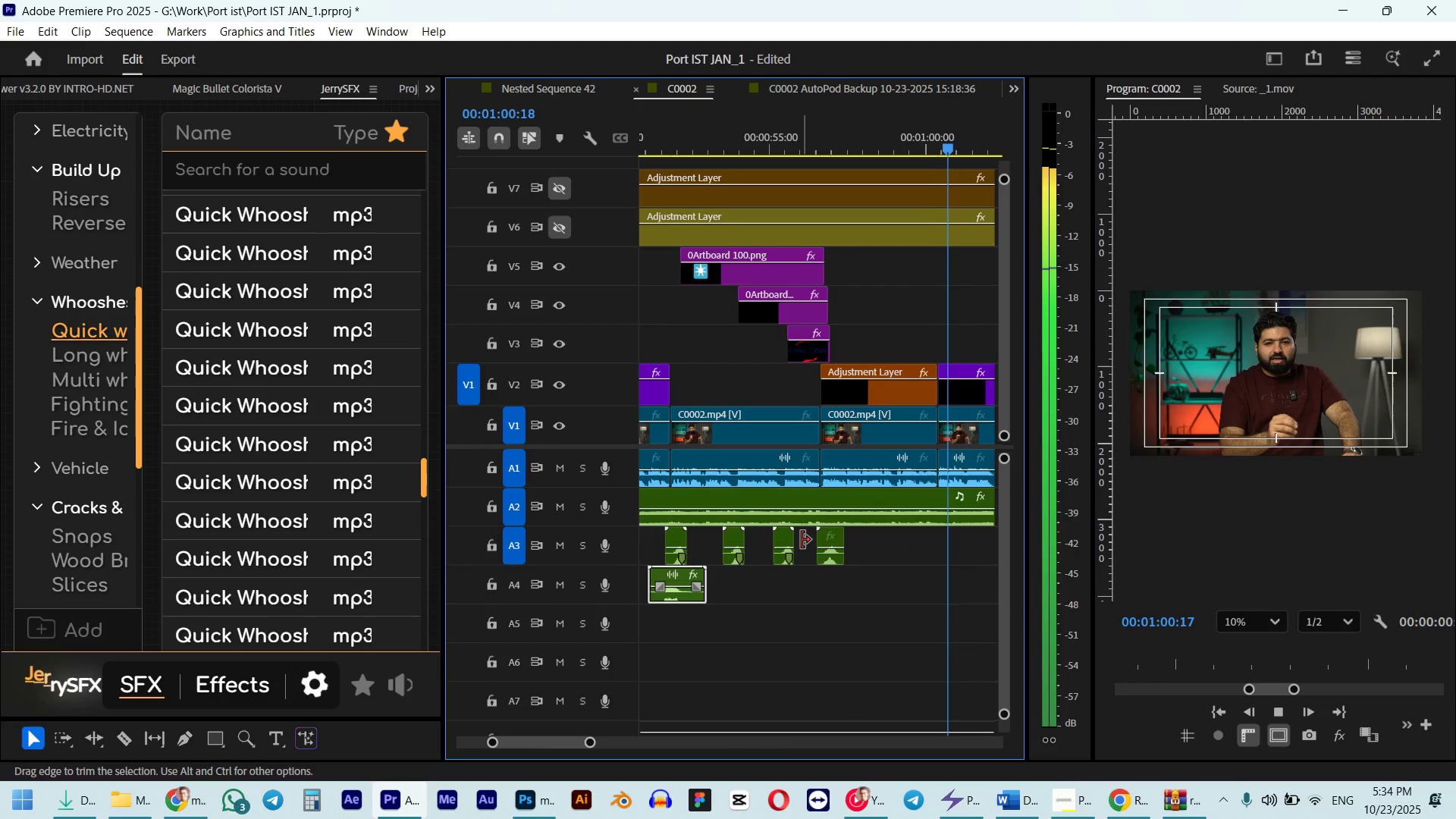 
key(Space)
 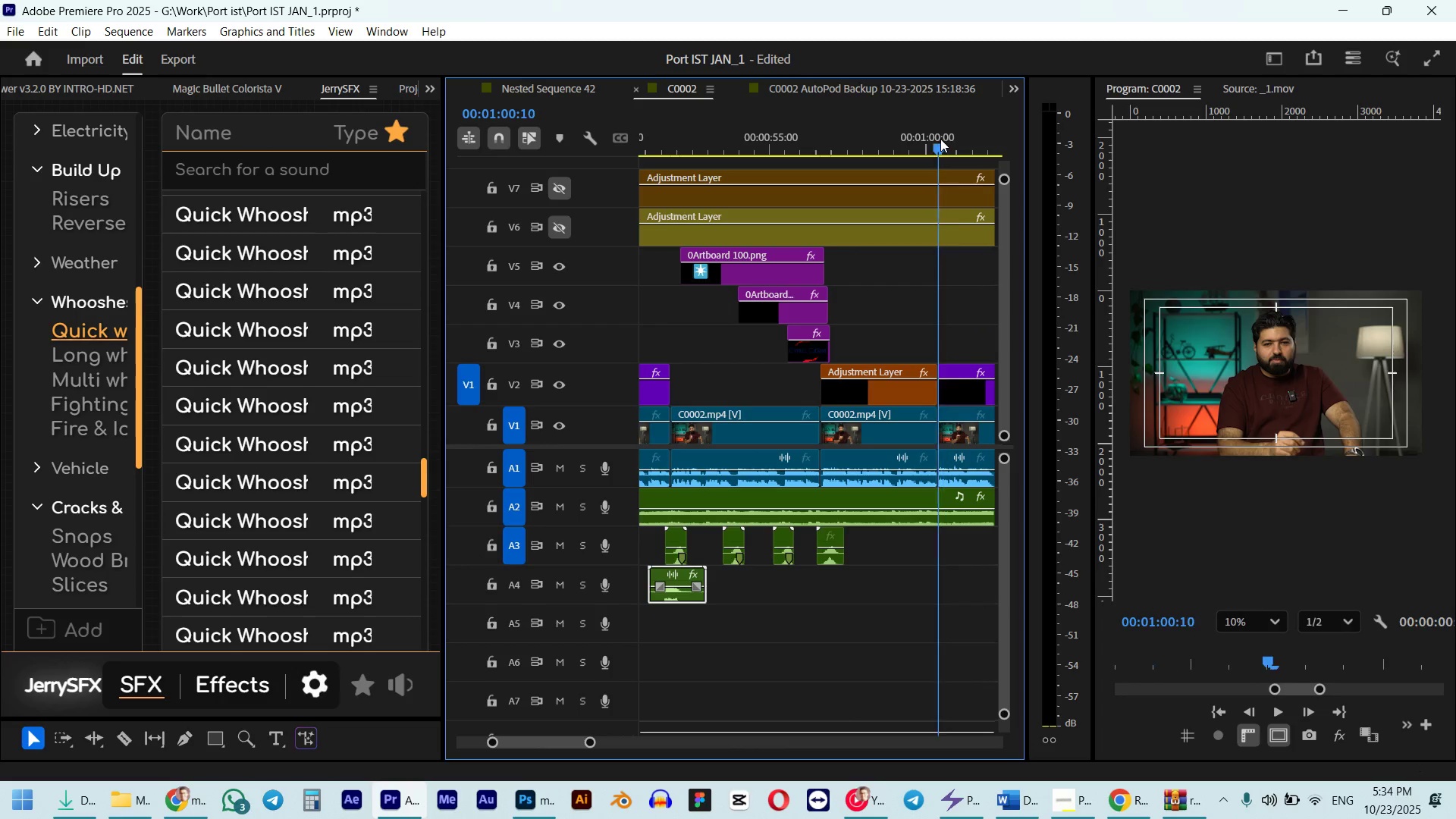 
hold_key(key=ShiftLeft, duration=0.38)
 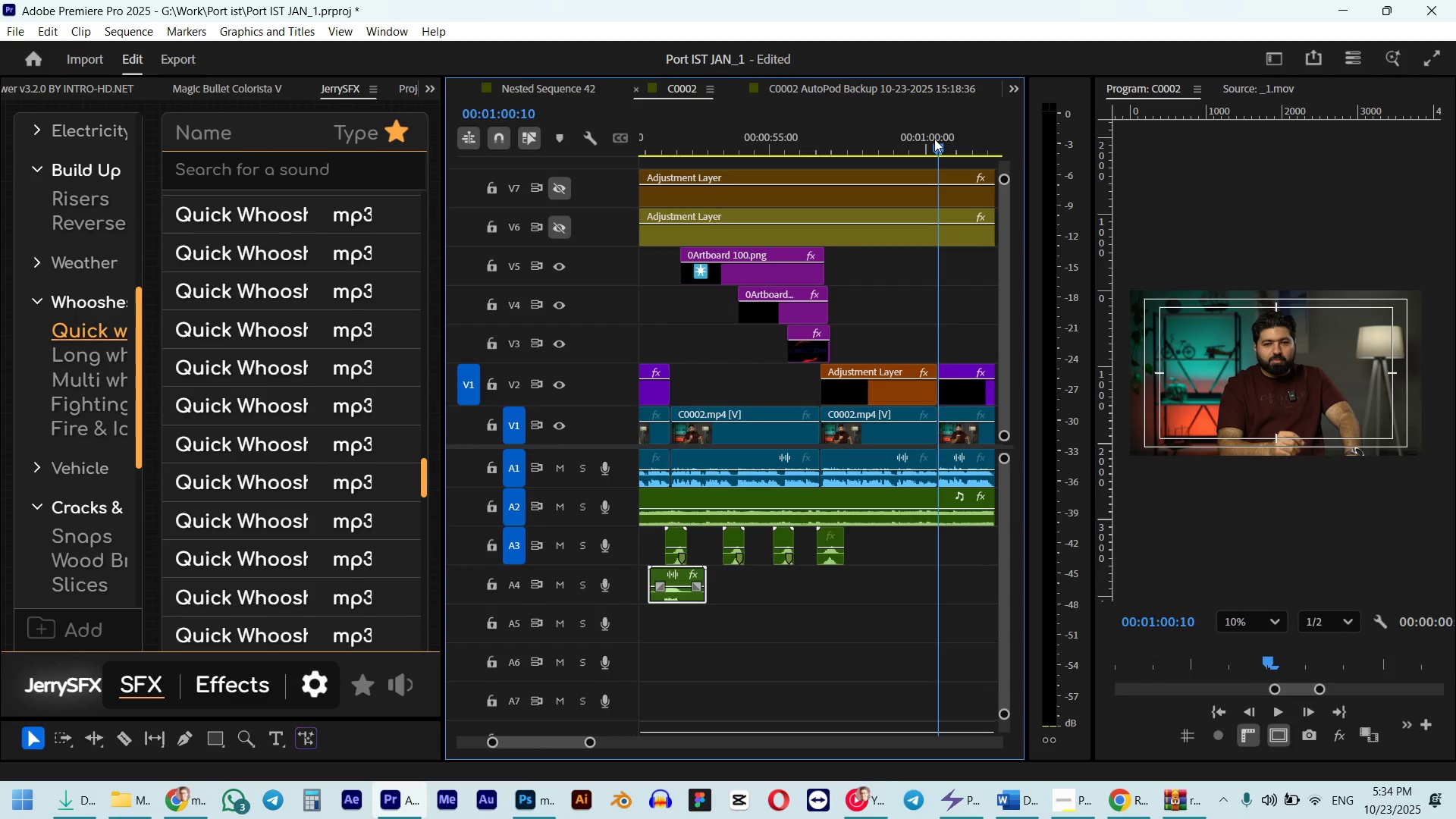 
key(Control+ControlLeft)
 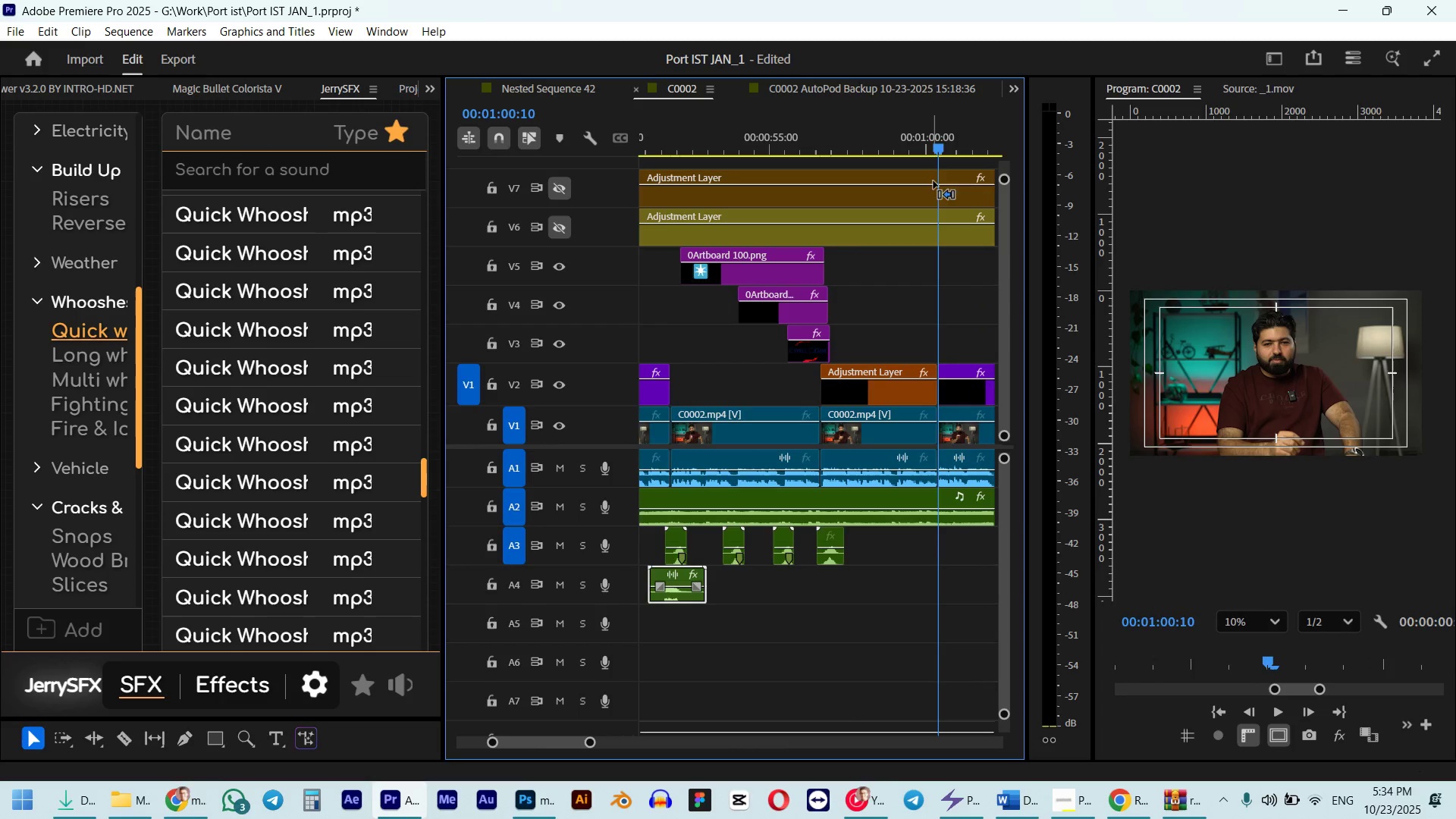 
key(Control+V)
 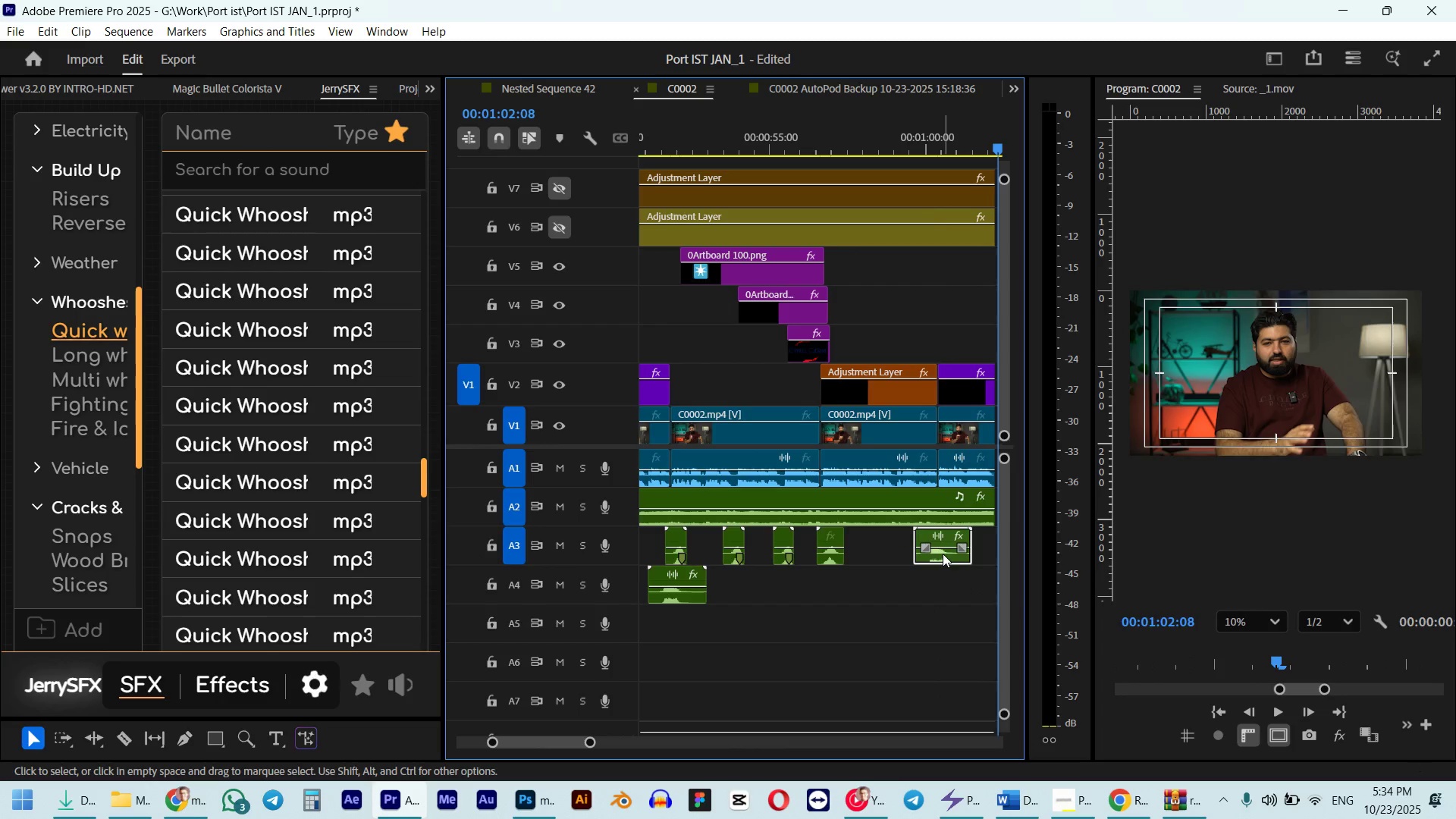 
hold_key(key=ShiftLeft, duration=0.9)
 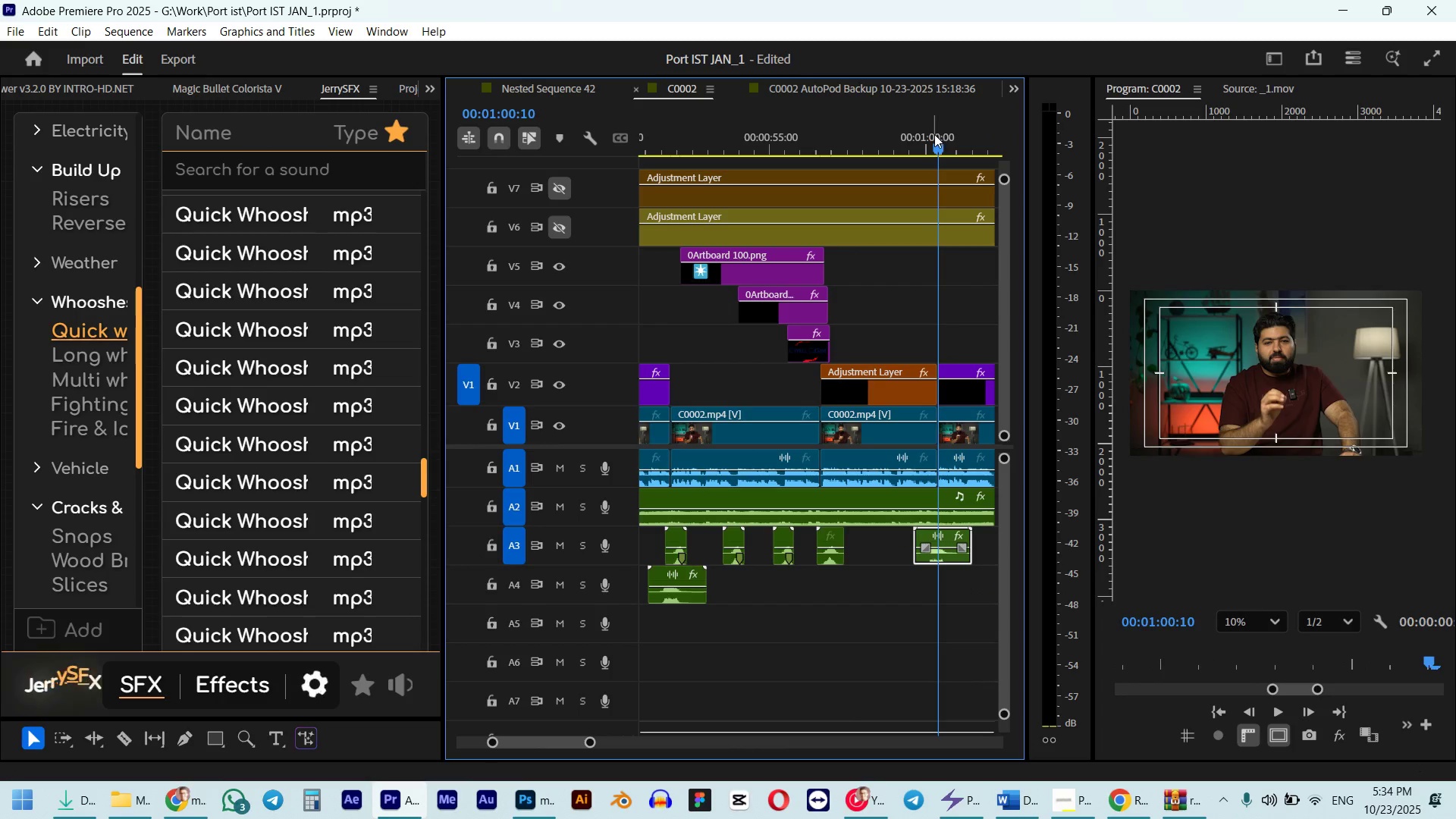 
key(M)
 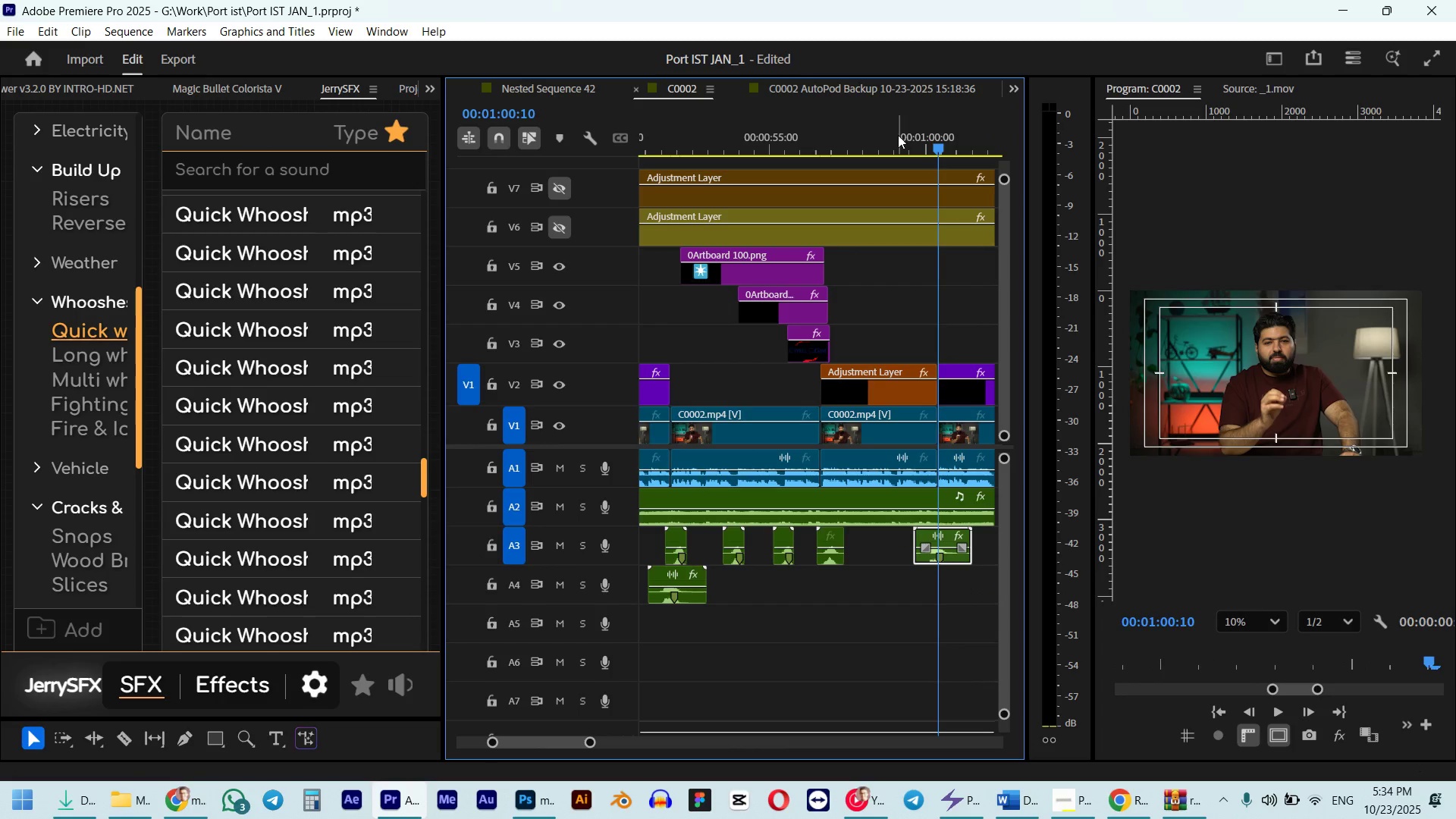 
left_click([896, 133])
 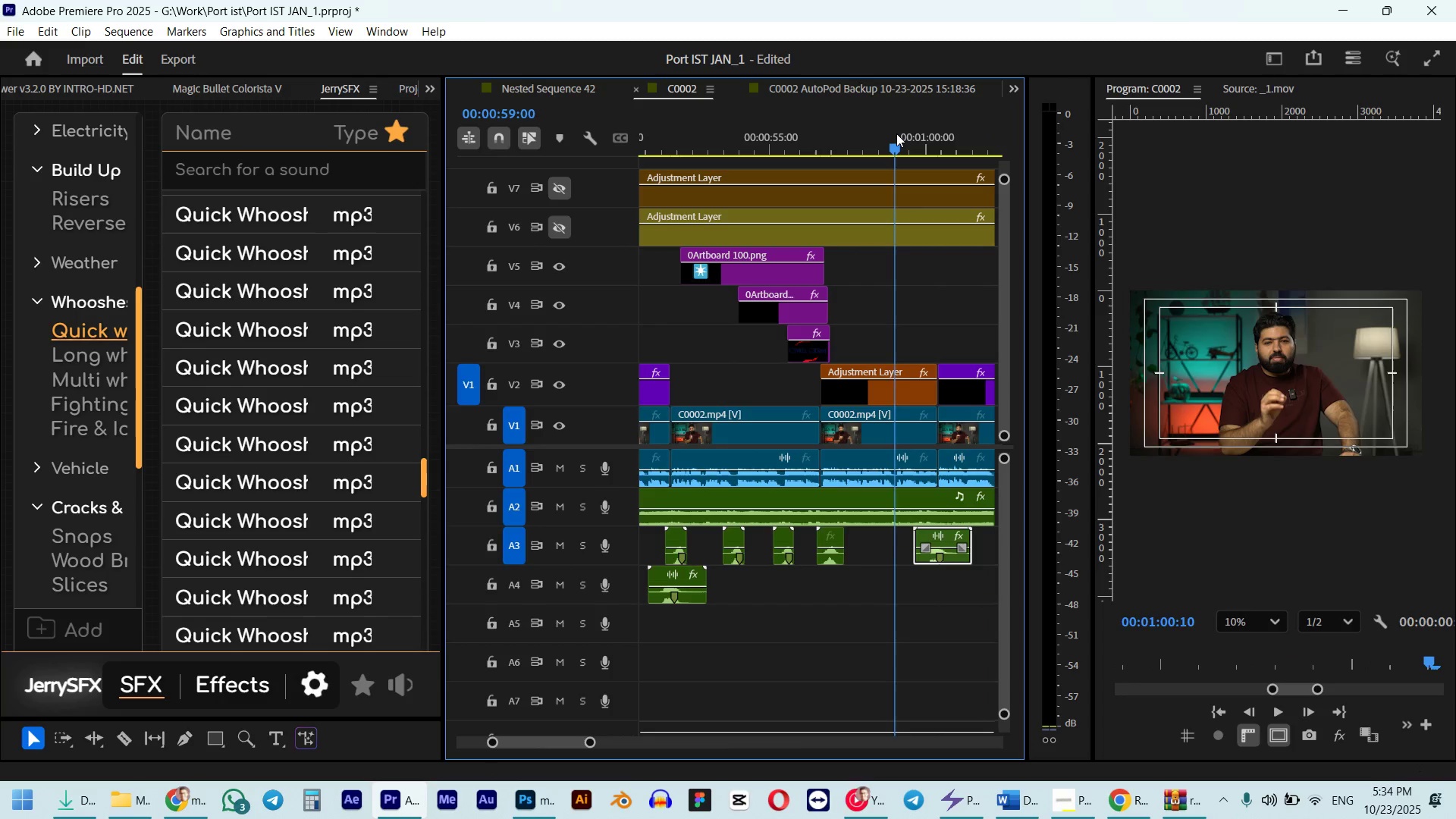 
key(Space)
 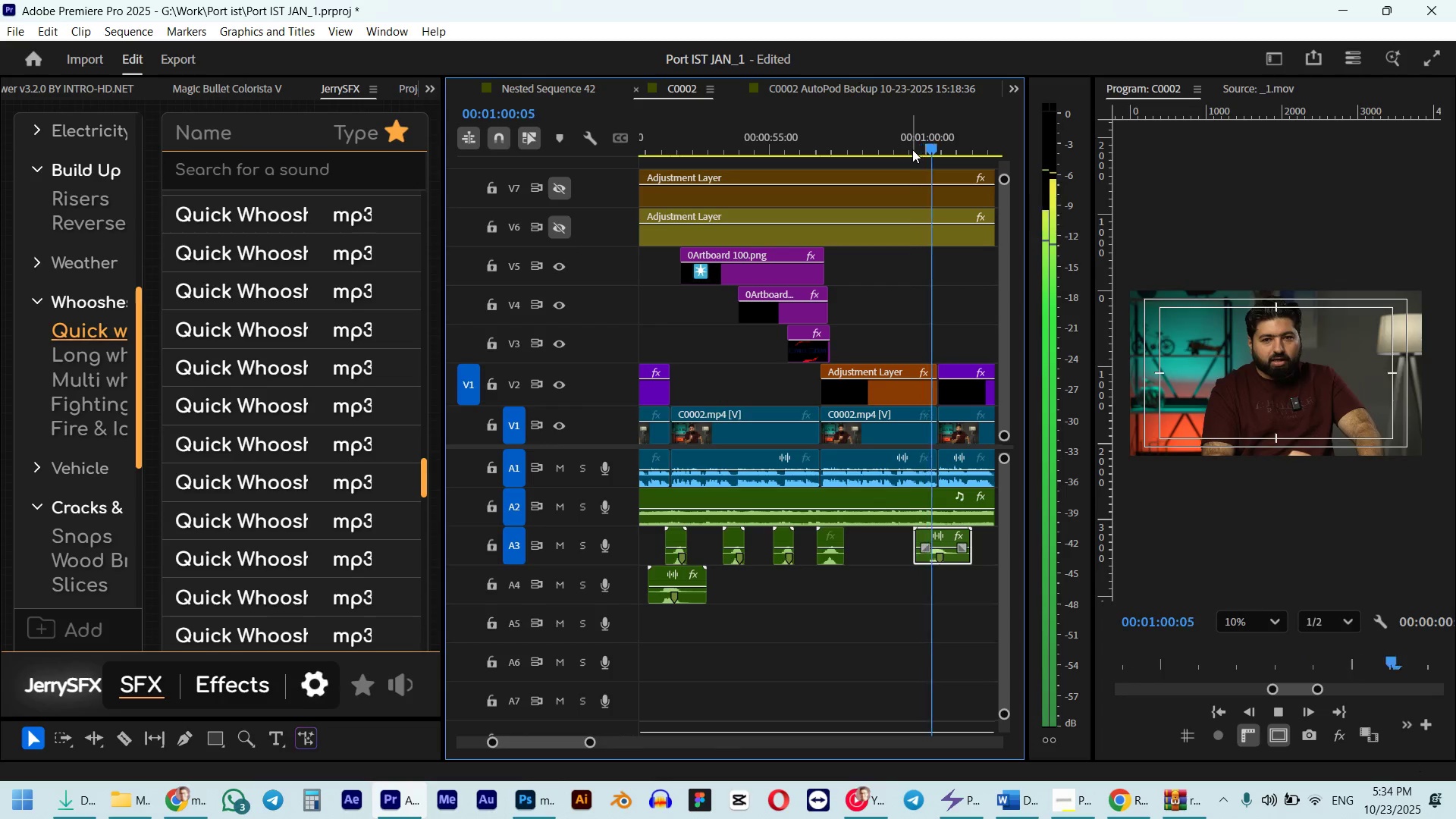 
scroll: coordinate [846, 299], scroll_direction: down, amount: 17.0
 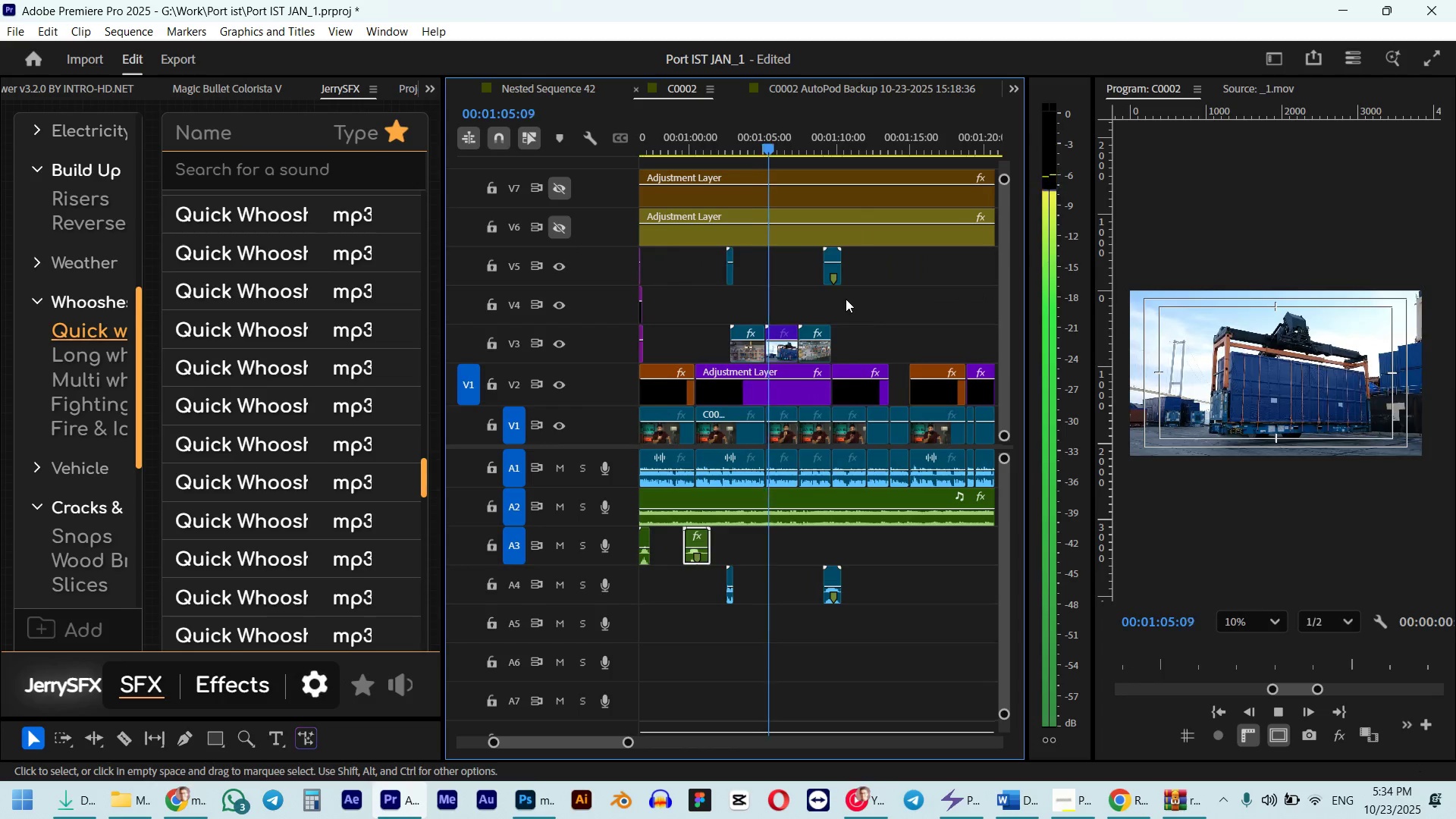 
hold_key(key=AltLeft, duration=0.59)
 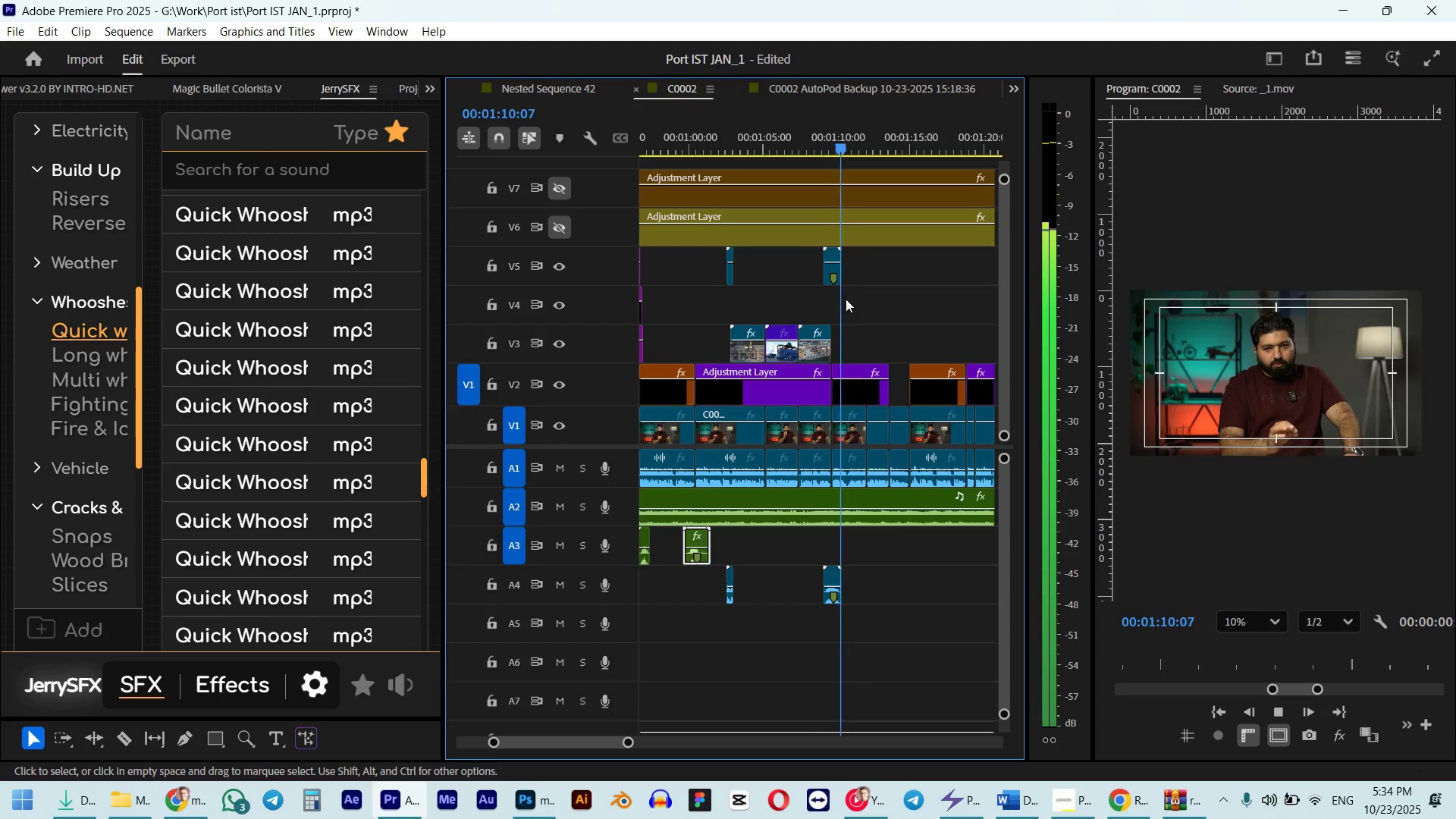 
wait(10.52)
 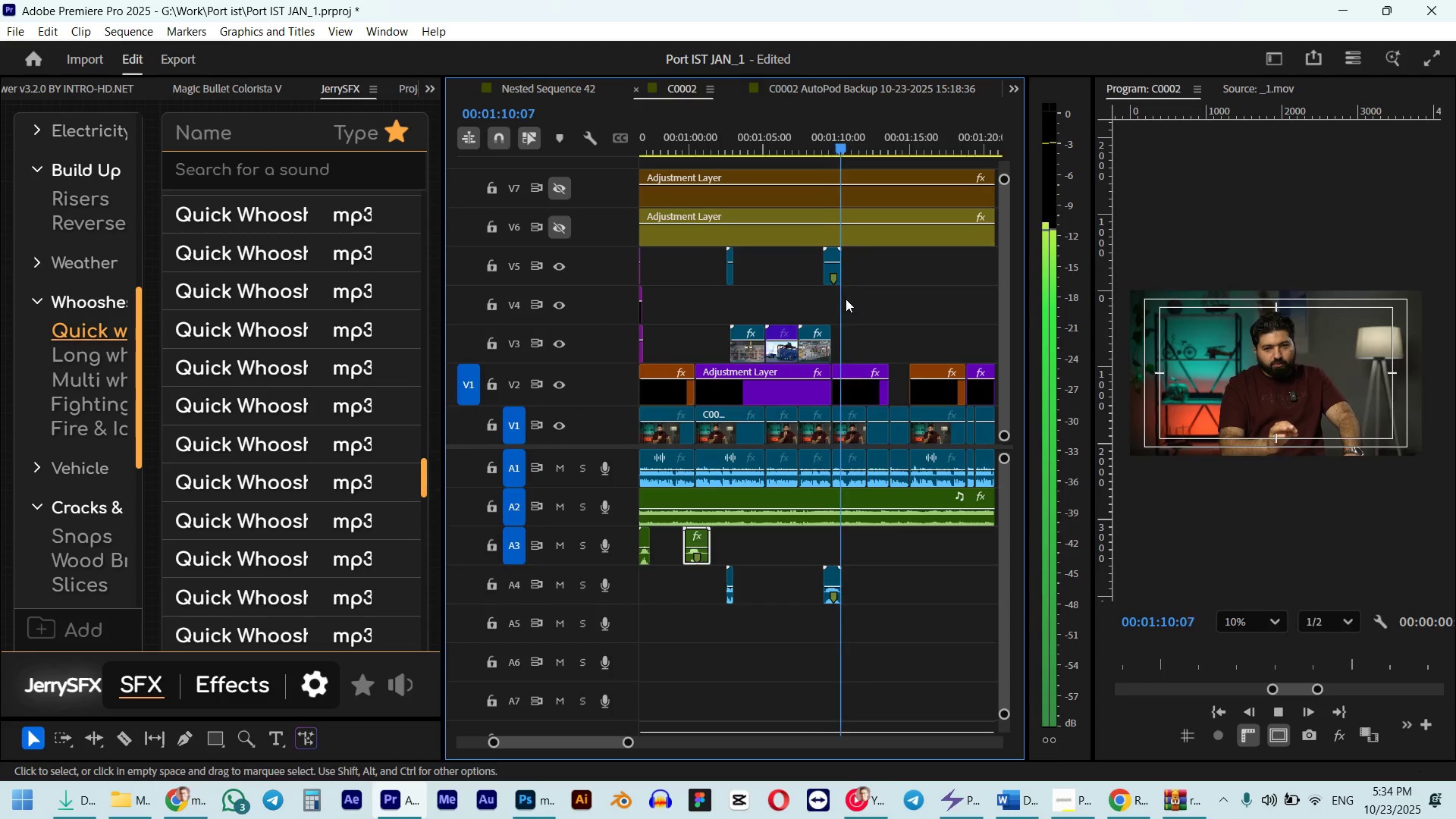 
key(Space)
 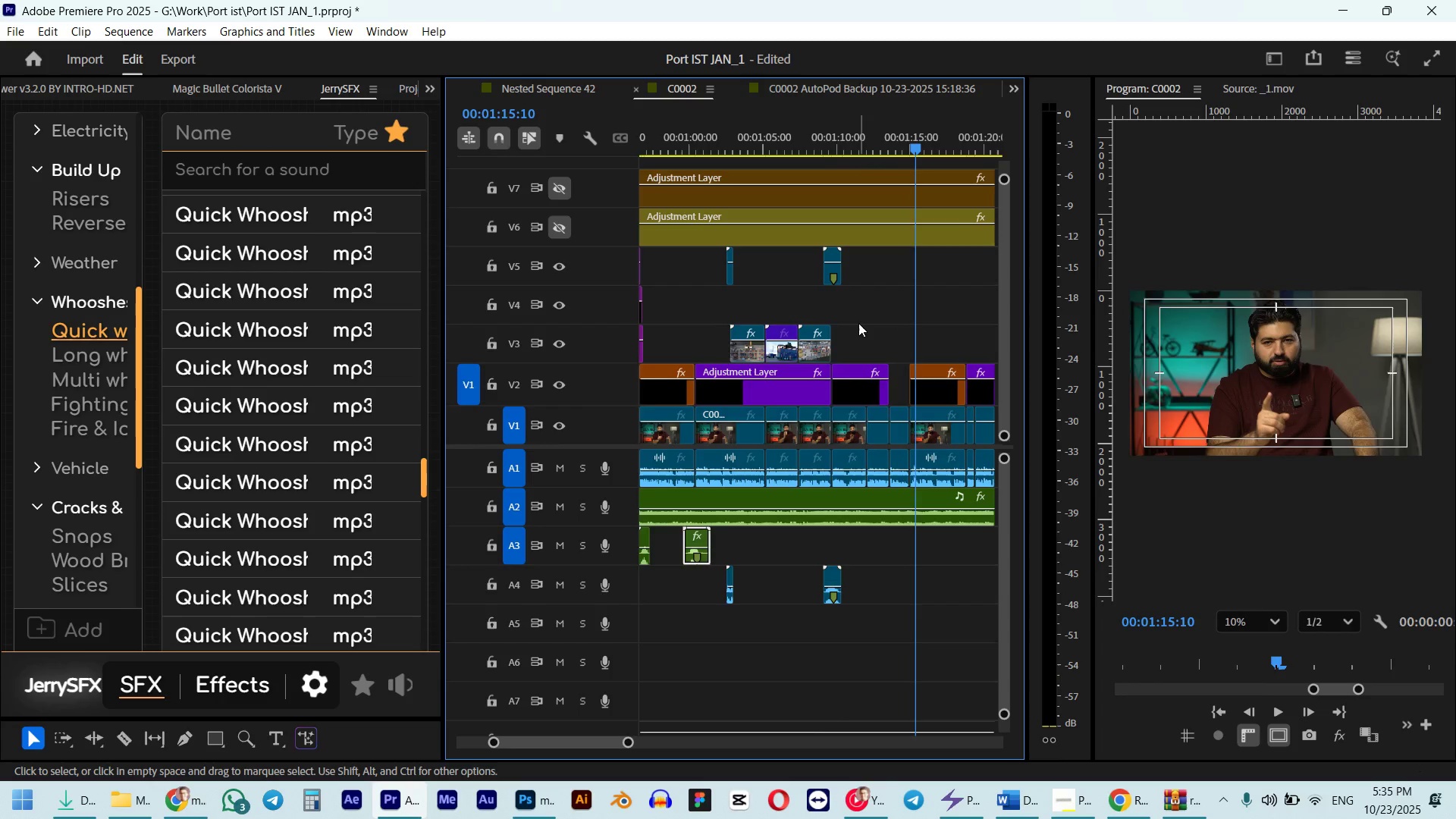 
scroll: coordinate [855, 323], scroll_direction: down, amount: 2.0
 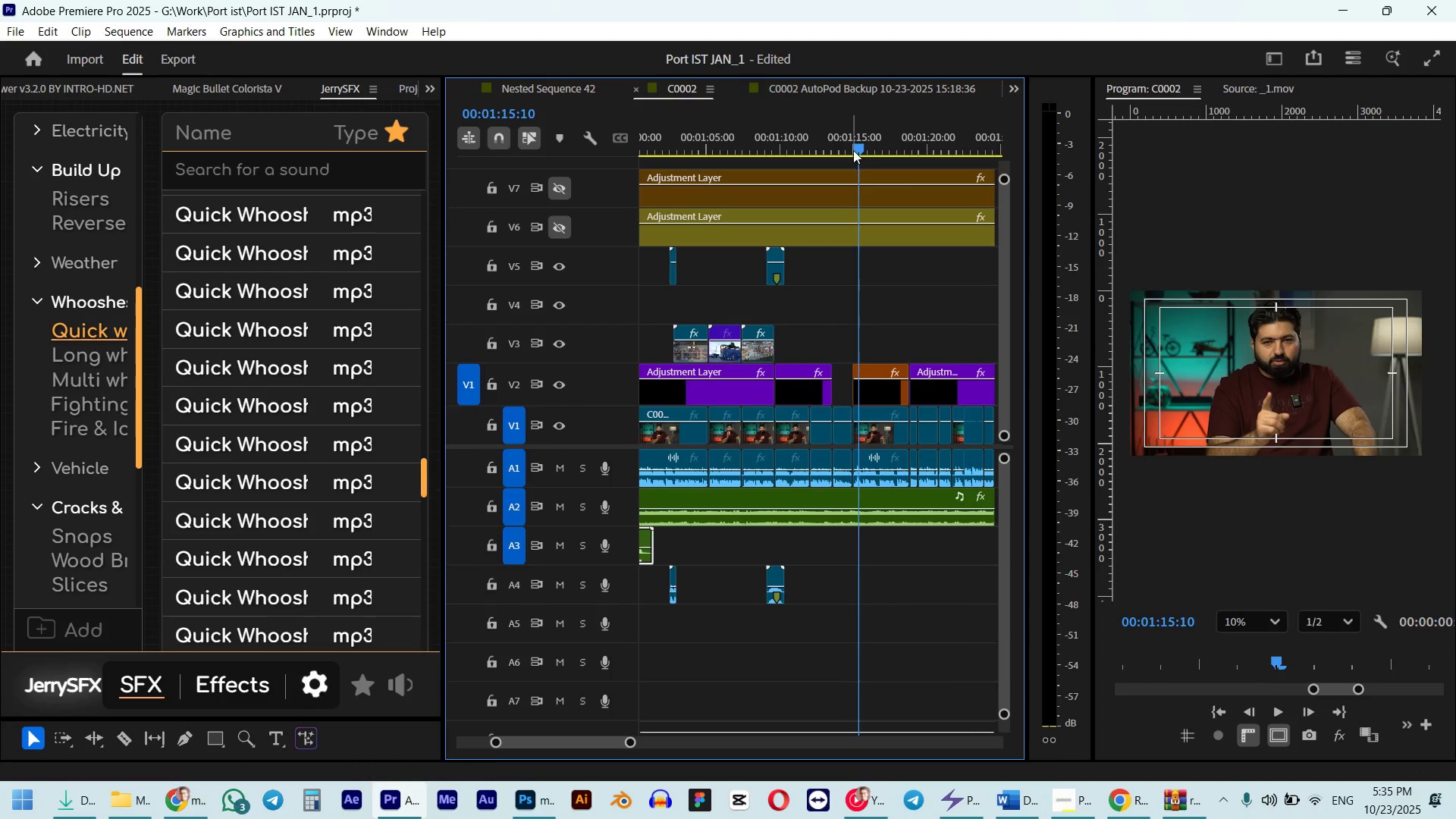 
hold_key(key=ShiftLeft, duration=0.63)
 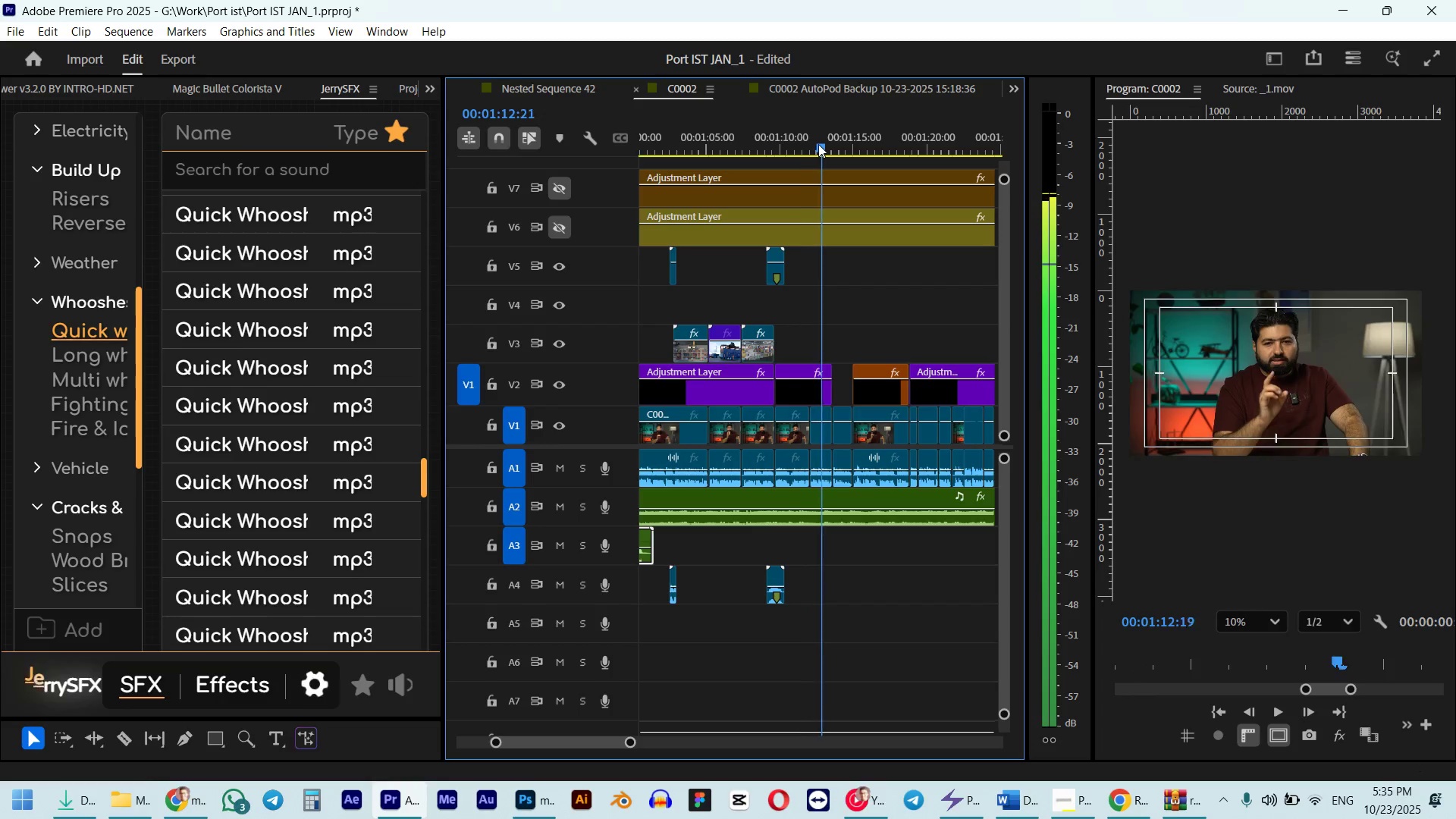 
key(Shift+ShiftLeft)
 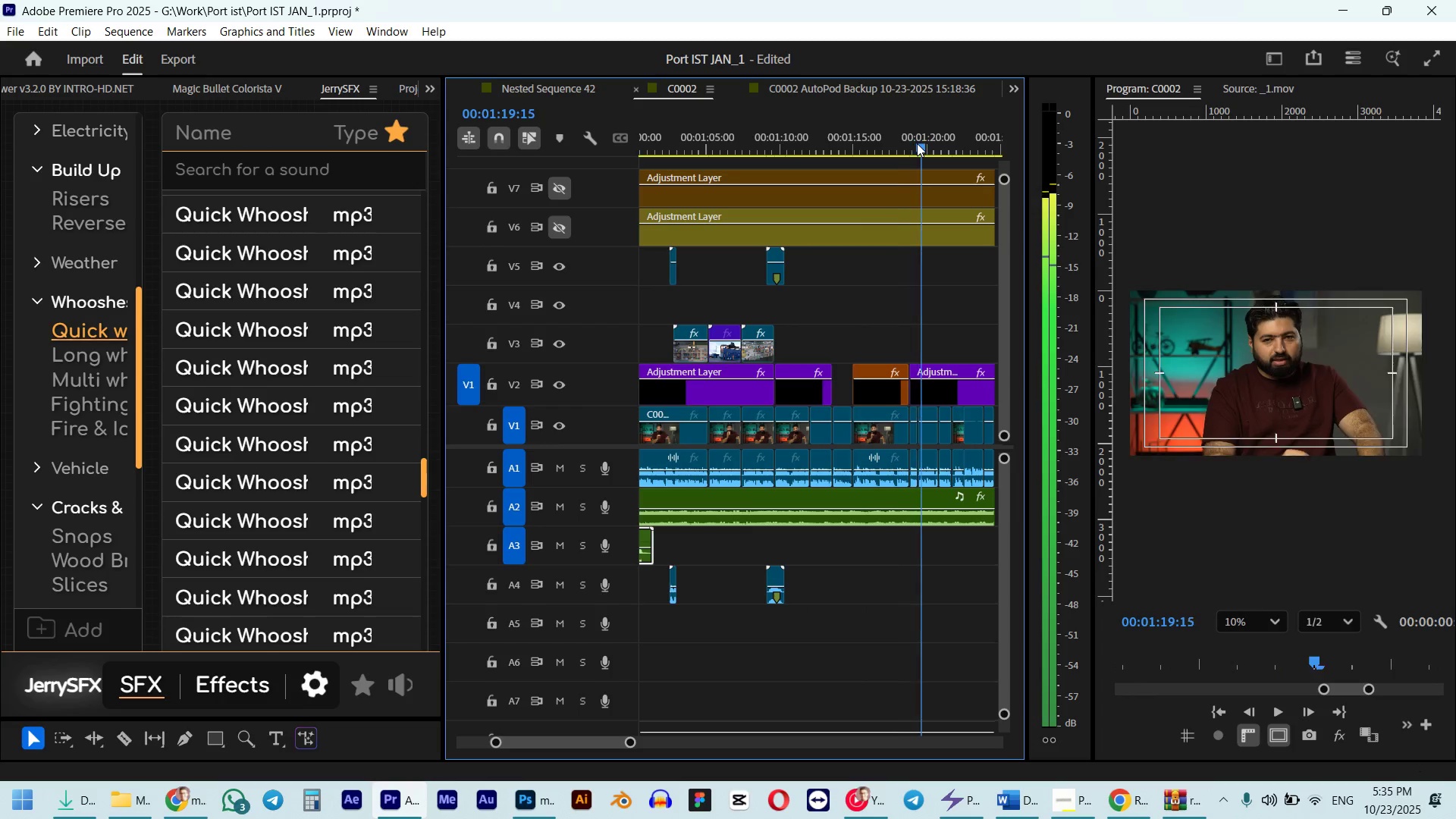 
hold_key(key=ShiftLeft, duration=0.51)
 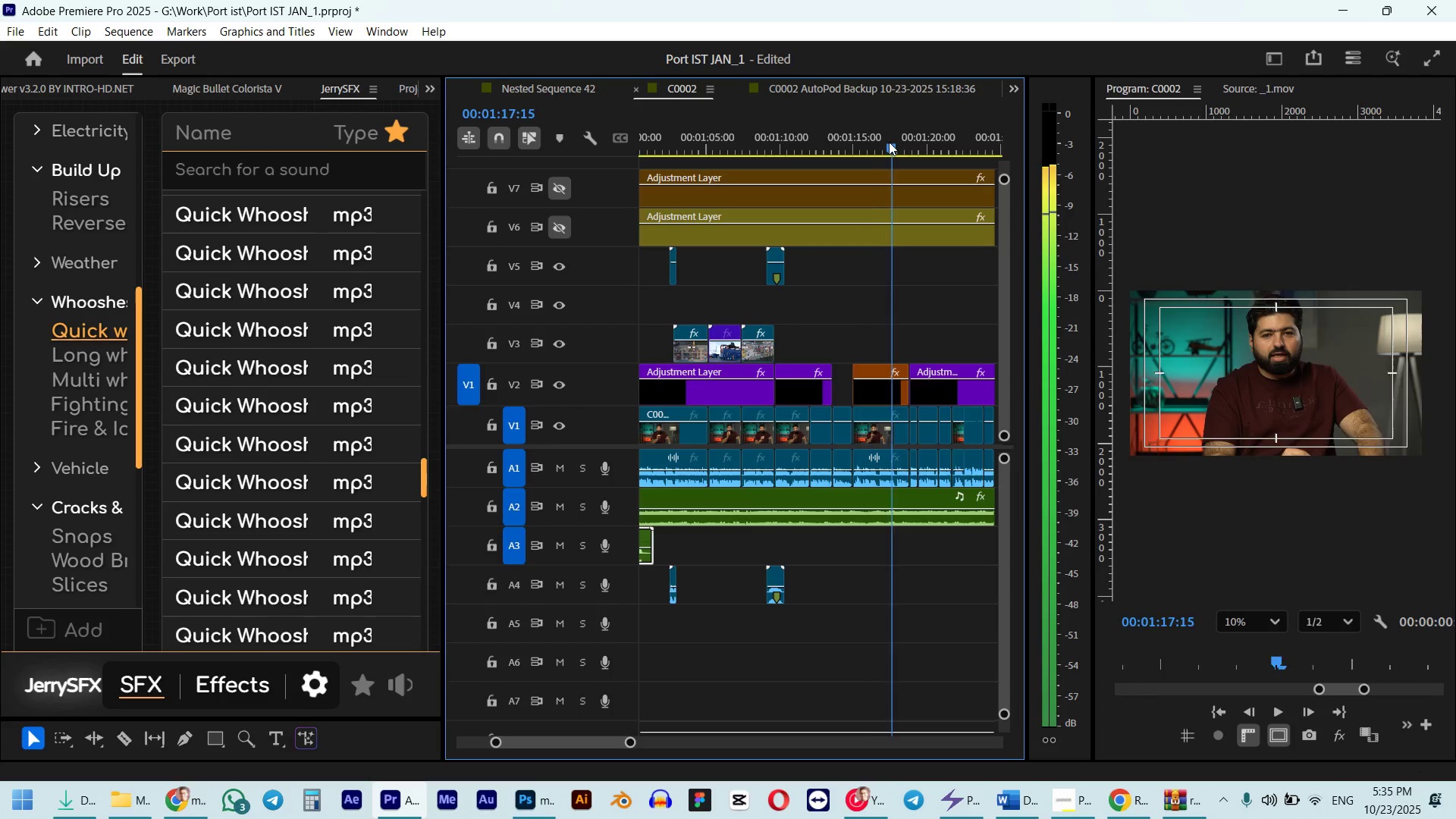 
hold_key(key=ShiftLeft, duration=0.41)
 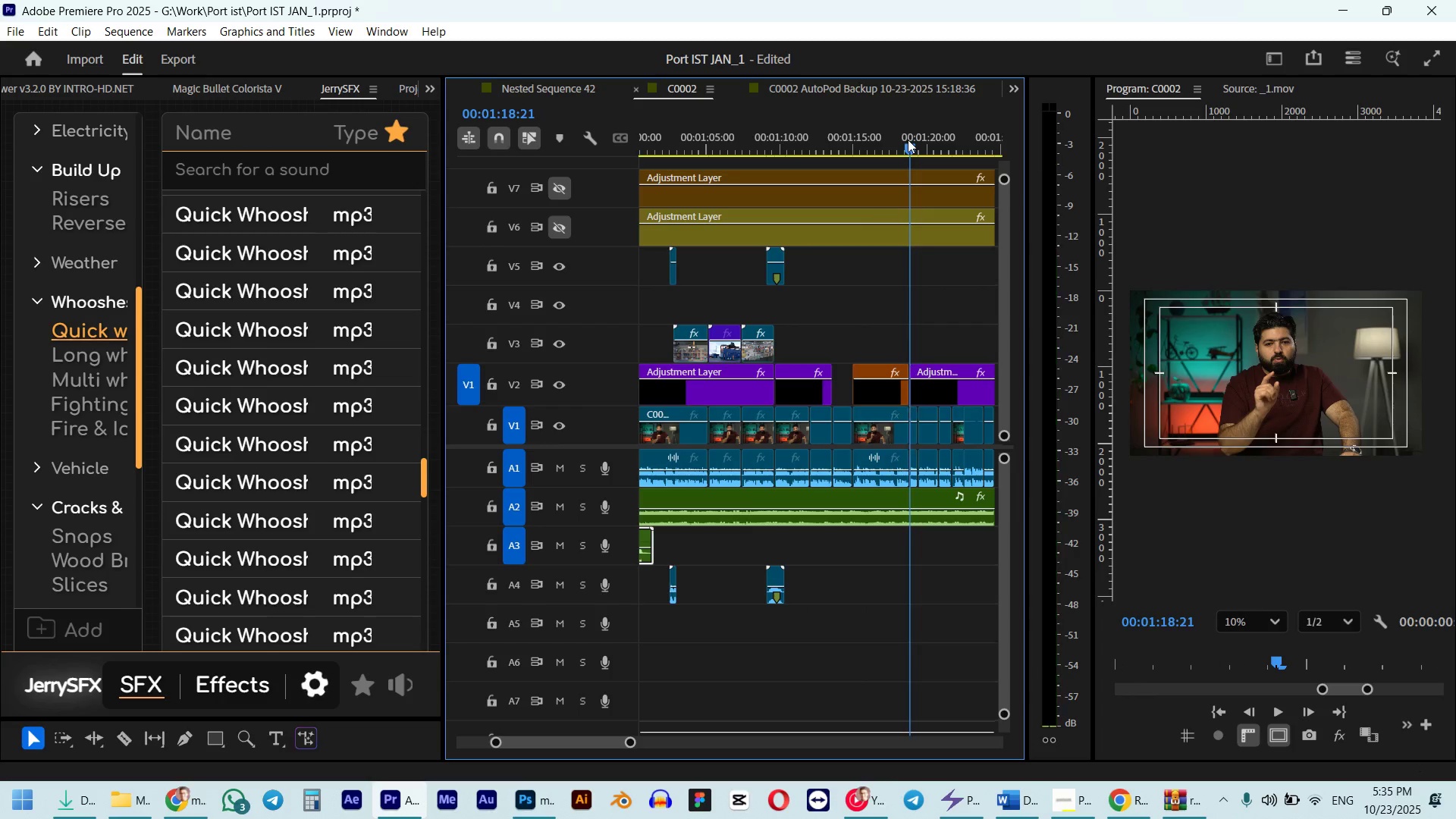 
key(Control+ControlLeft)
 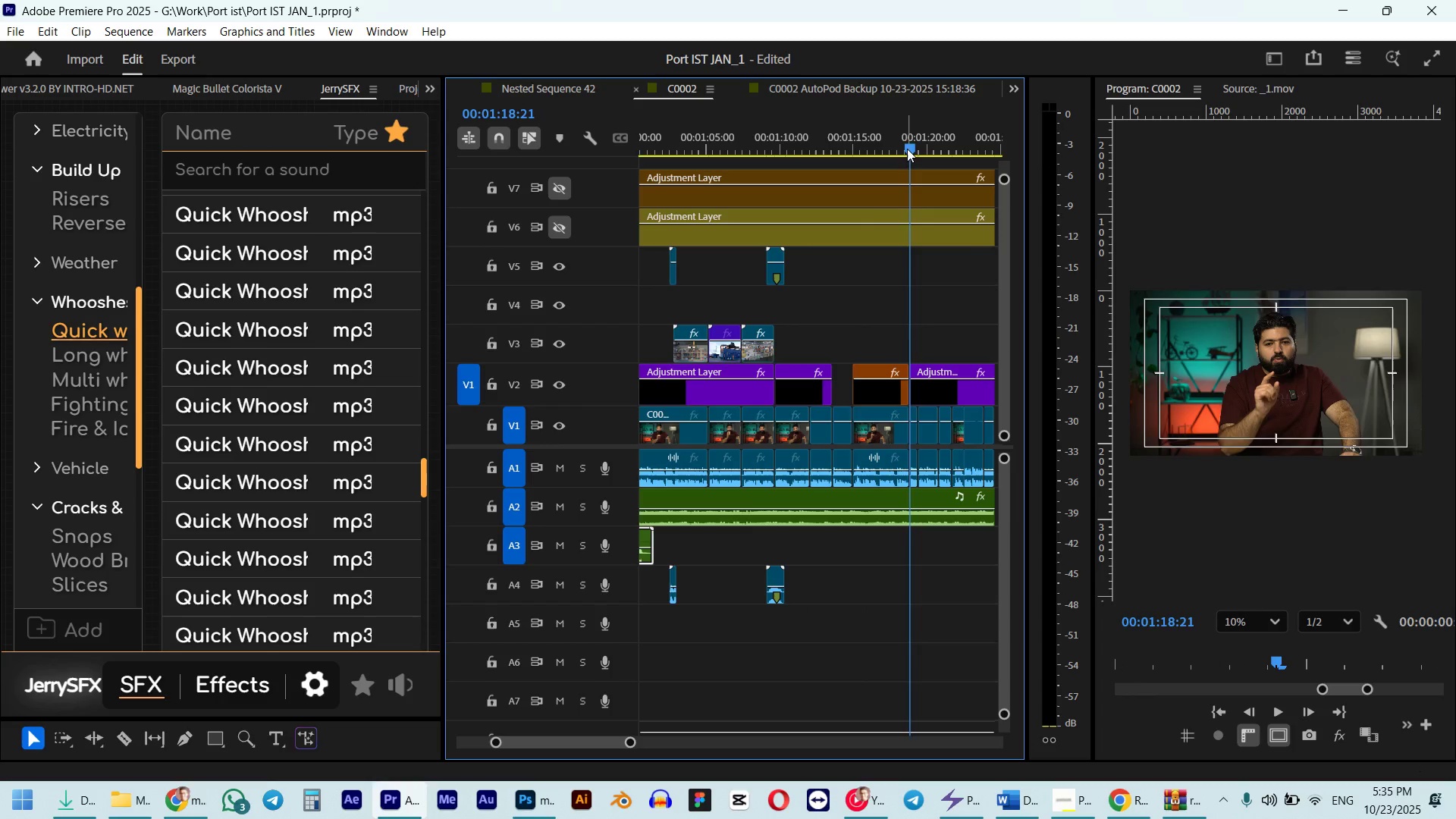 
key(Control+V)
 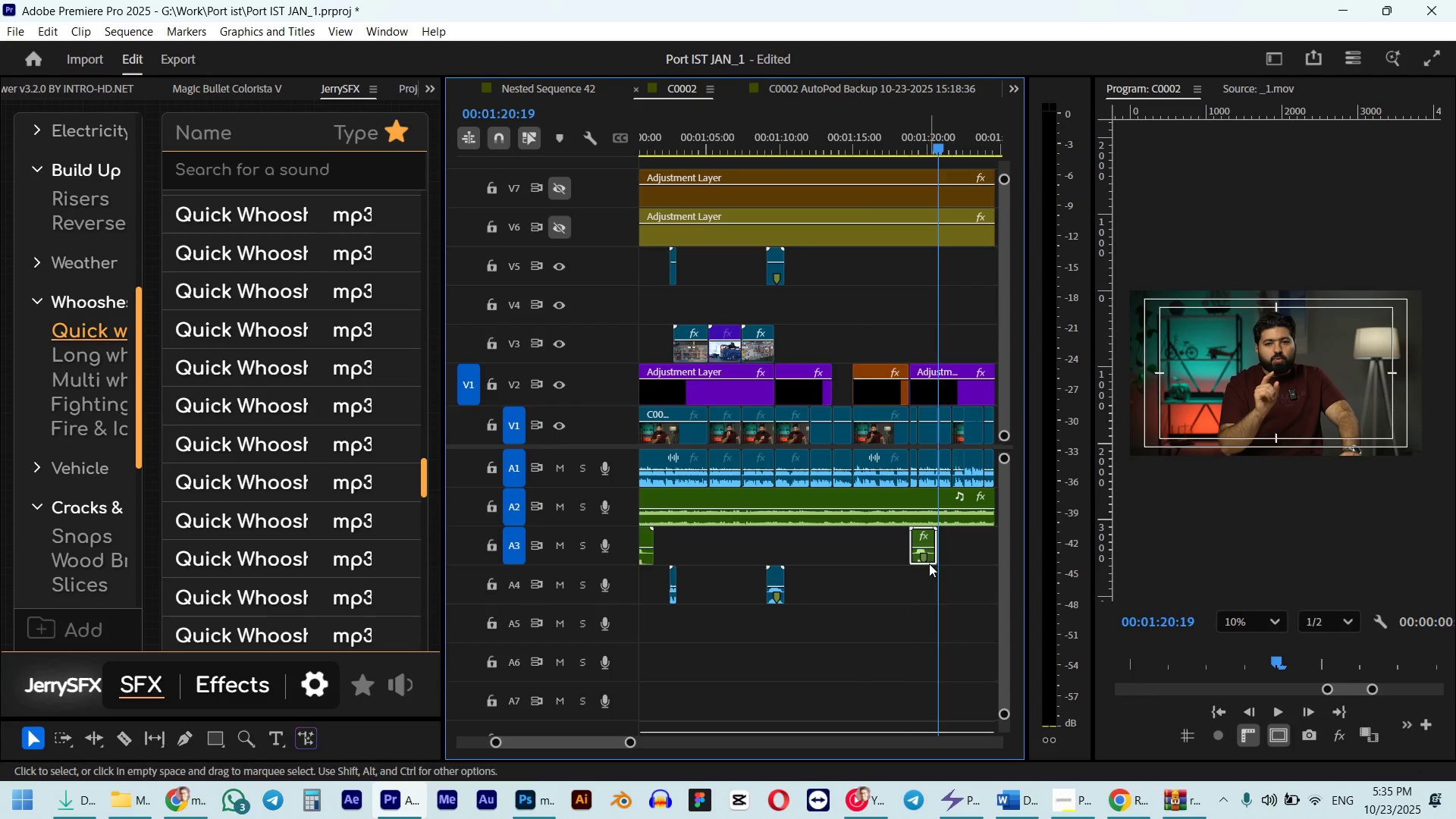 
hold_key(key=AltLeft, duration=0.66)
scroll: coordinate [930, 564], scroll_direction: up, amount: 11.0
 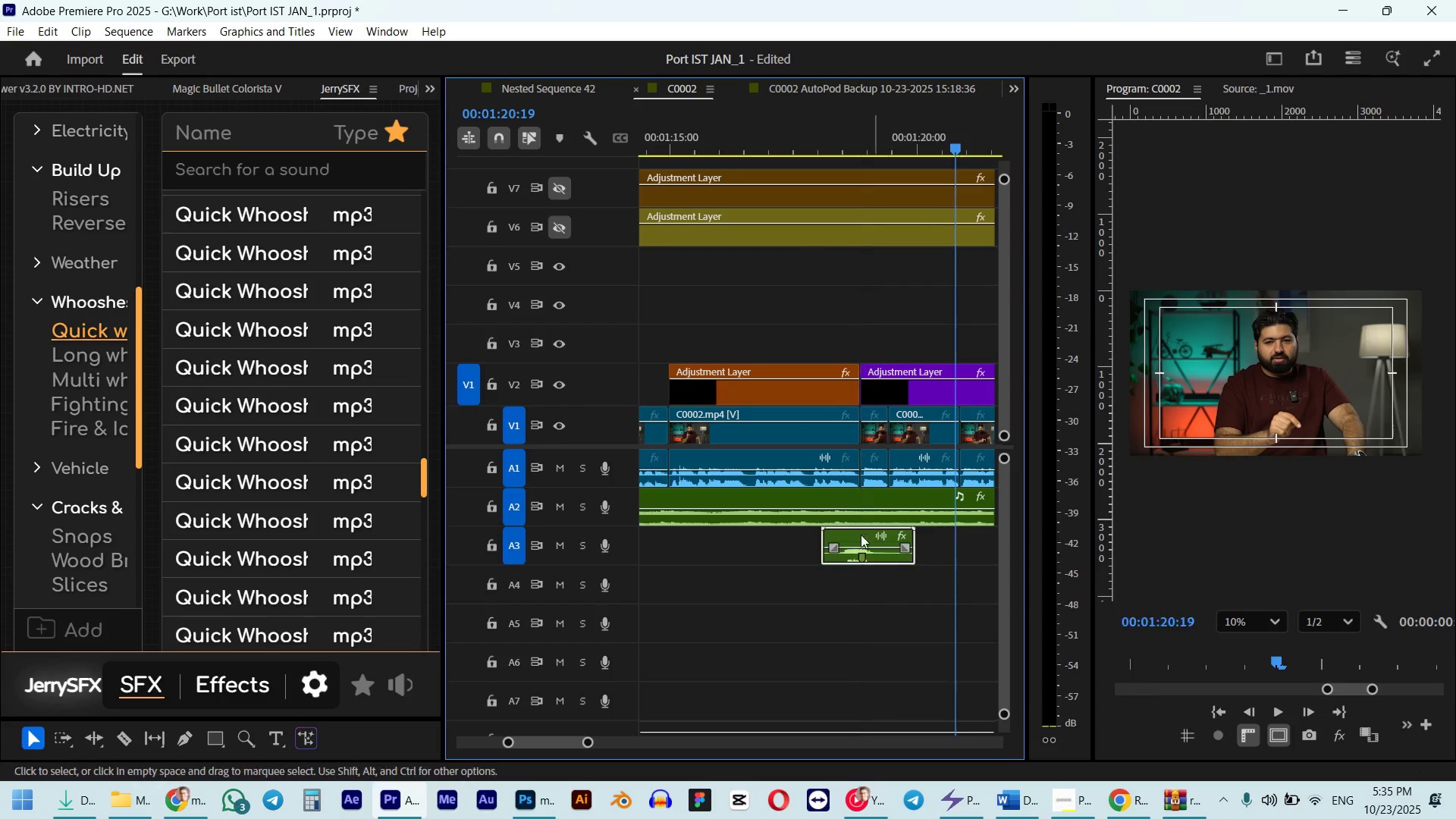 
left_click([795, 125])
 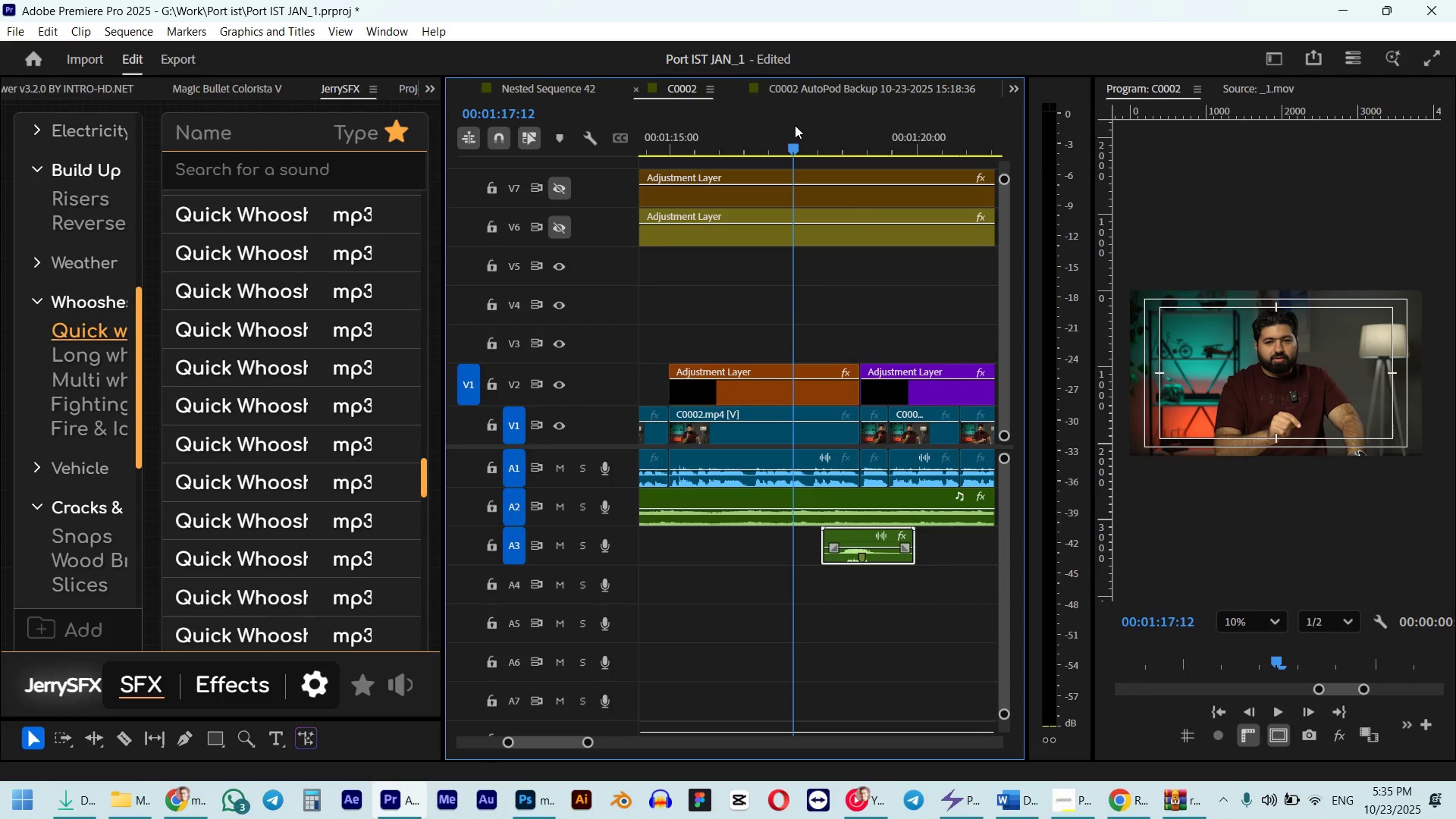 
key(Space)
 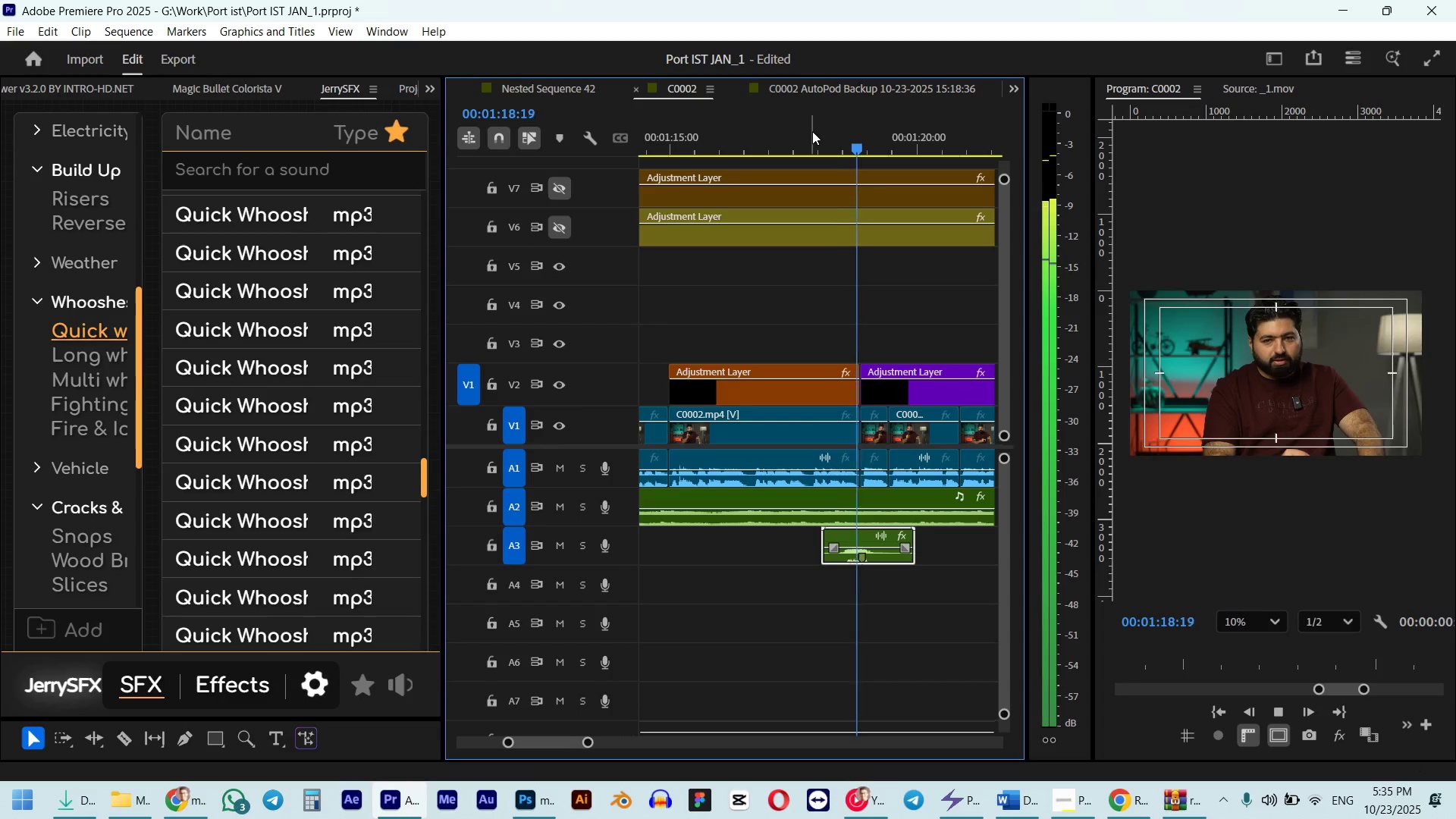 
hold_key(key=AltLeft, duration=0.59)
scroll: coordinate [797, 360], scroll_direction: down, amount: 14.0
 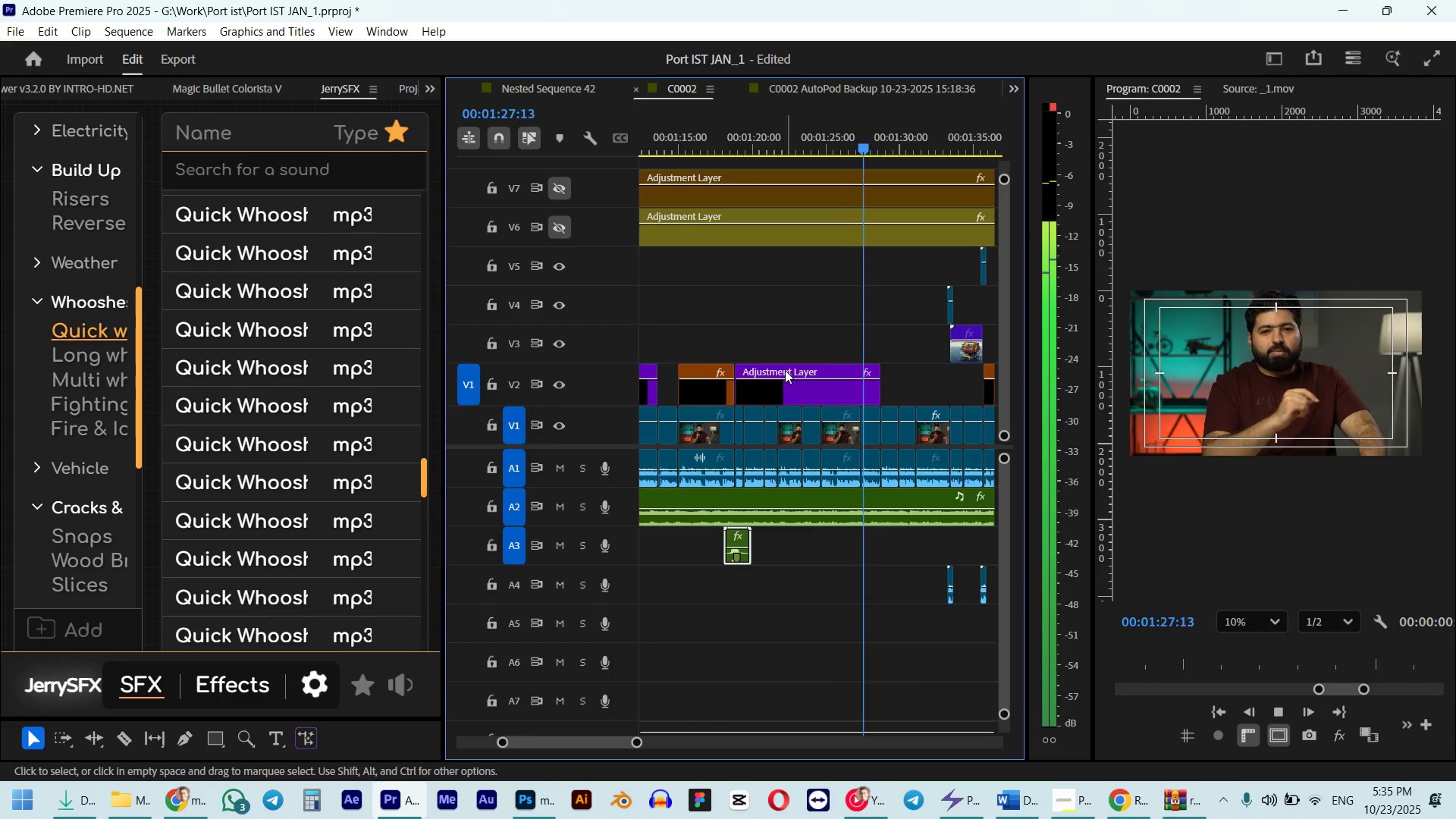 
wait(6.33)
 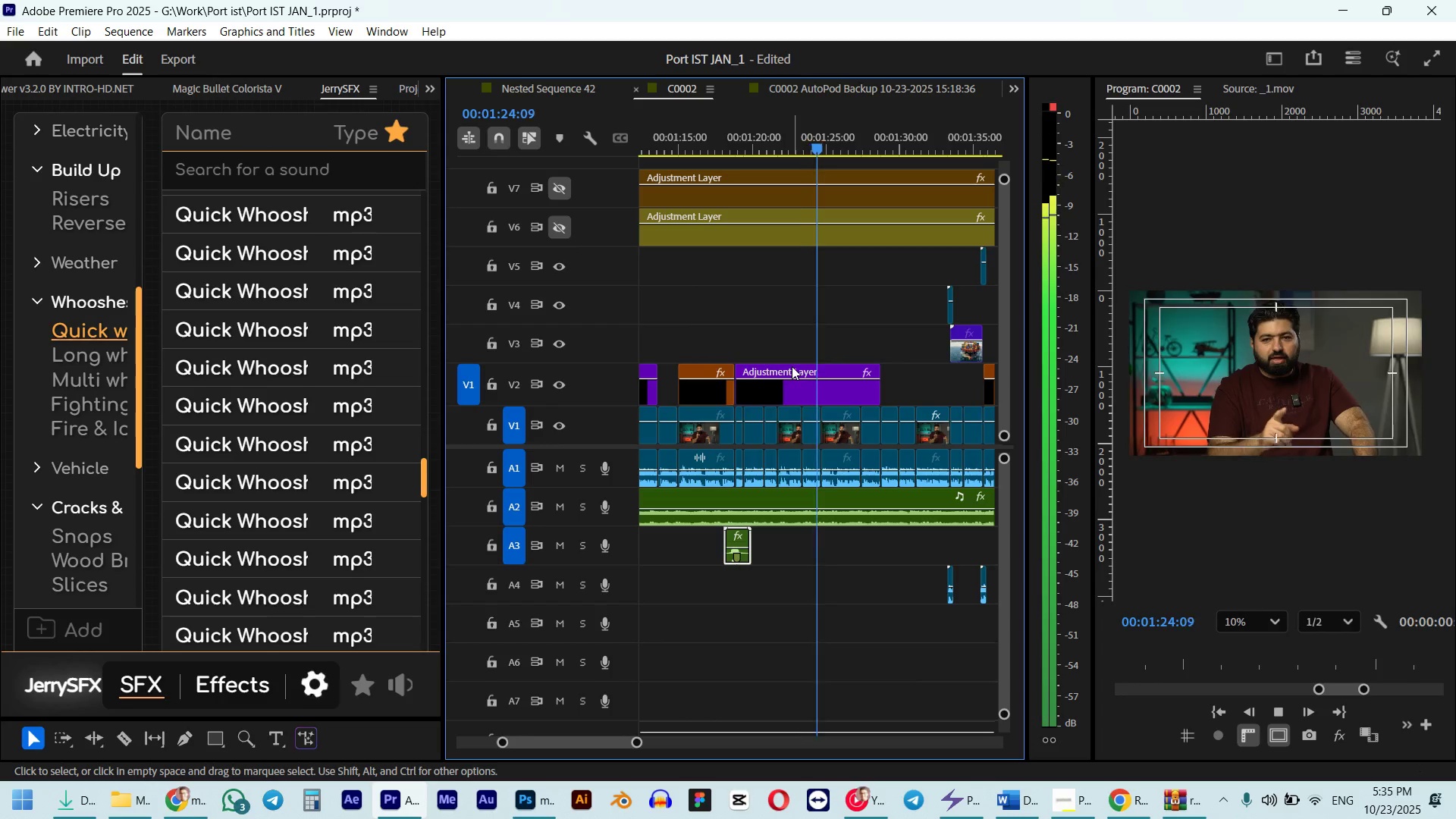 
key(Space)
 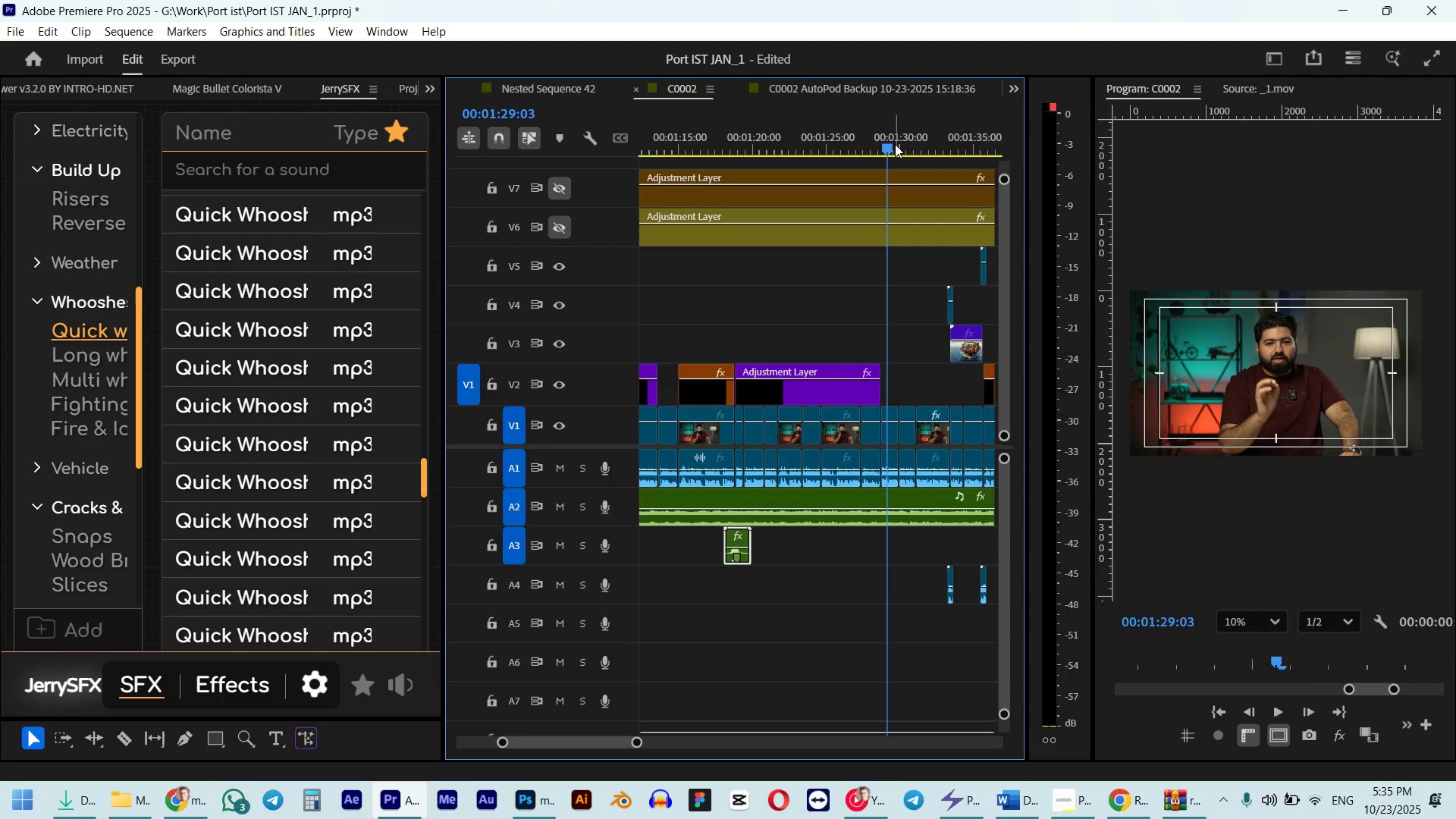 
hold_key(key=ShiftLeft, duration=0.36)
 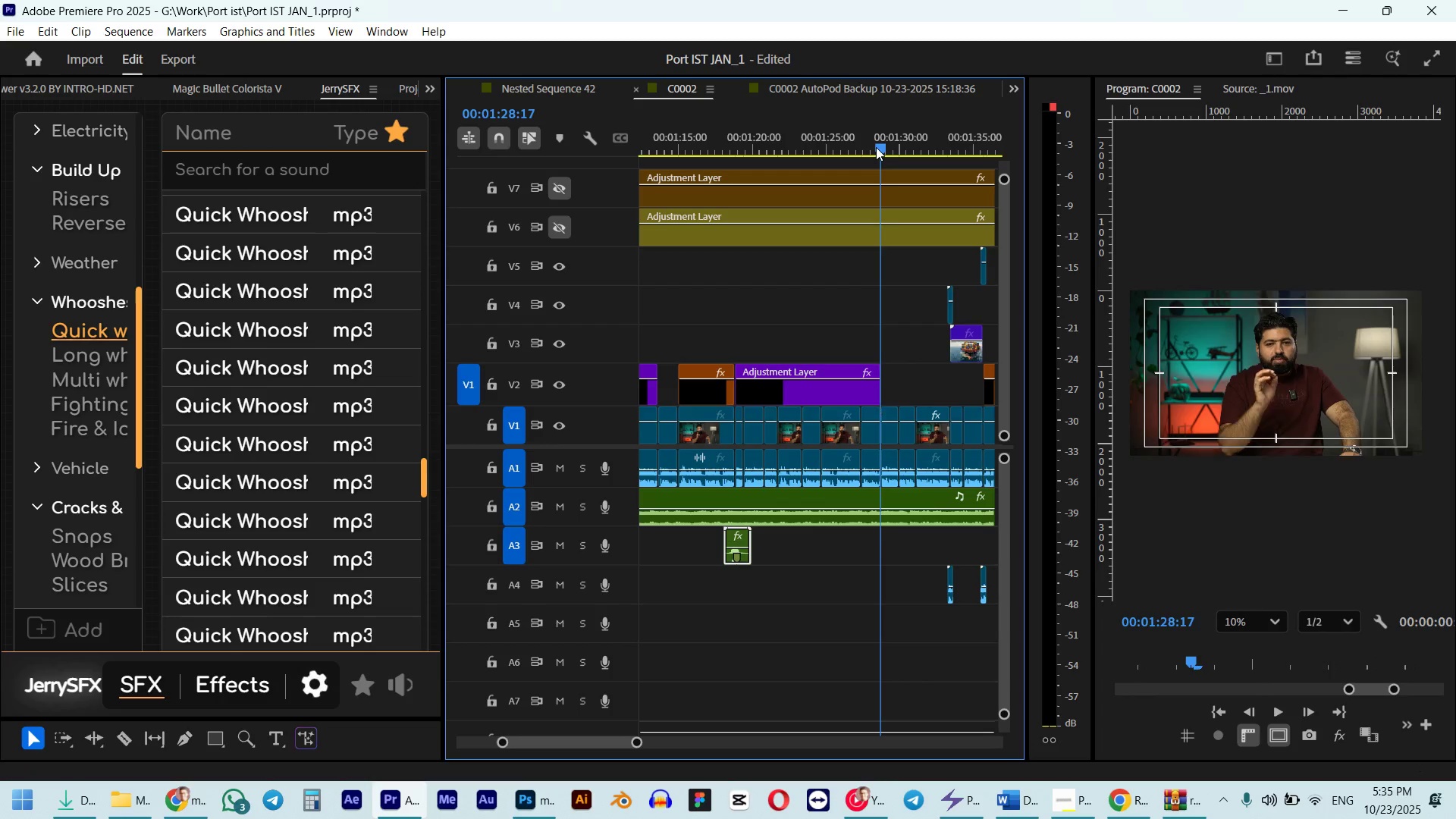 
key(Control+V)
 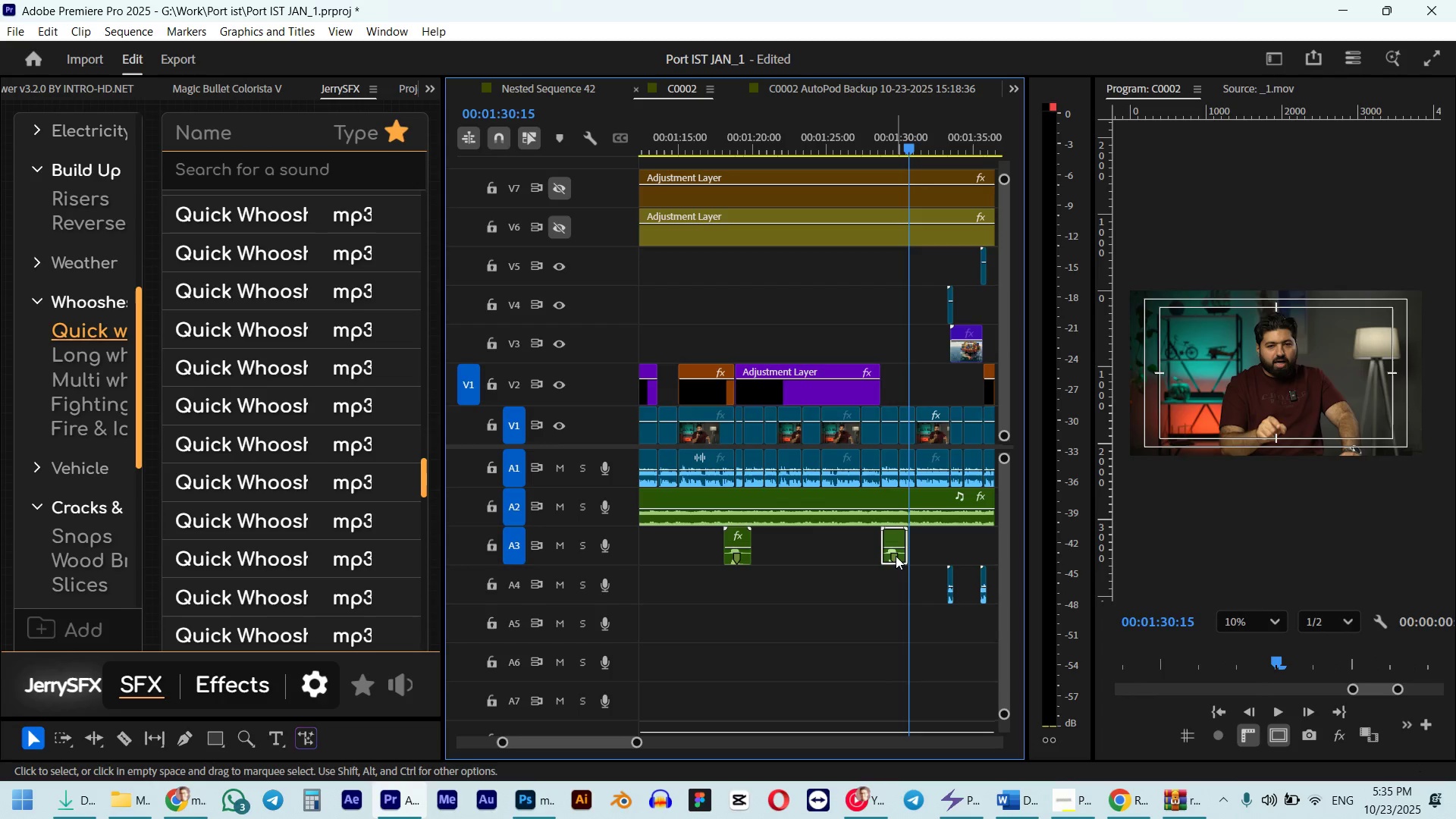 
hold_key(key=AltLeft, duration=0.63)
scroll: coordinate [908, 522], scroll_direction: up, amount: 9.0
 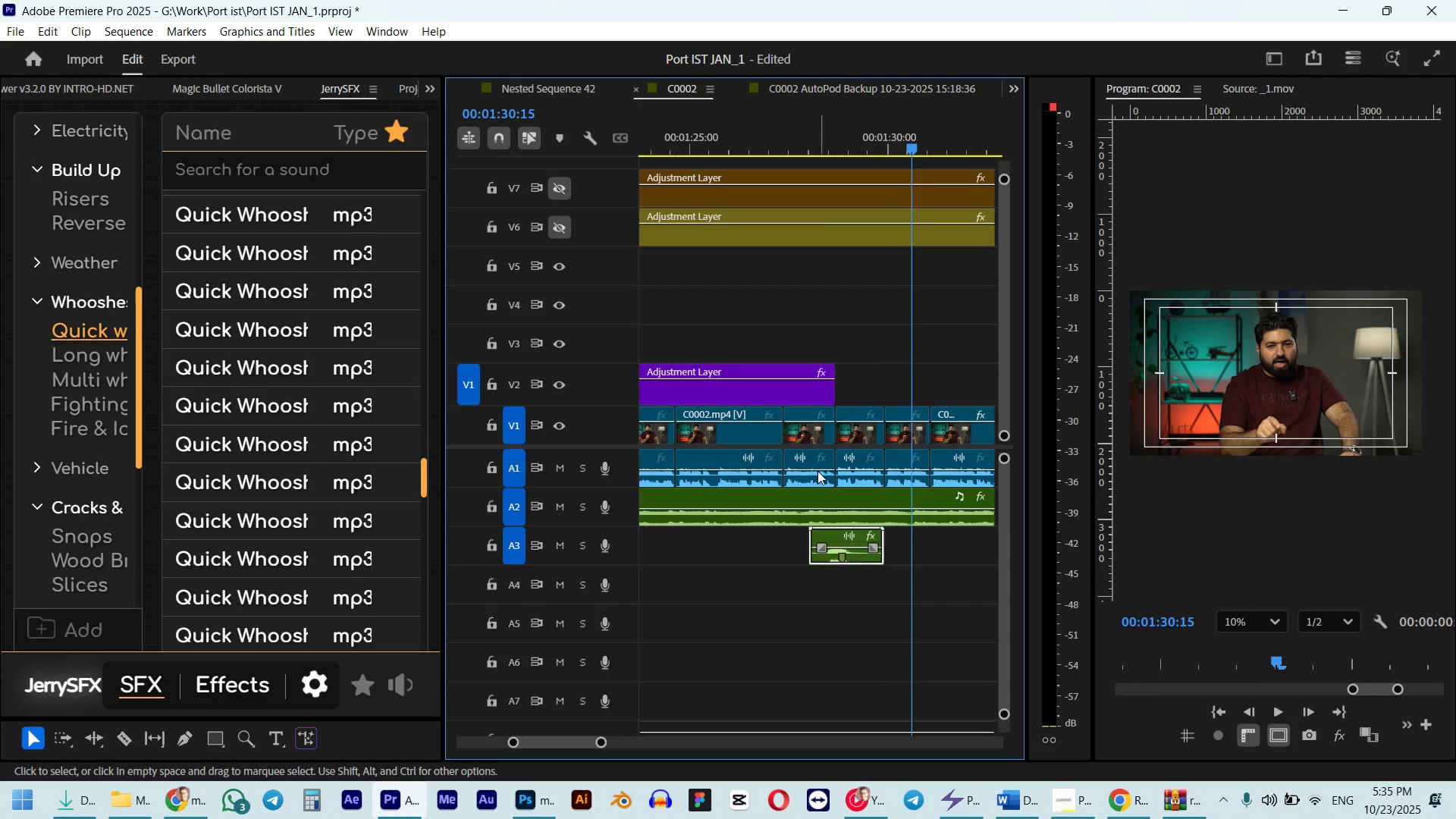 
left_click([792, 145])
 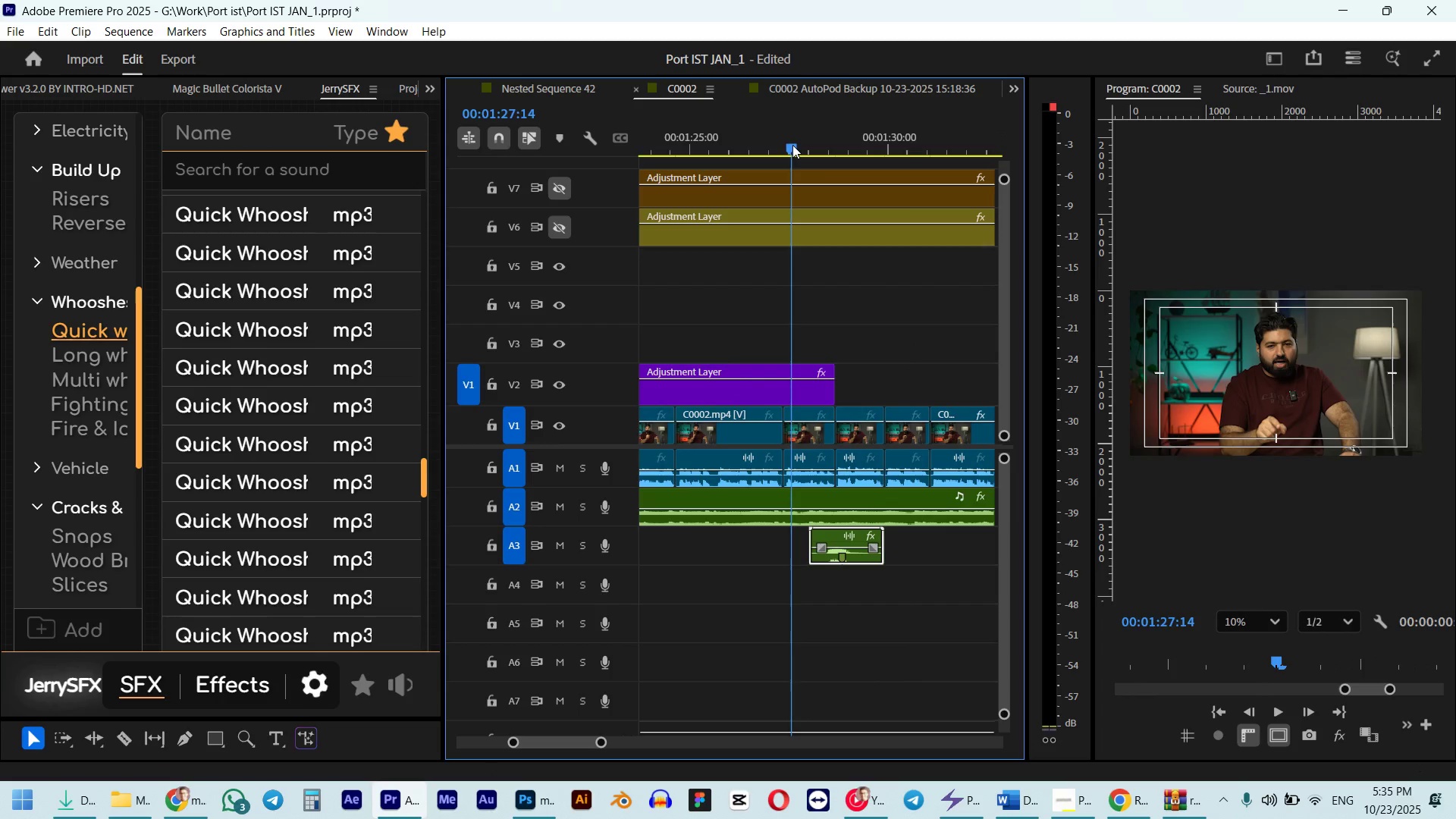 
key(Space)
 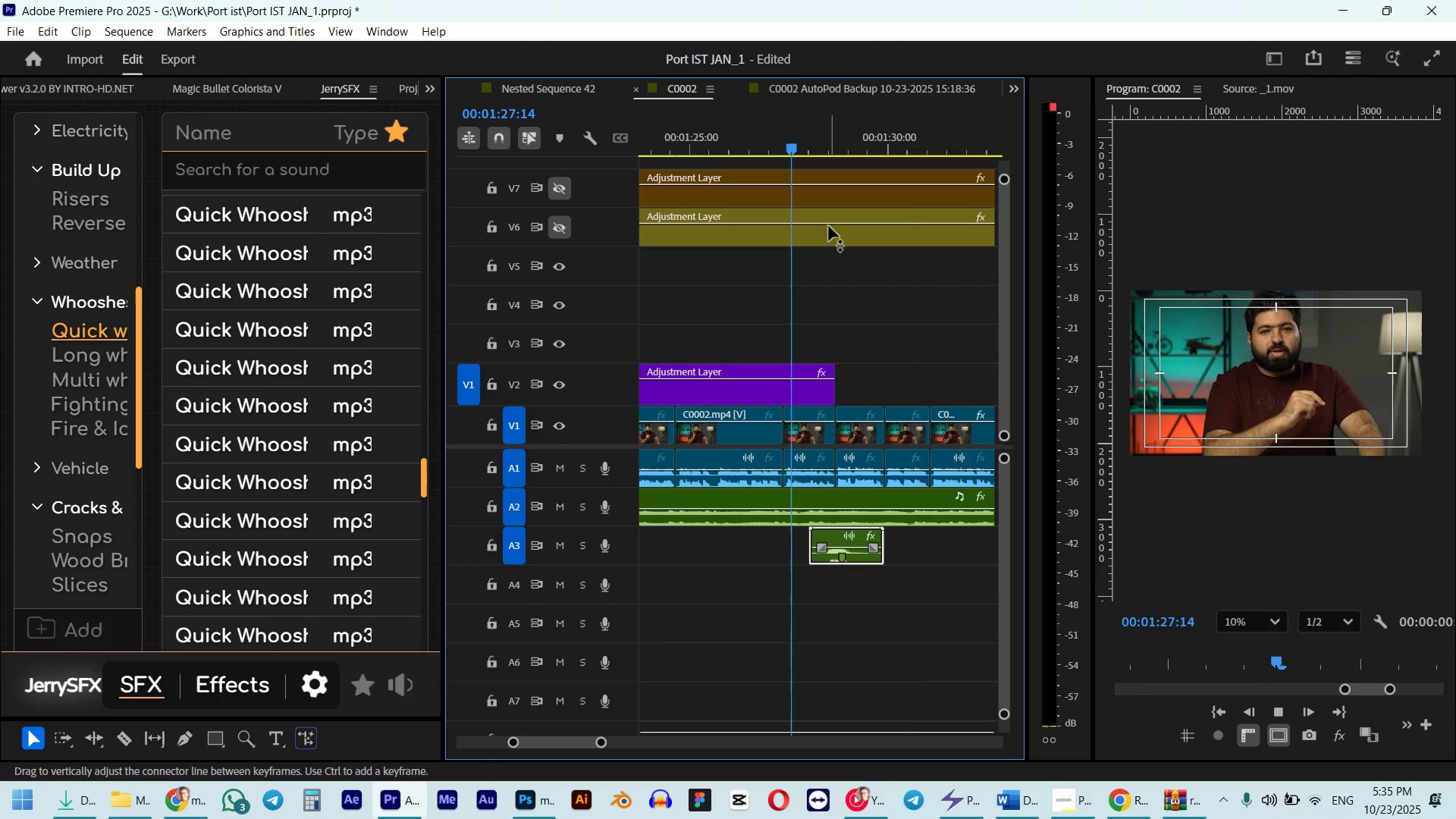 
hold_key(key=AltLeft, duration=0.46)
scroll: coordinate [829, 226], scroll_direction: down, amount: 5.0
 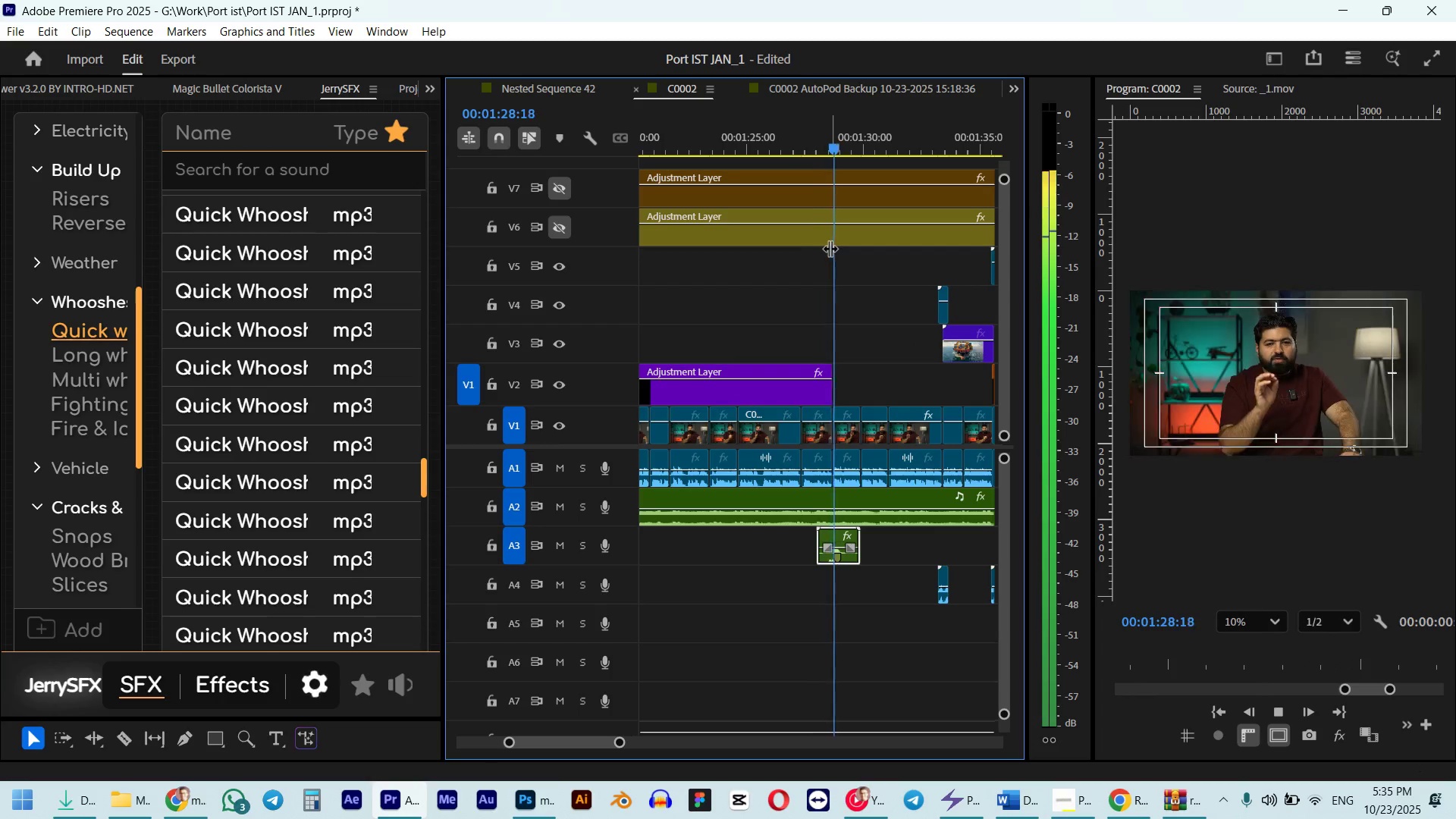 
hold_key(key=AltLeft, duration=0.48)
scroll: coordinate [839, 271], scroll_direction: down, amount: 8.0
 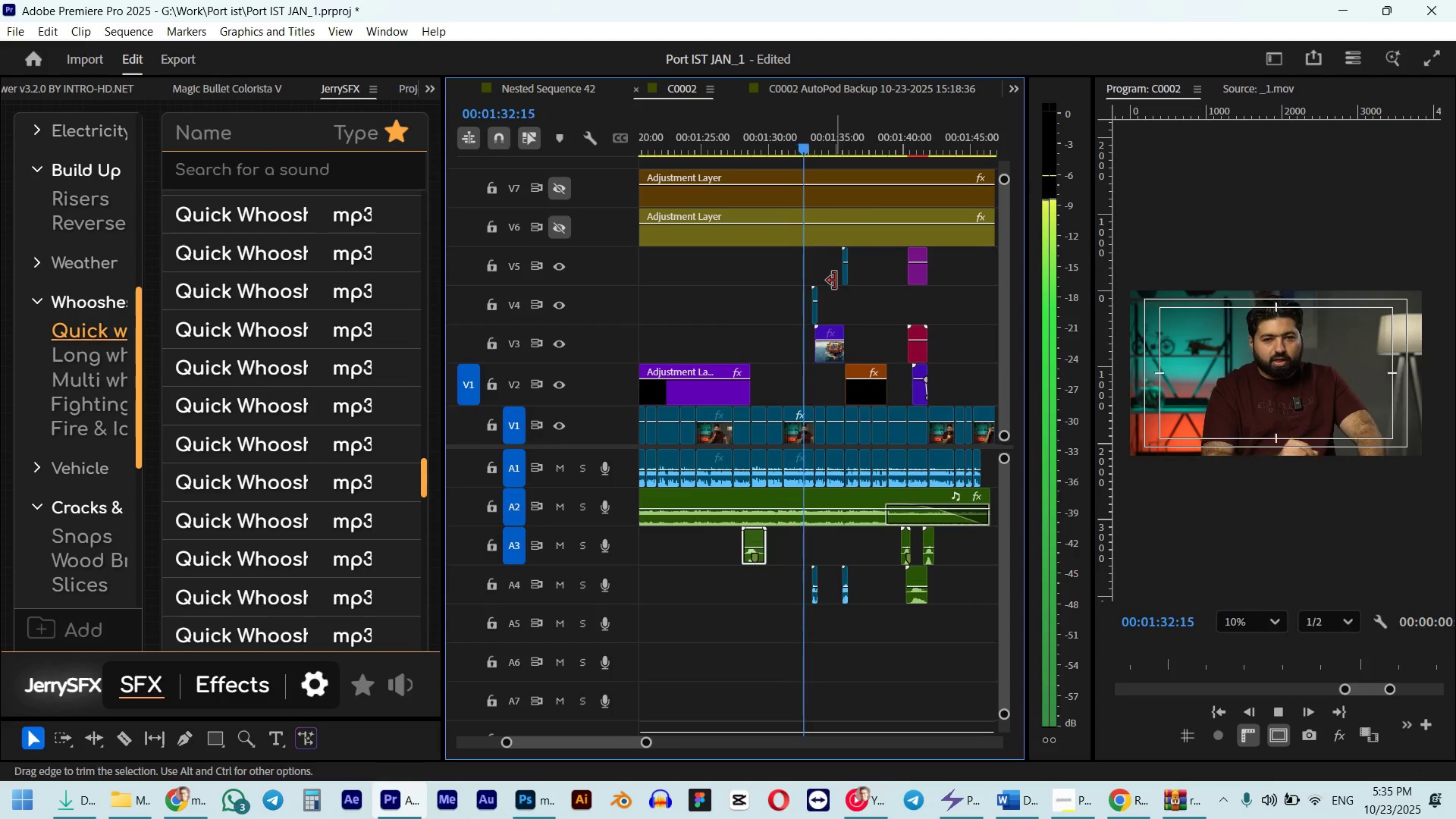 
mouse_move([829, 303])
 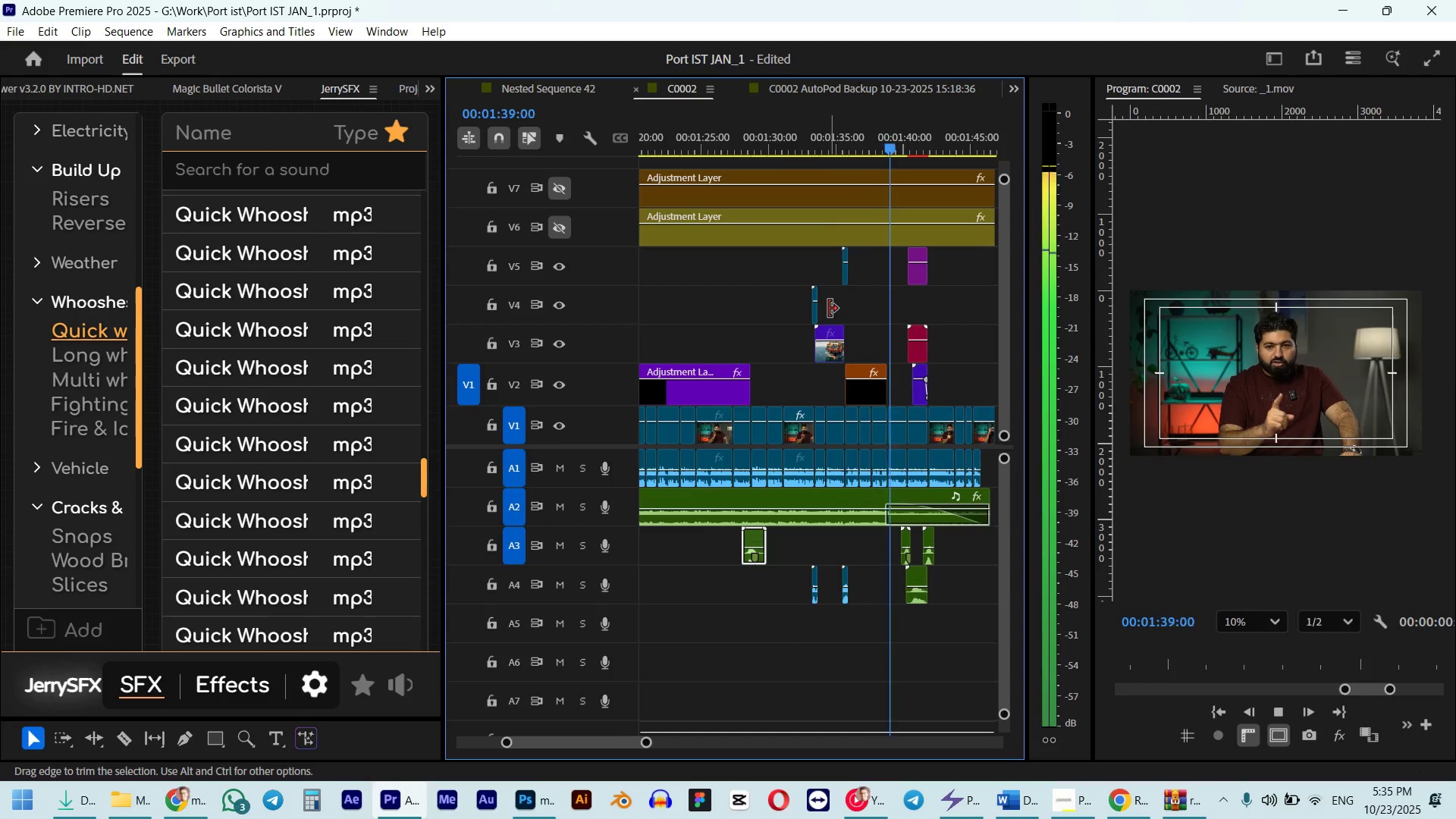 
key(Space)
 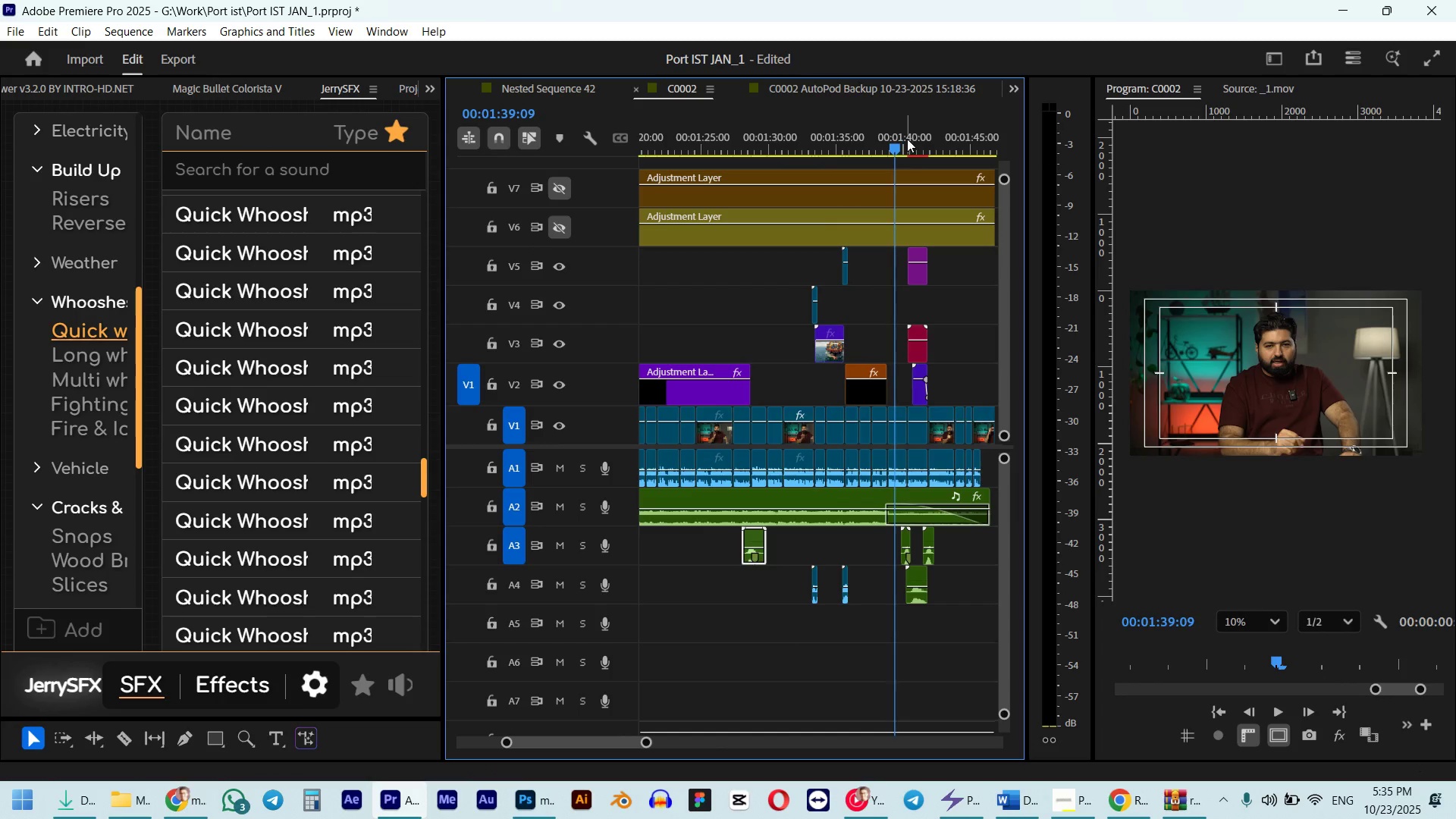 
hold_key(key=ShiftLeft, duration=0.43)
 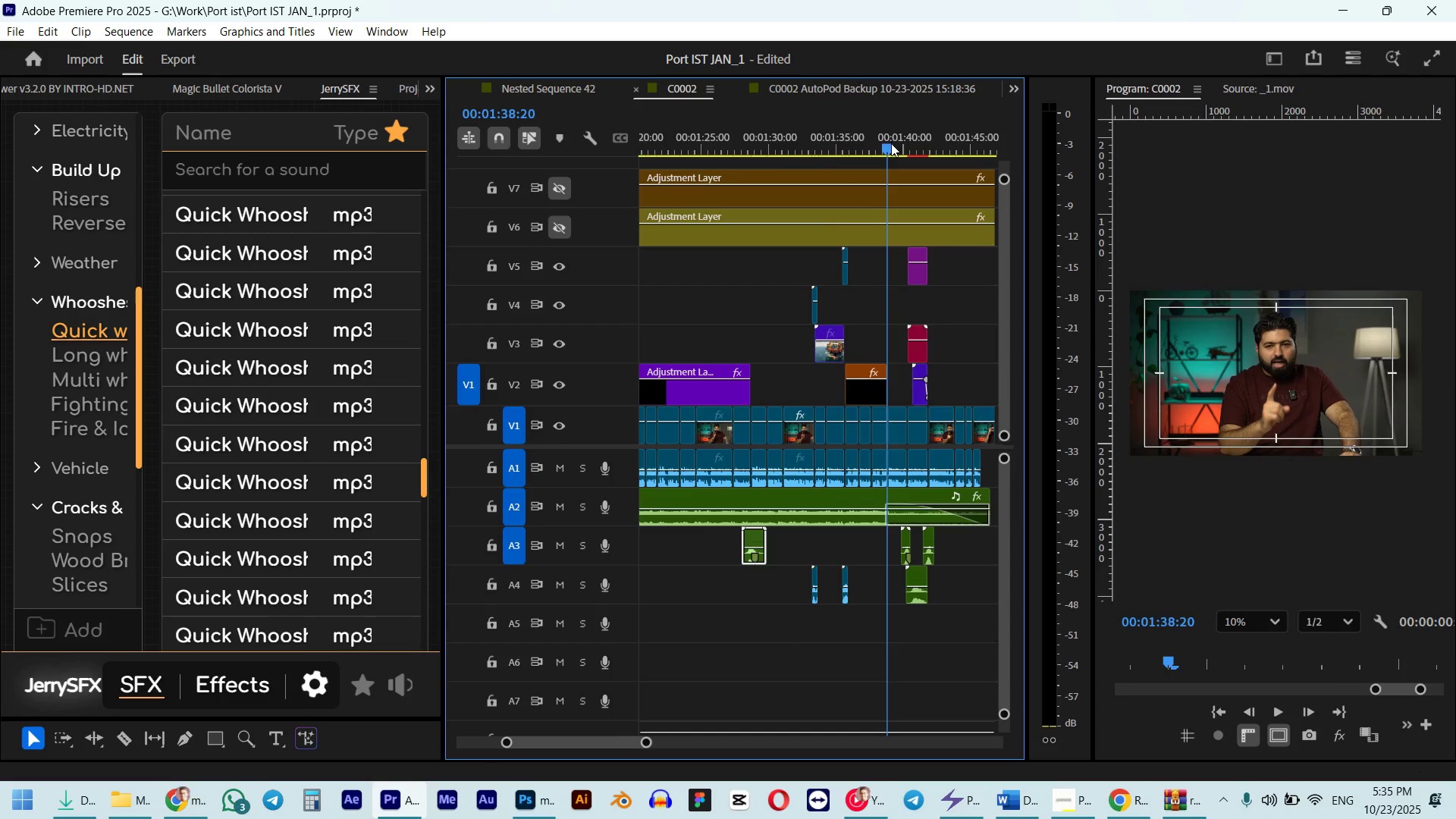 
key(Control+ControlLeft)
 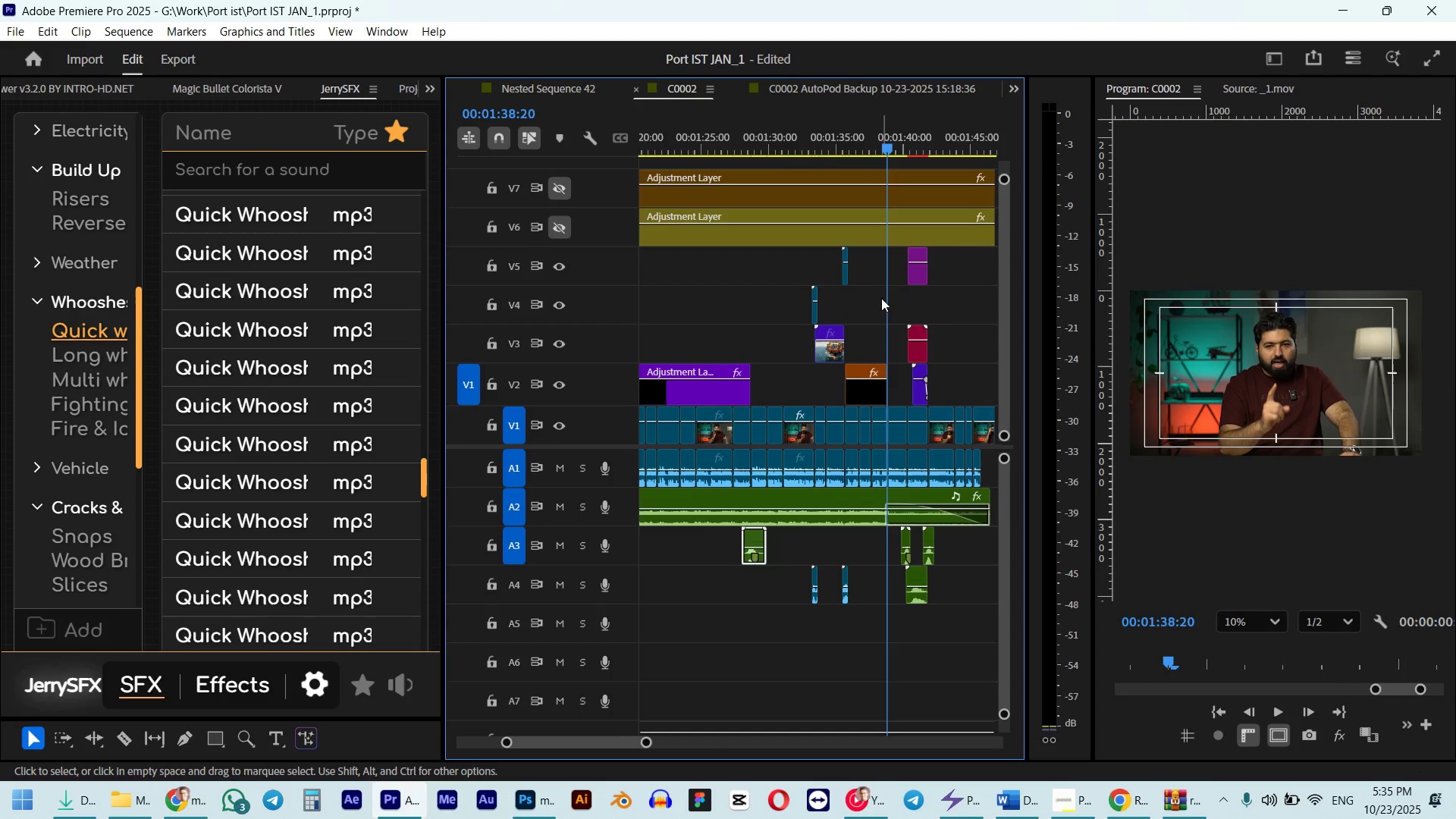 
key(Control+V)
 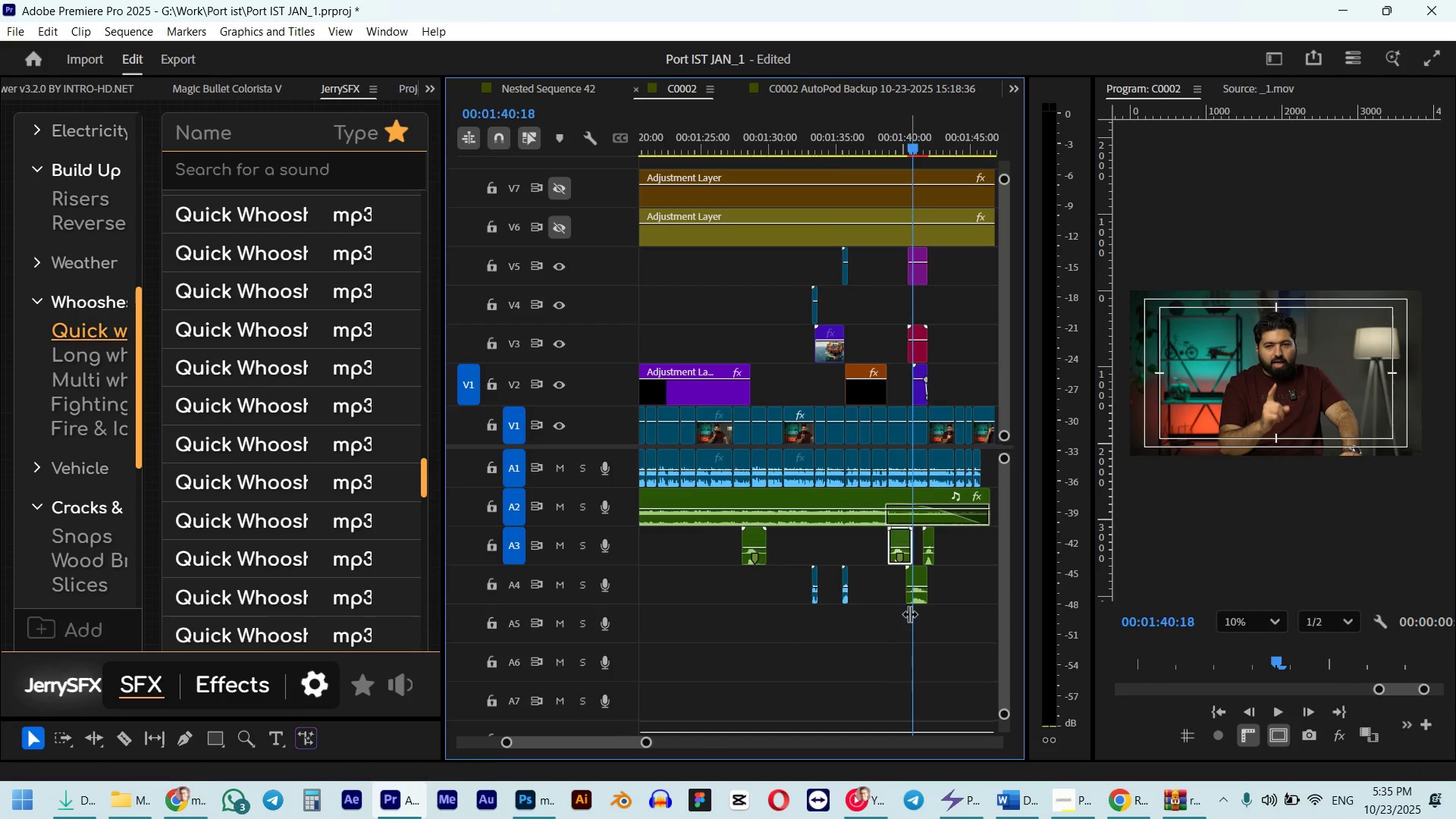 
key(Control+Z)
 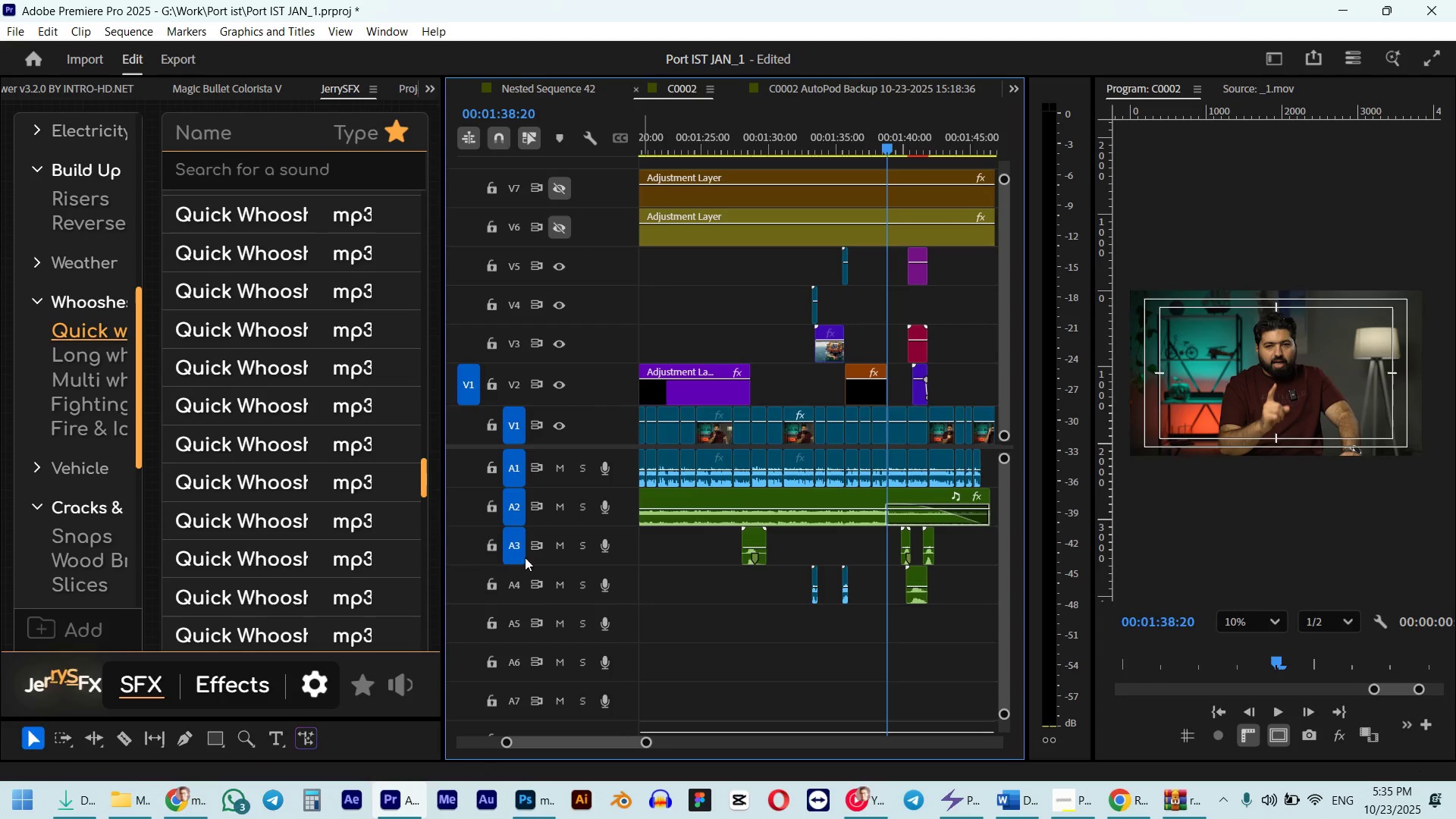 
left_click([488, 544])
 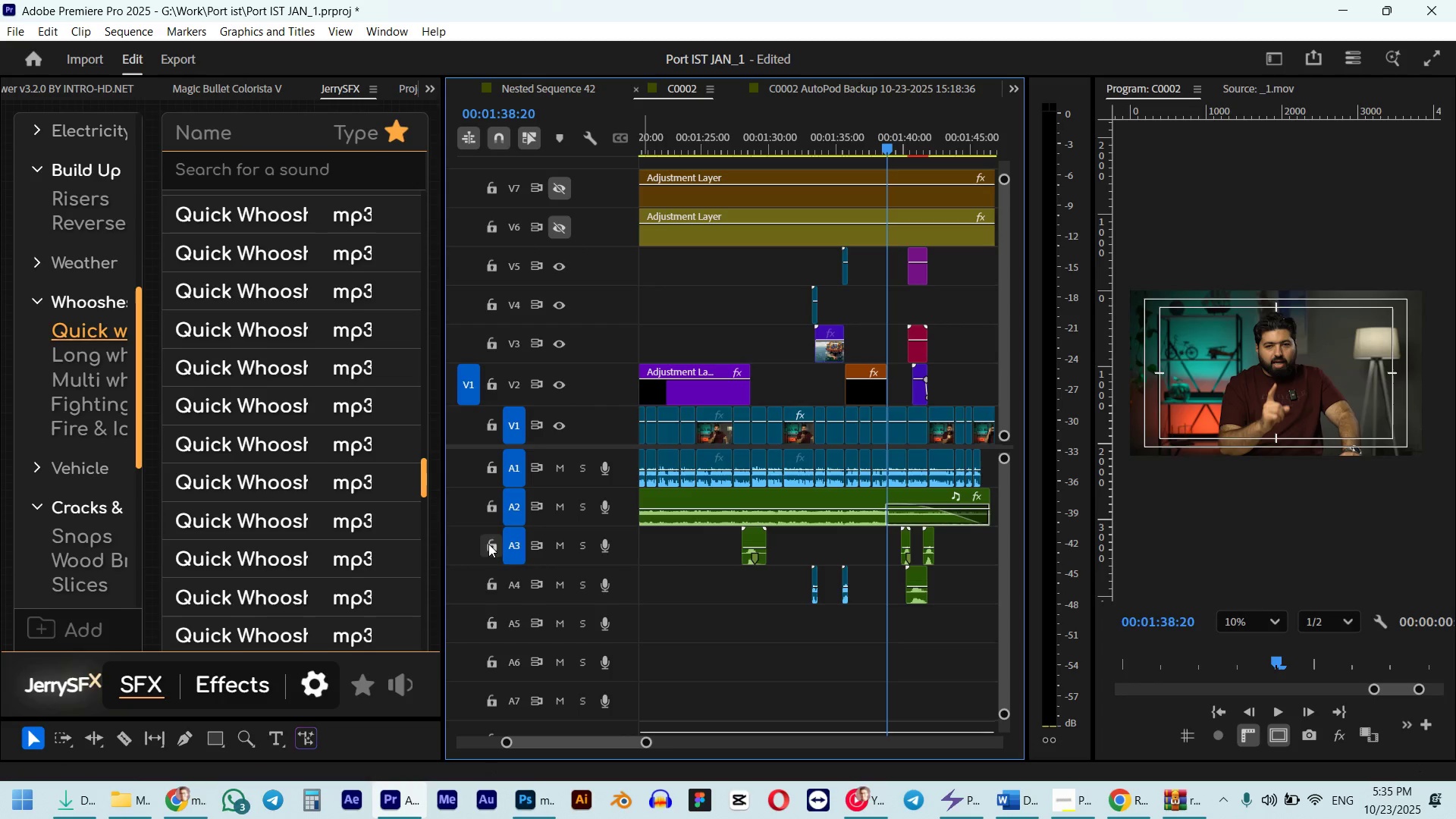 
key(Control+ControlLeft)
 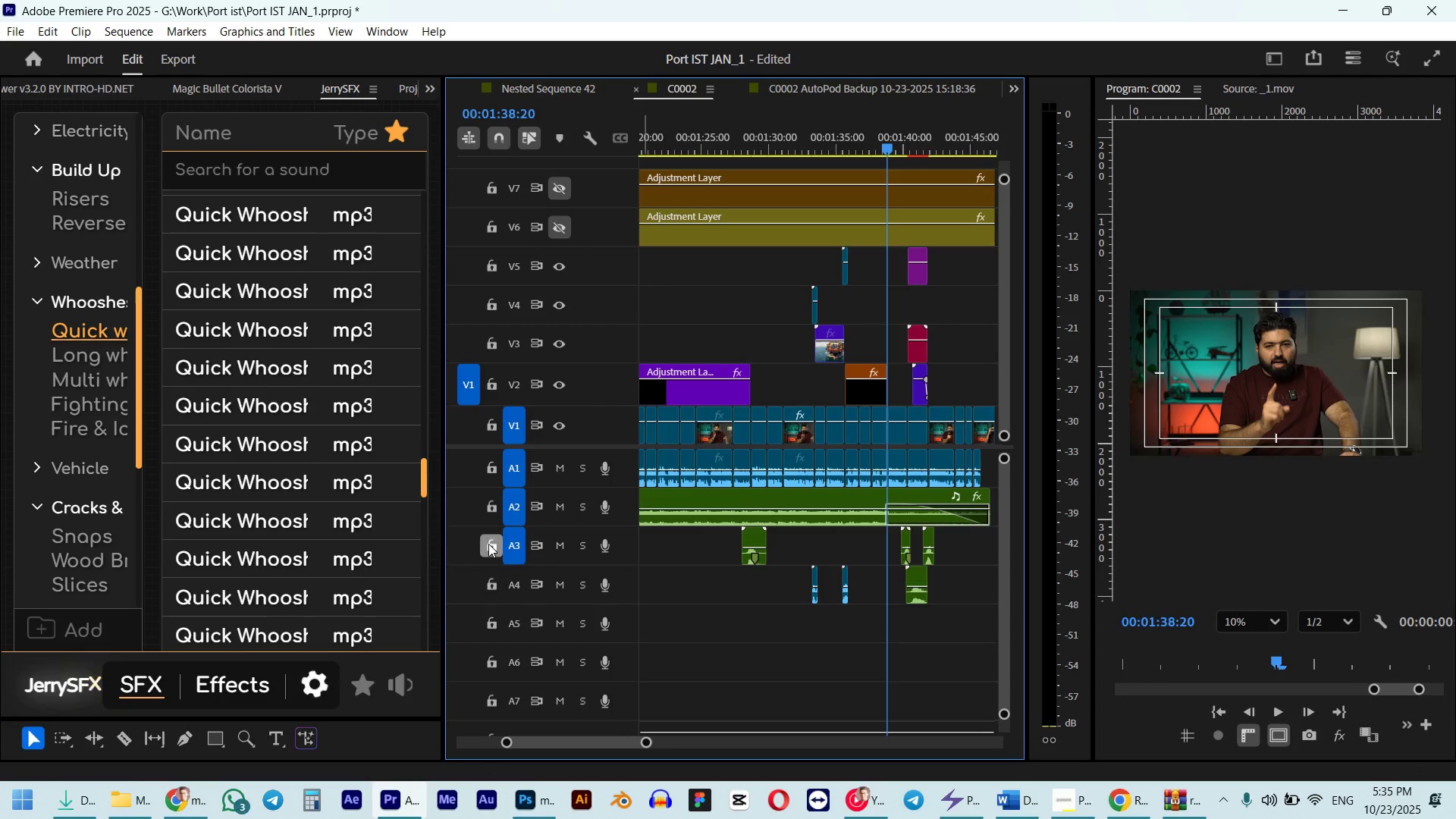 
key(Control+V)
 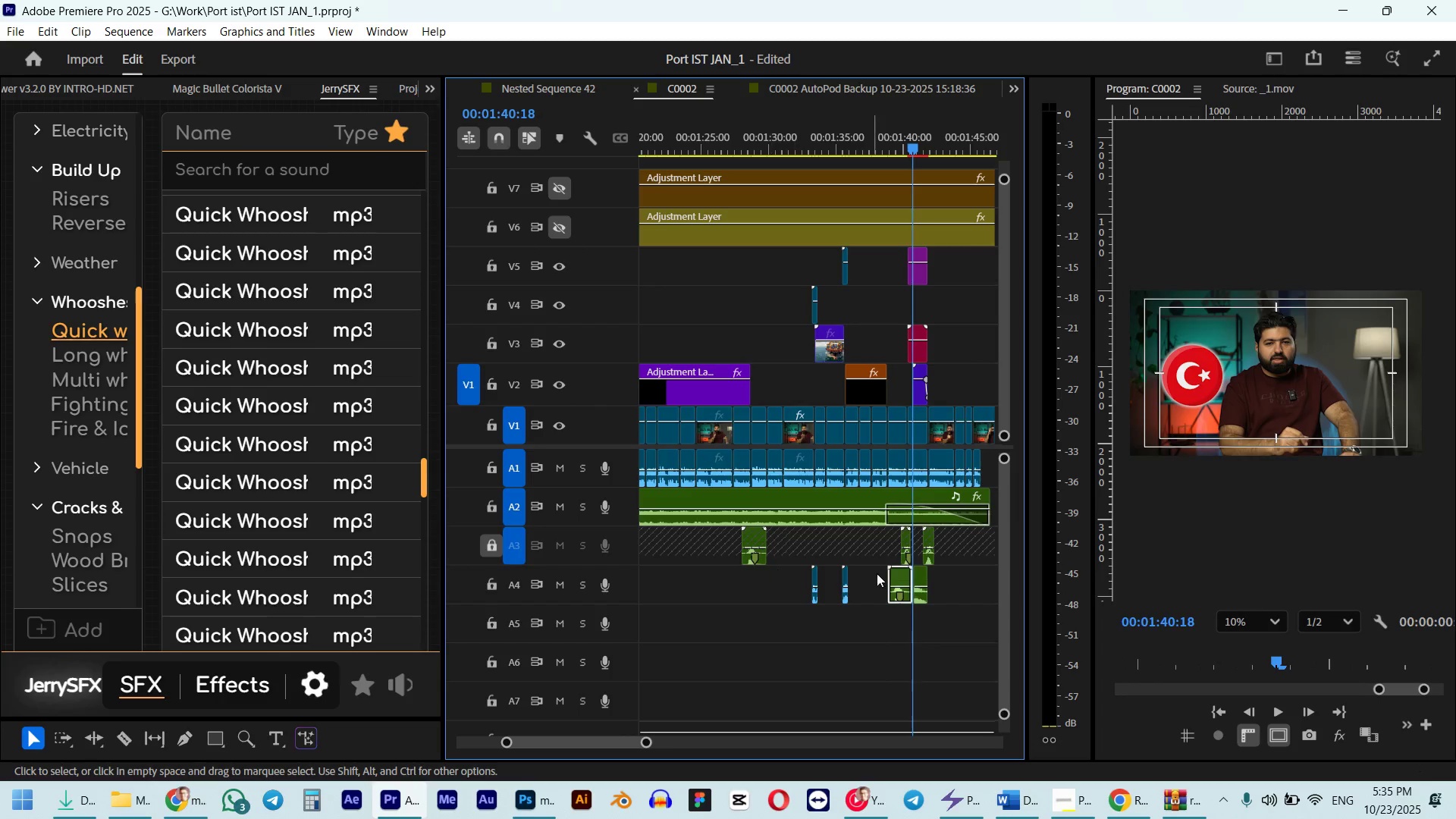 
hold_key(key=AltLeft, duration=0.6)
scroll: coordinate [908, 607], scroll_direction: up, amount: 4.0
 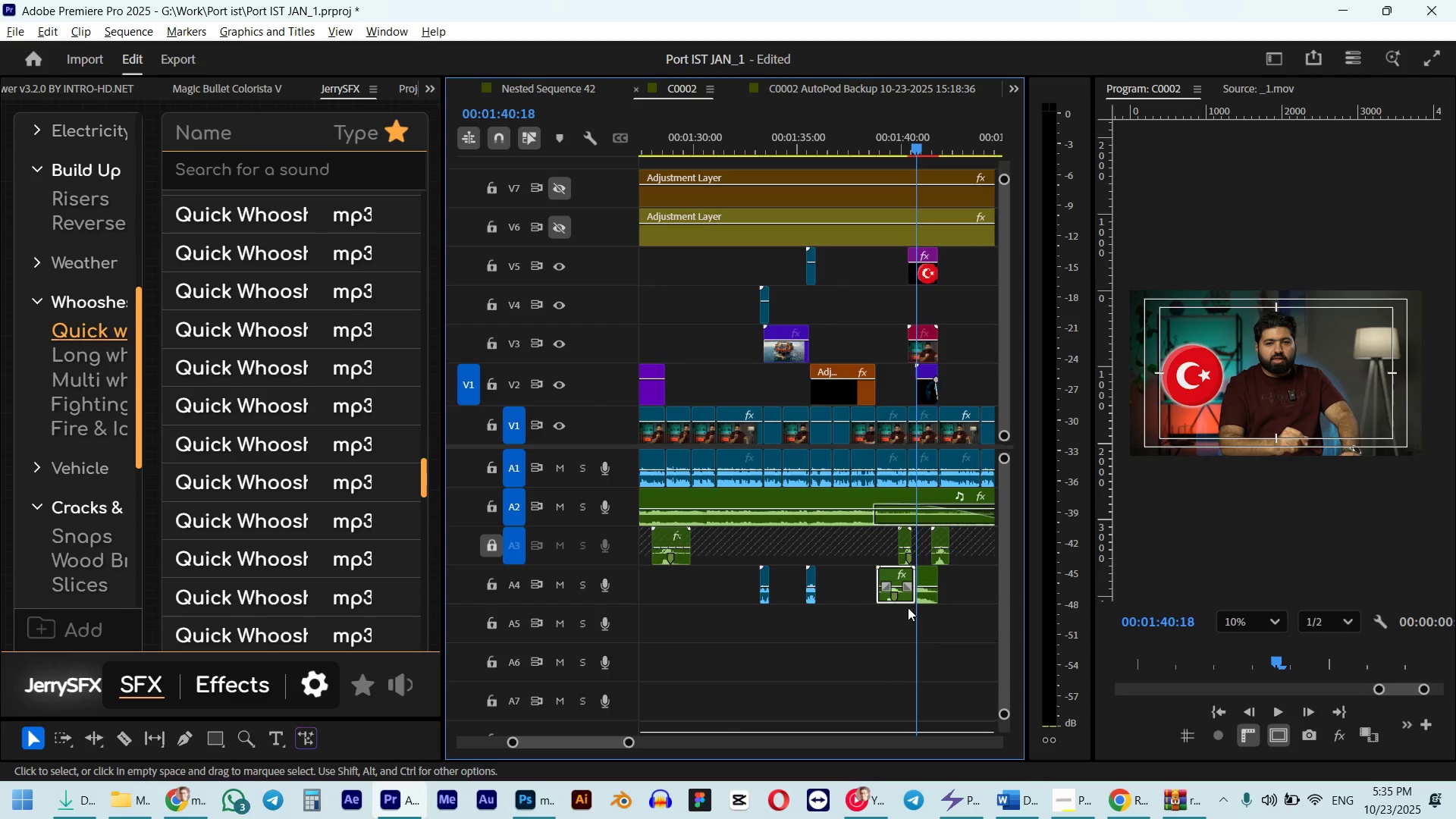 
key(Control+ControlLeft)
 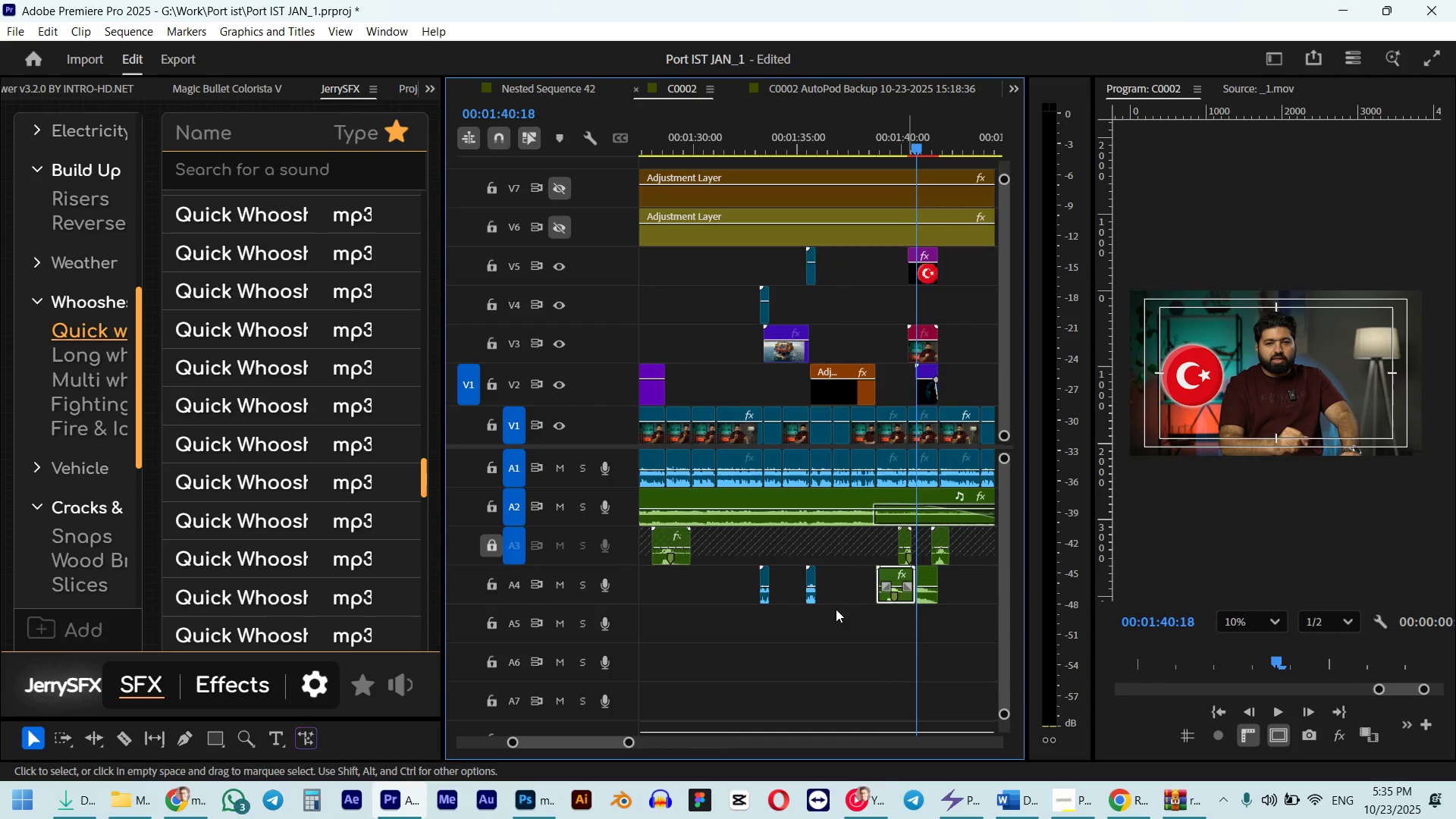 
key(Control+Z)
 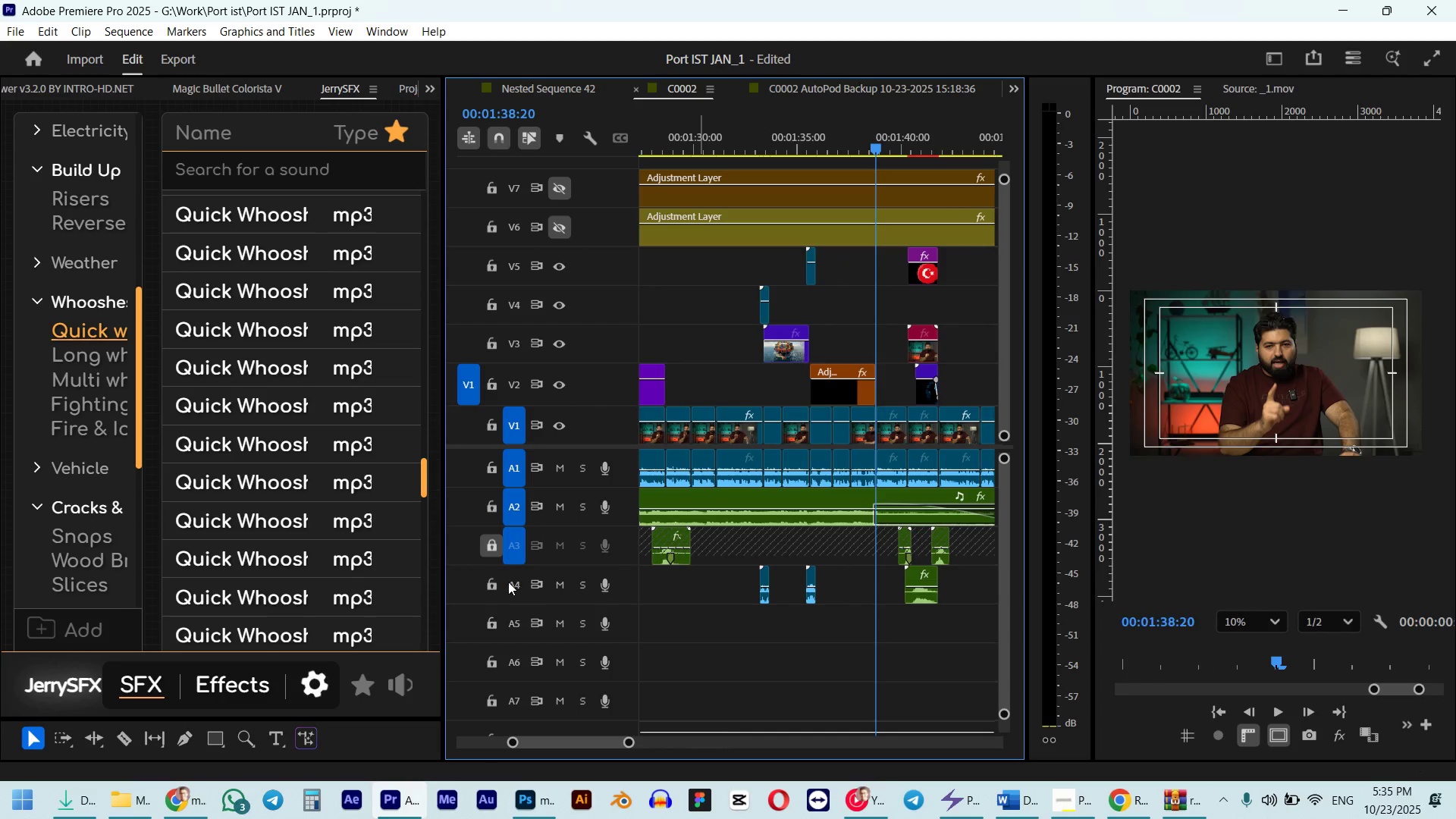 
left_click([491, 585])
 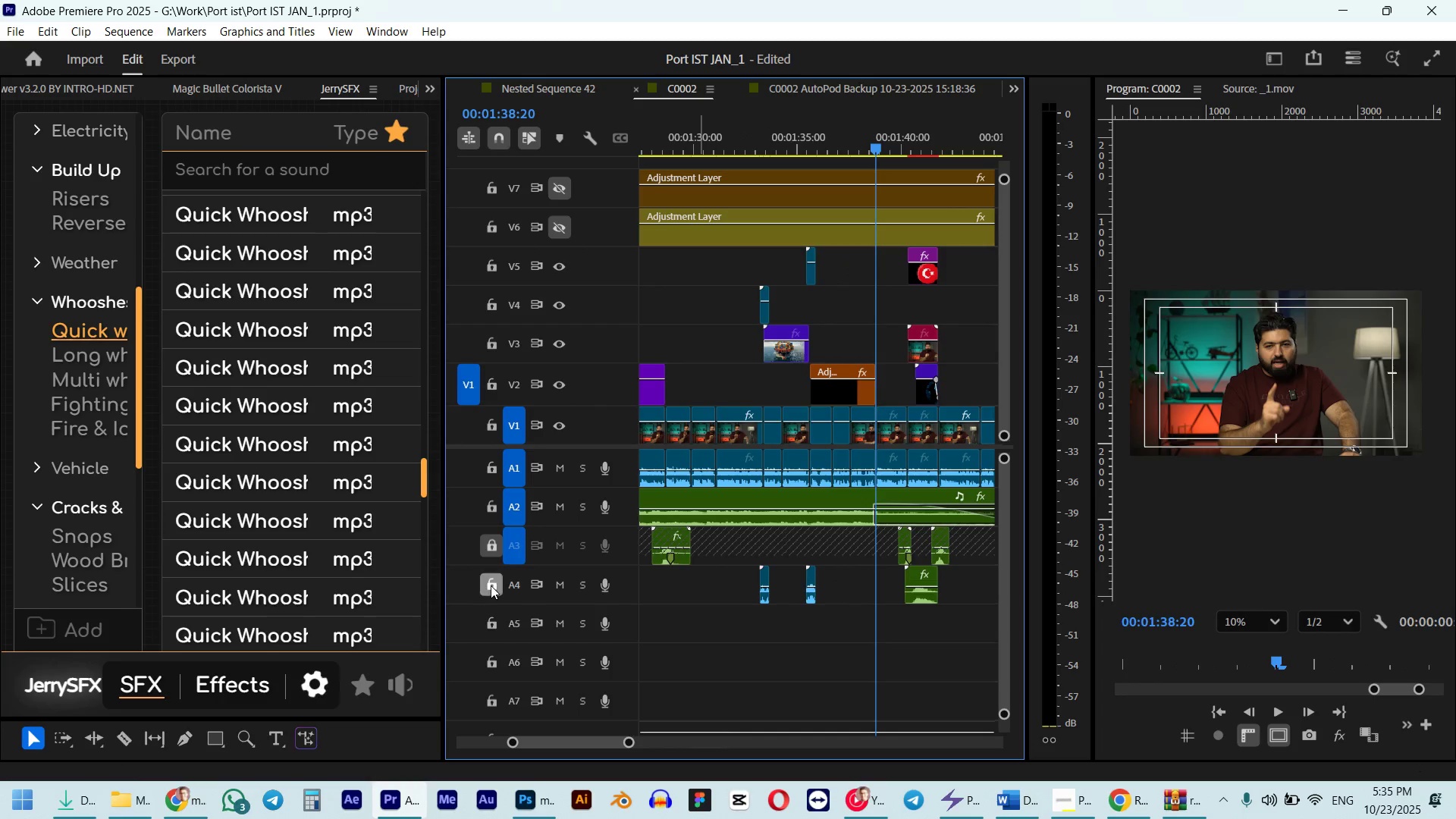 
key(Control+ControlLeft)
 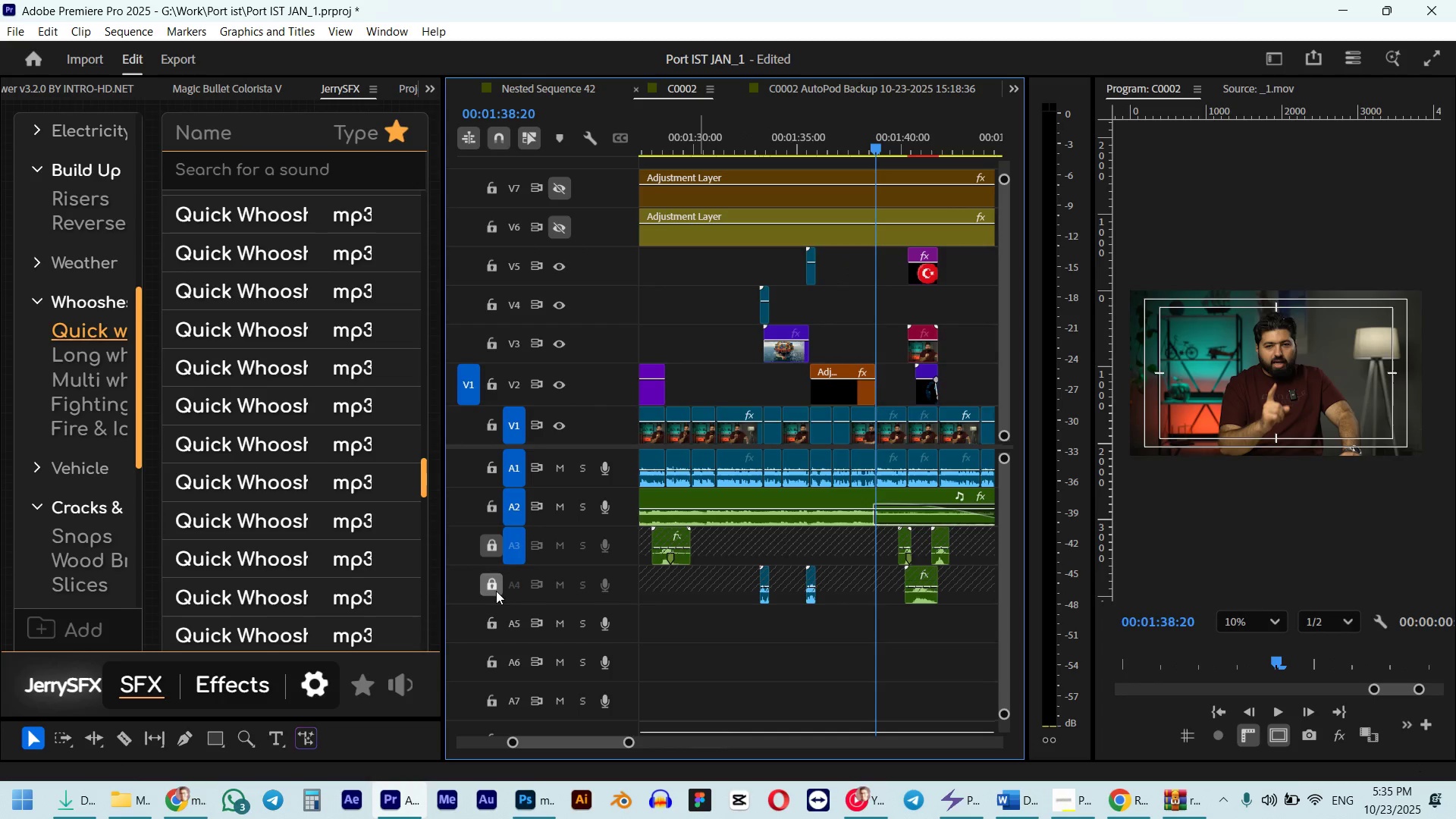 
key(Control+V)
 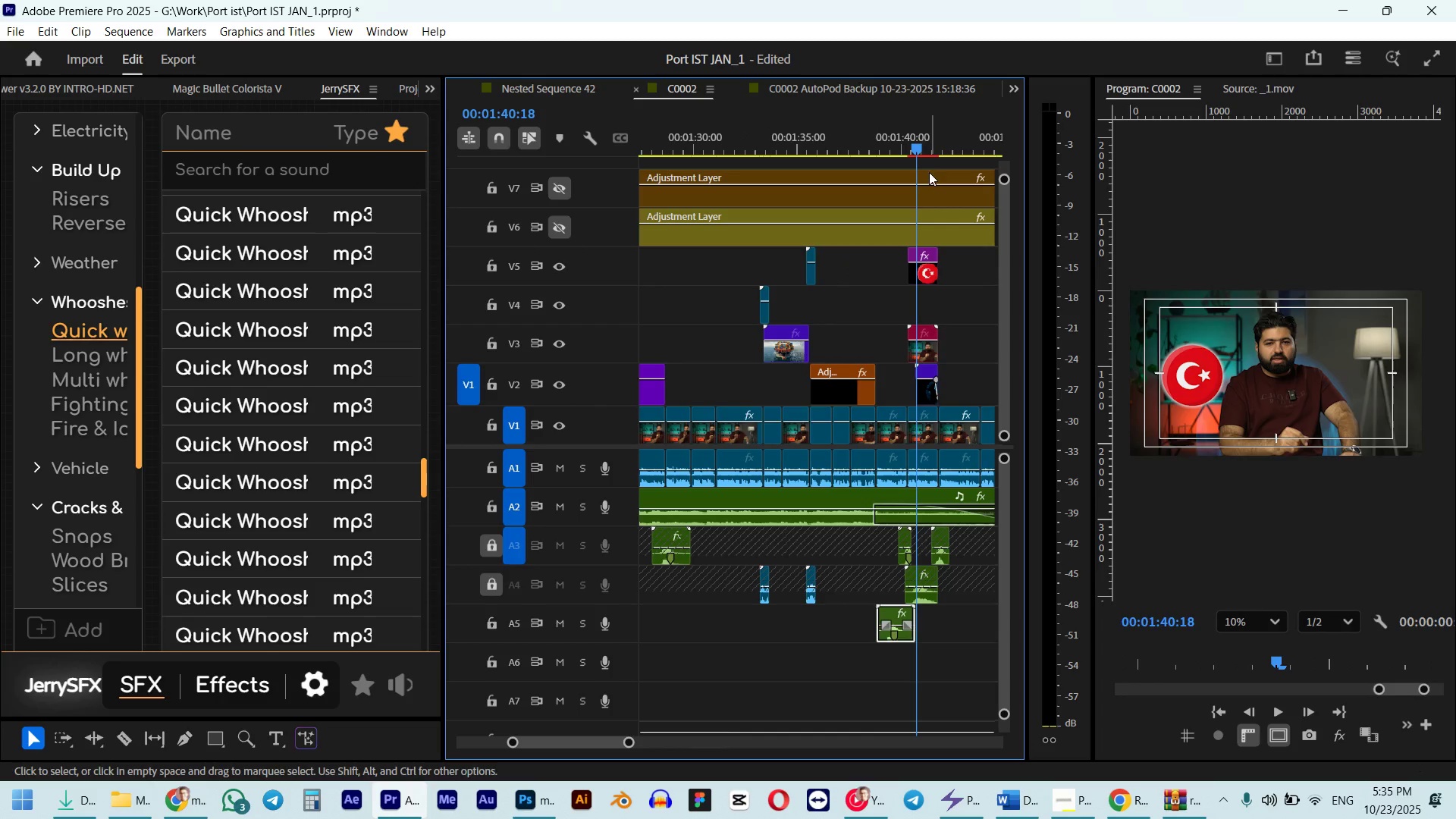 
hold_key(key=ShiftLeft, duration=1.07)
 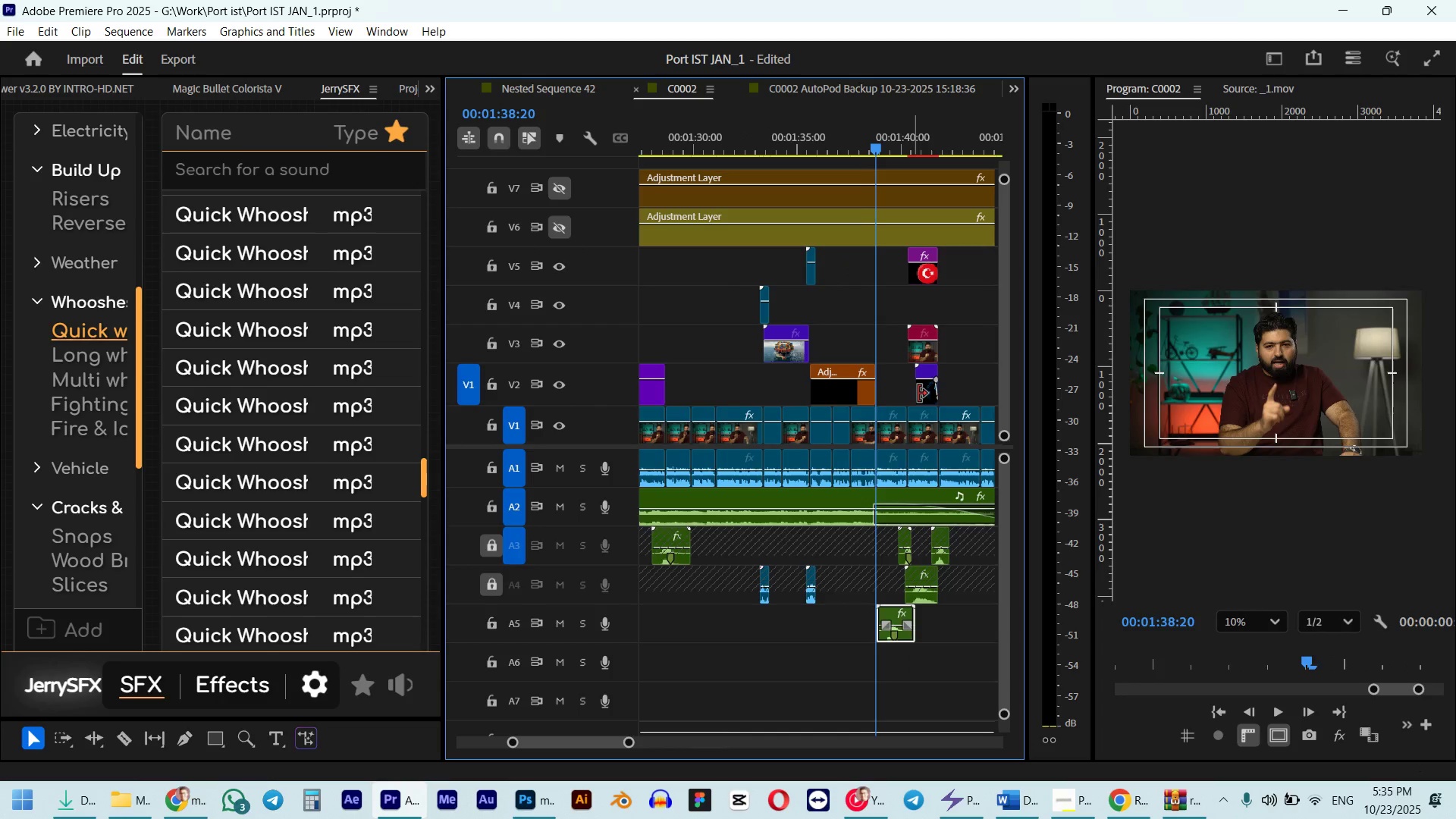 
hold_key(key=AltLeft, duration=0.59)
scroll: coordinate [942, 532], scroll_direction: up, amount: 5.0
 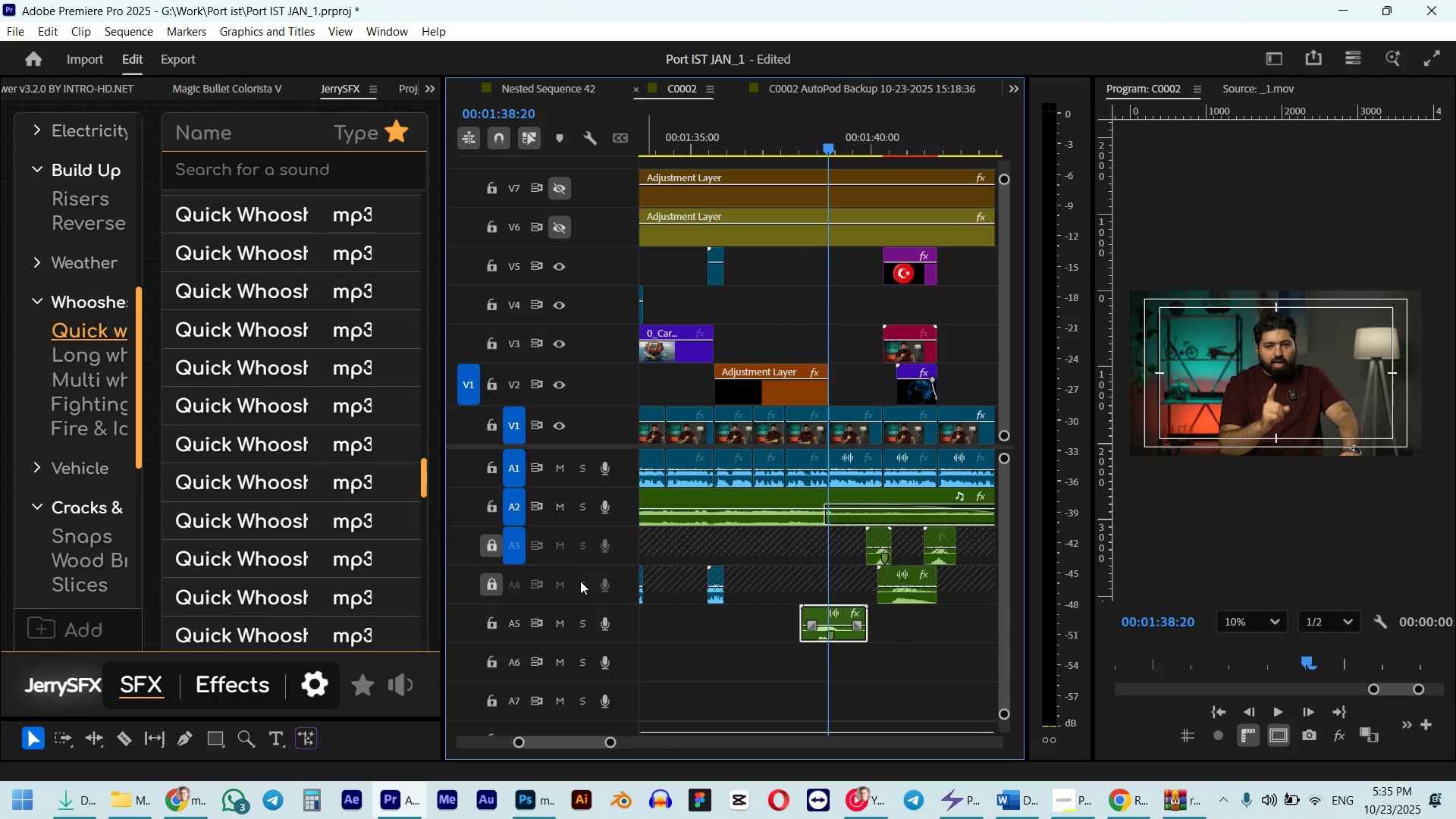 
double_click([492, 582])
 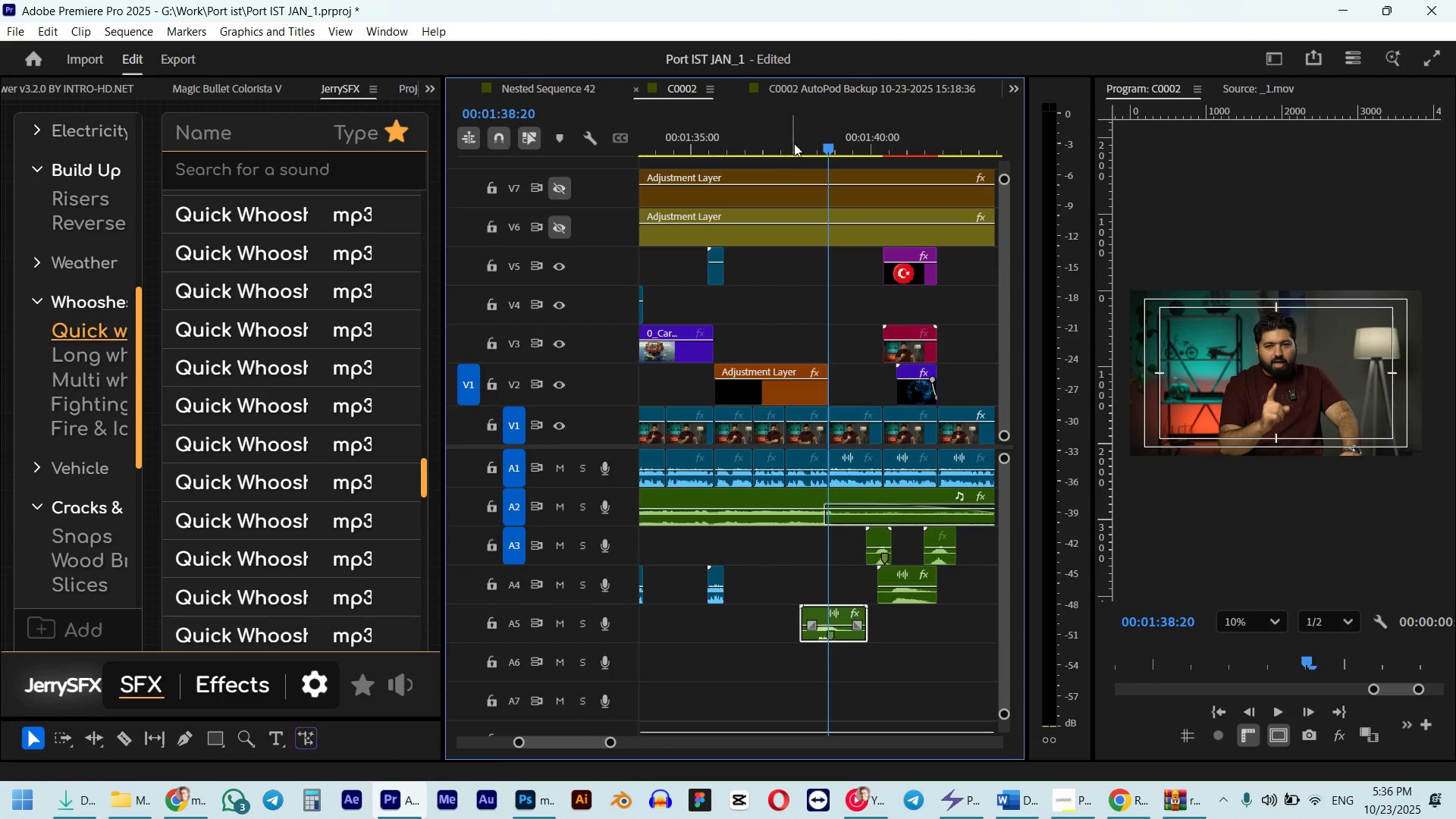 
left_click([791, 120])
 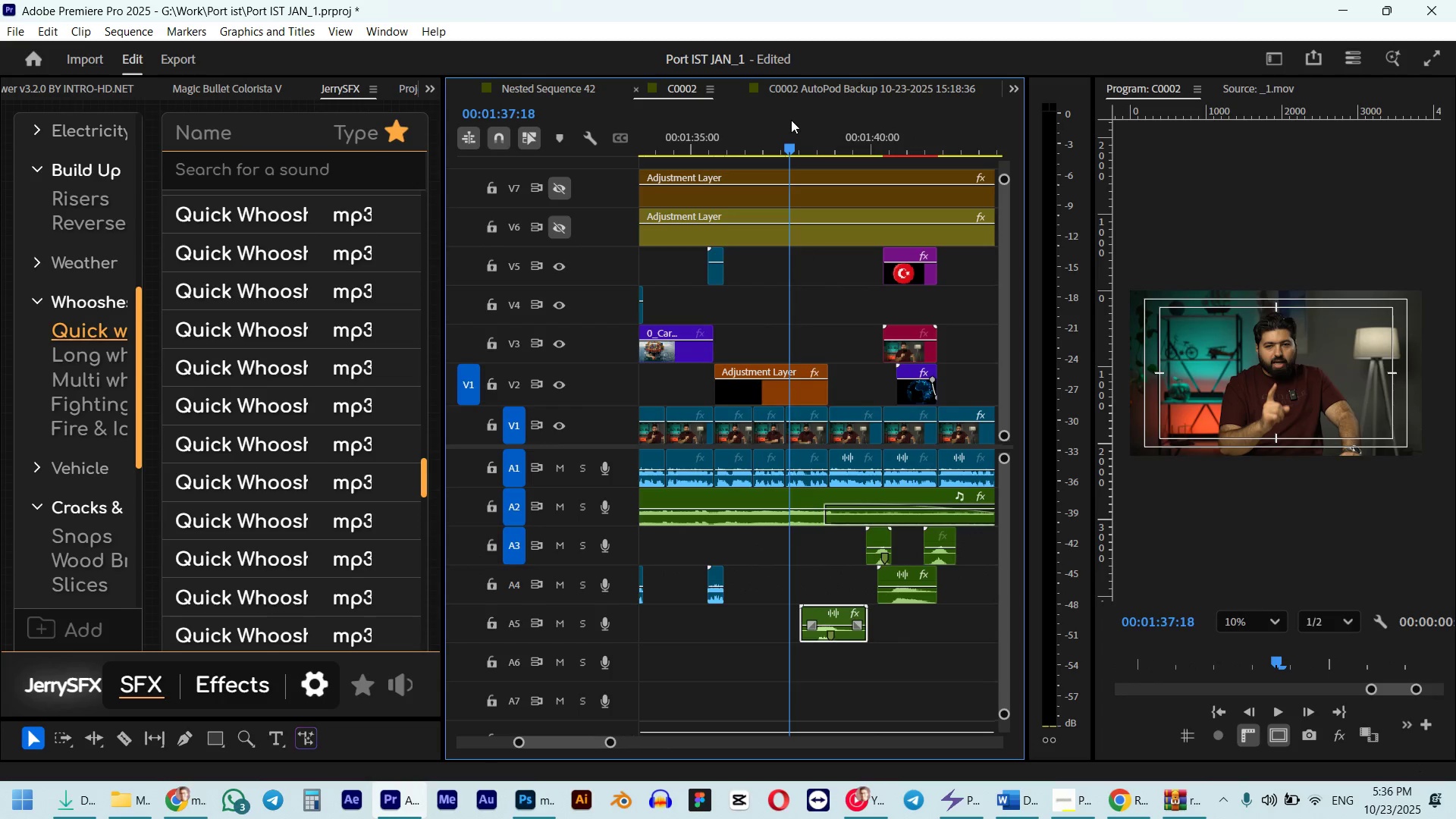 
key(Space)
 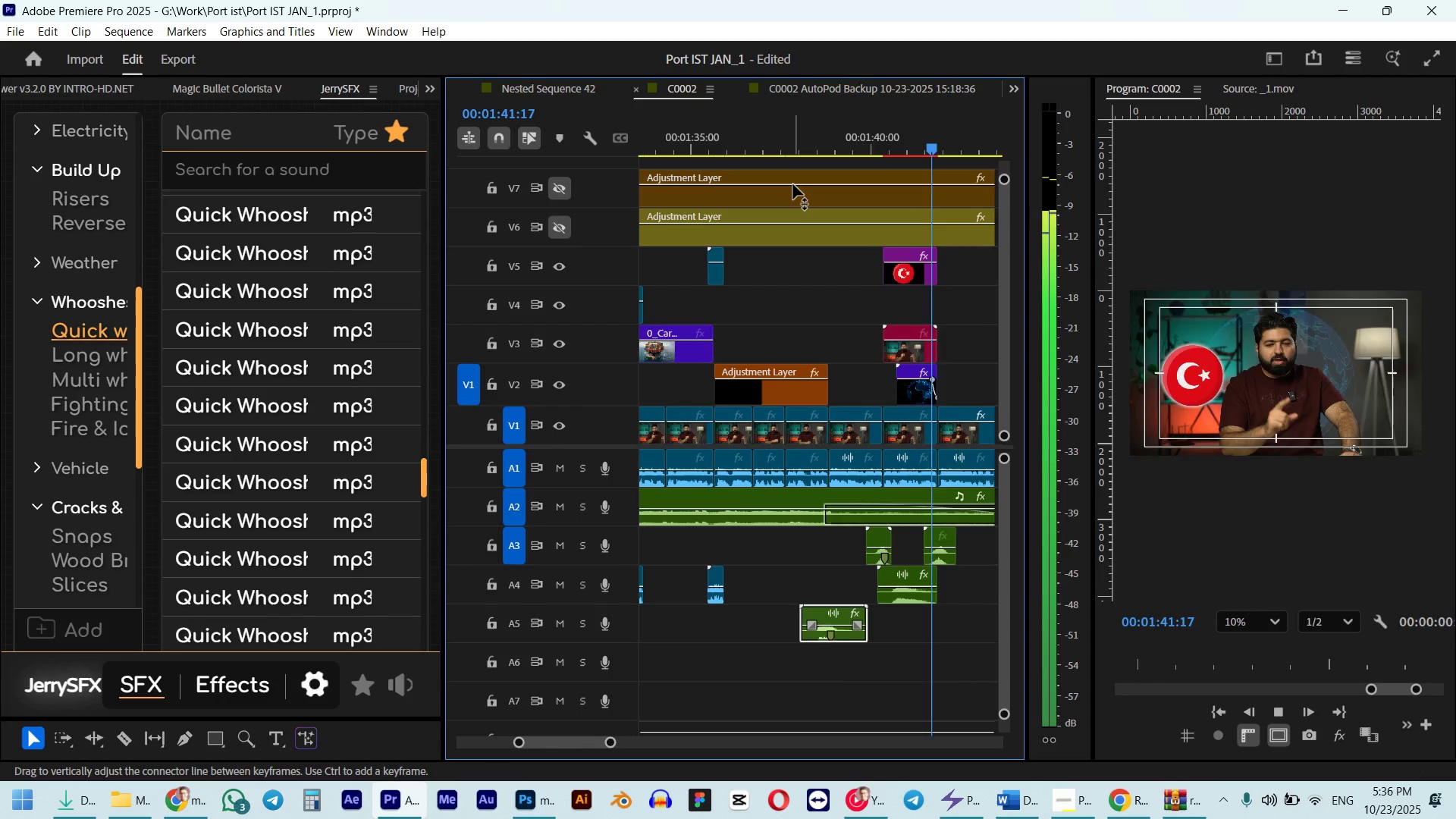 
wait(6.02)
 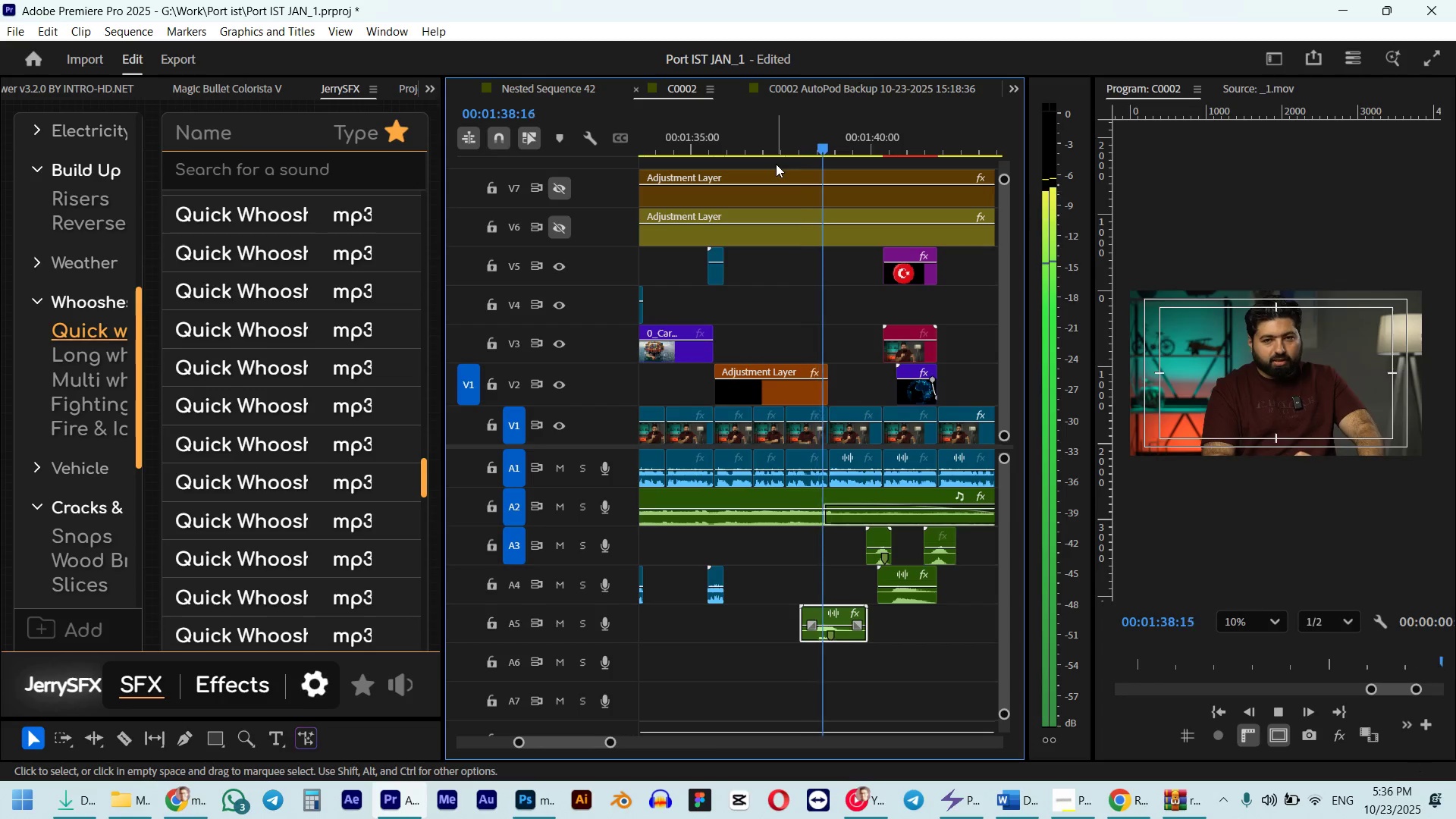 
scroll: coordinate [838, 312], scroll_direction: down, amount: 3.0
 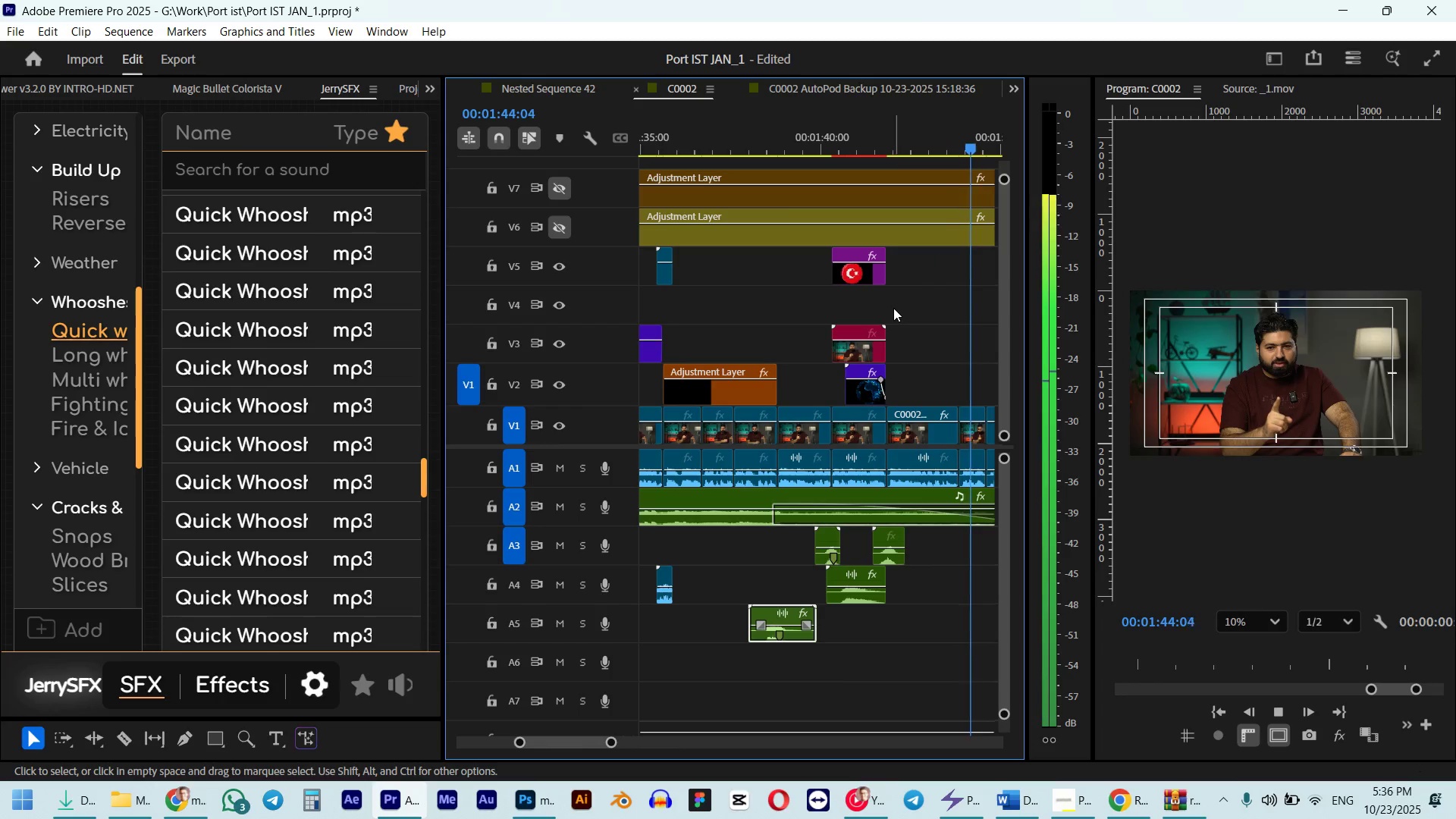 
key(Space)
 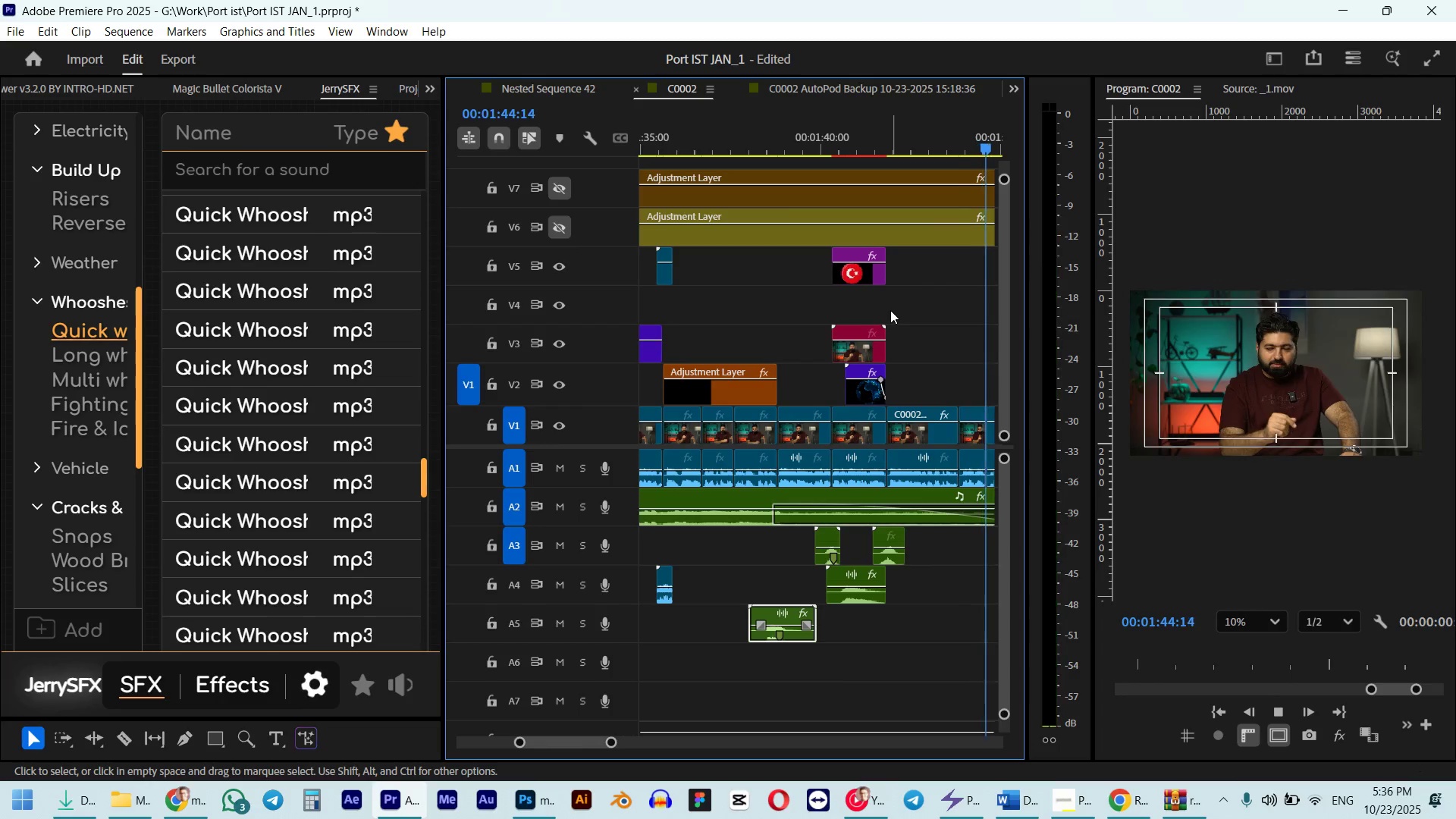 
scroll: coordinate [875, 312], scroll_direction: down, amount: 4.0
 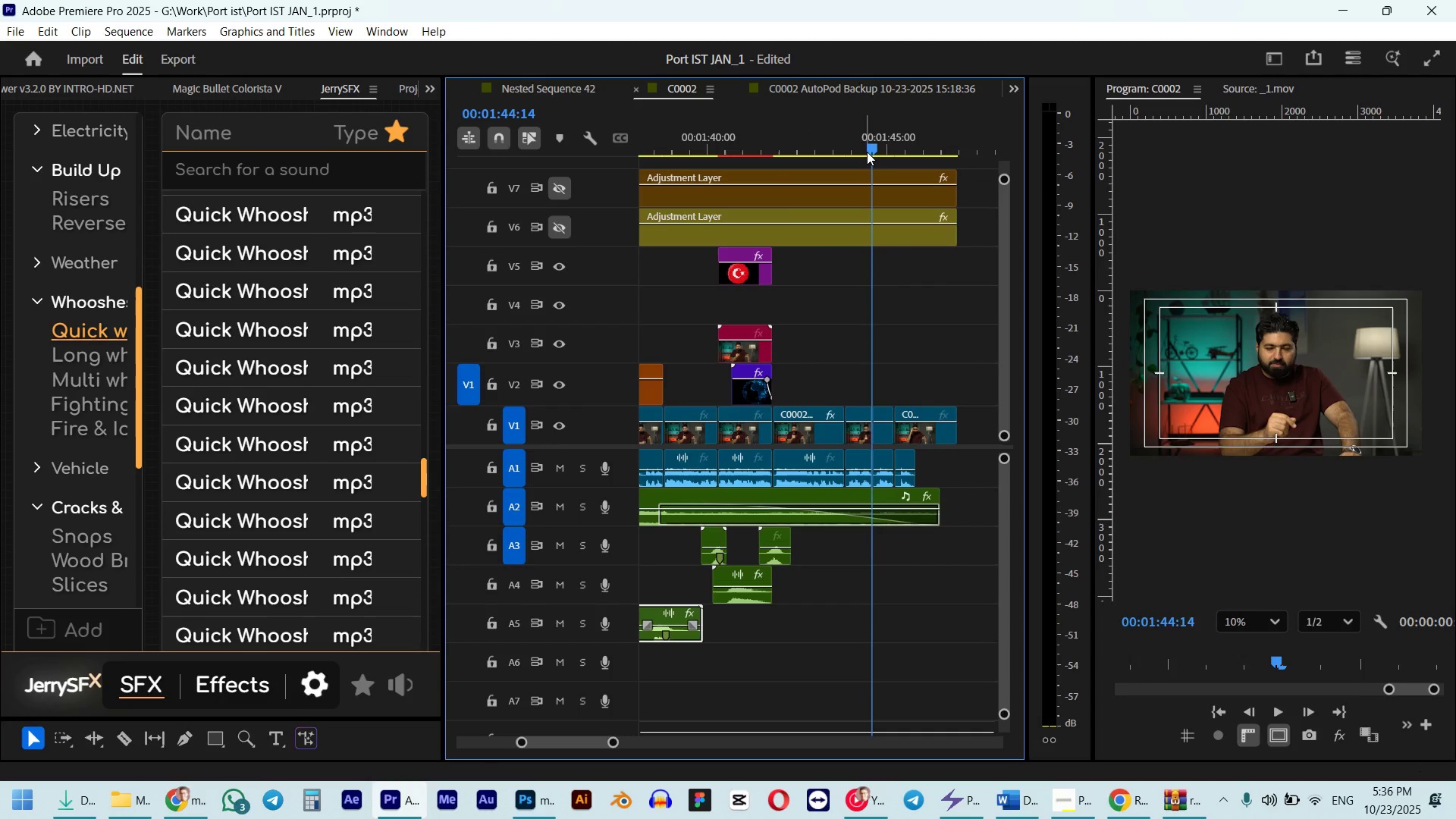 
hold_key(key=ShiftLeft, duration=0.74)
 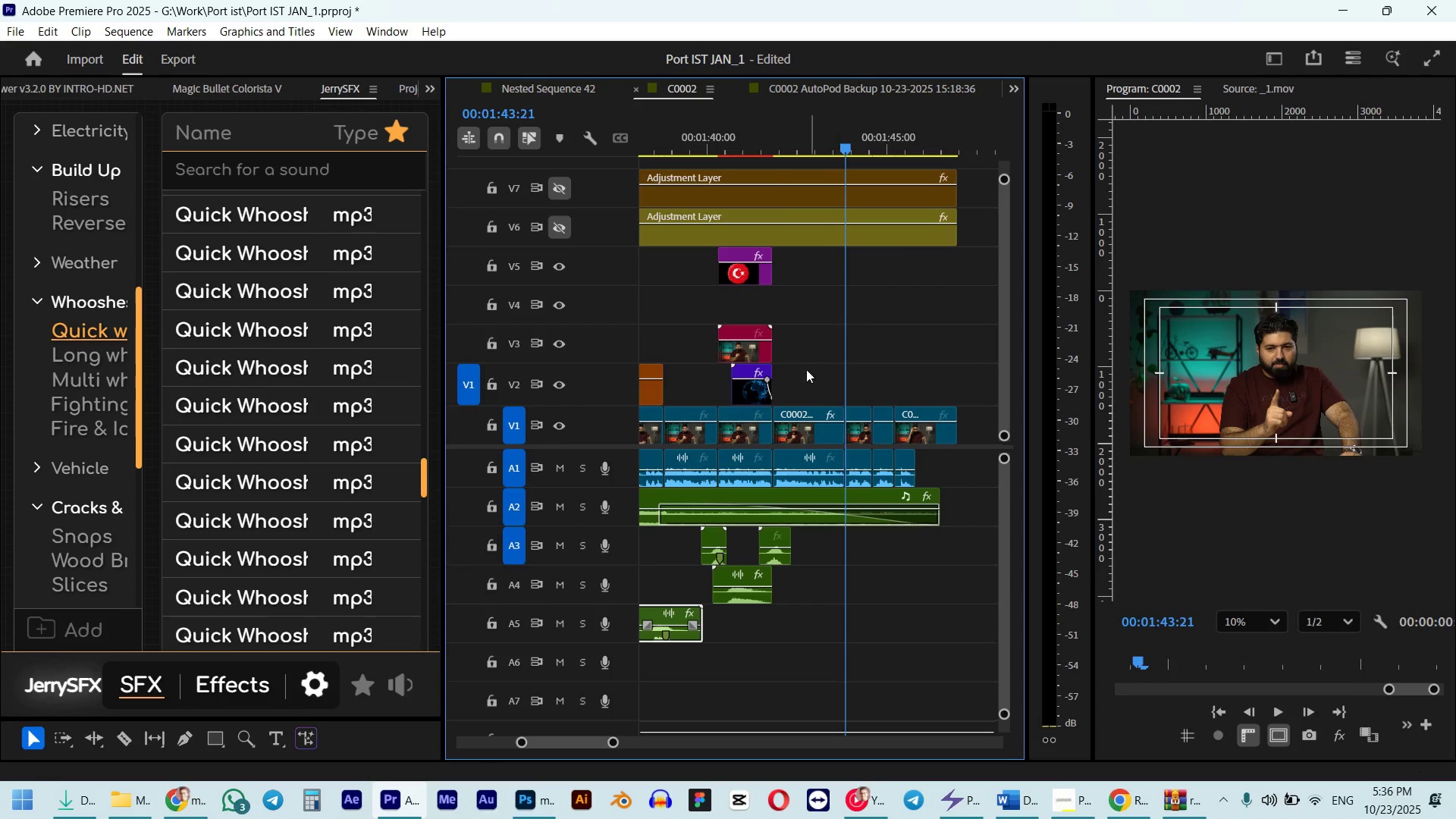 
hold_key(key=ControlLeft, duration=0.38)
 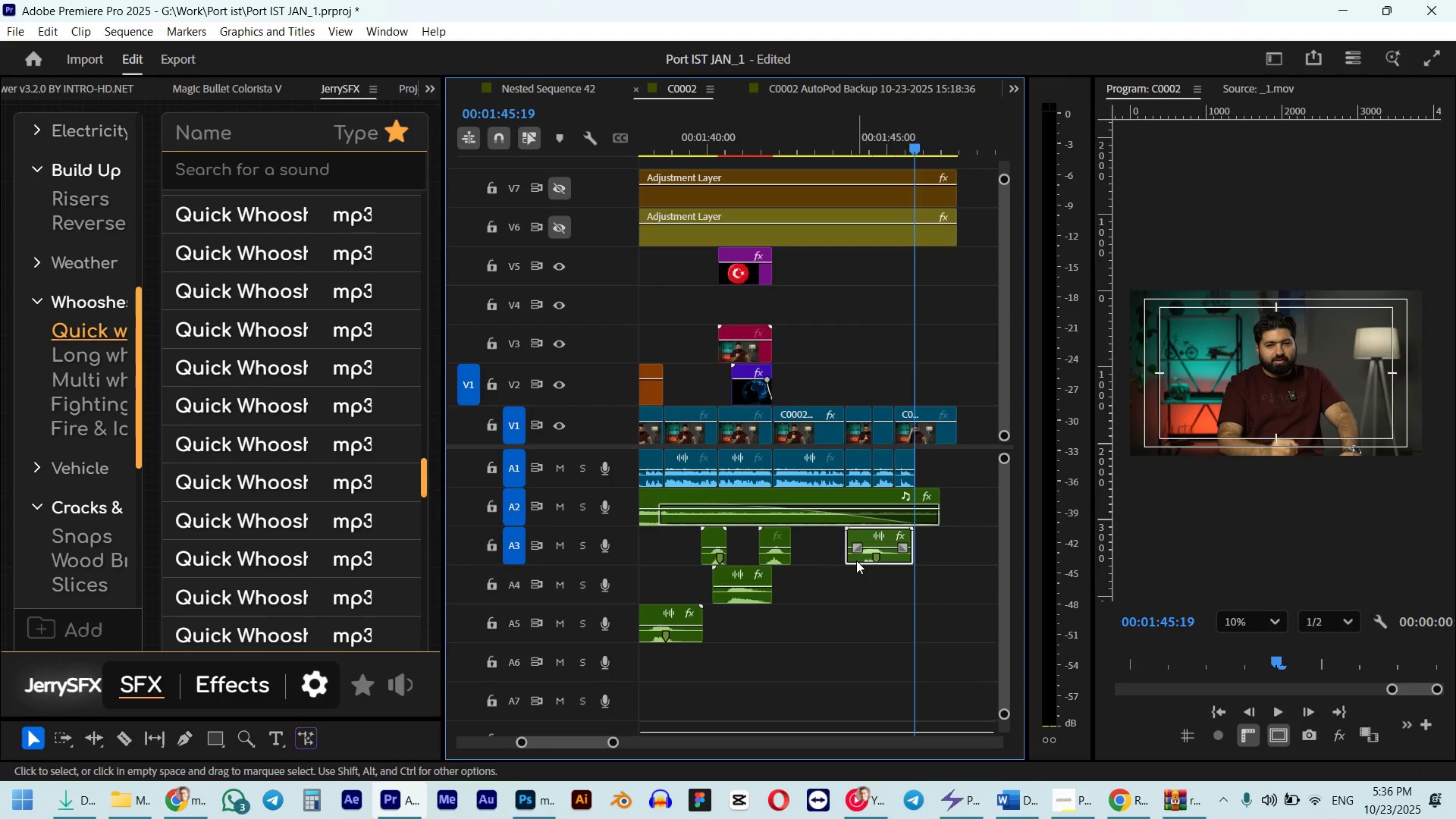 
left_click([778, 152])
 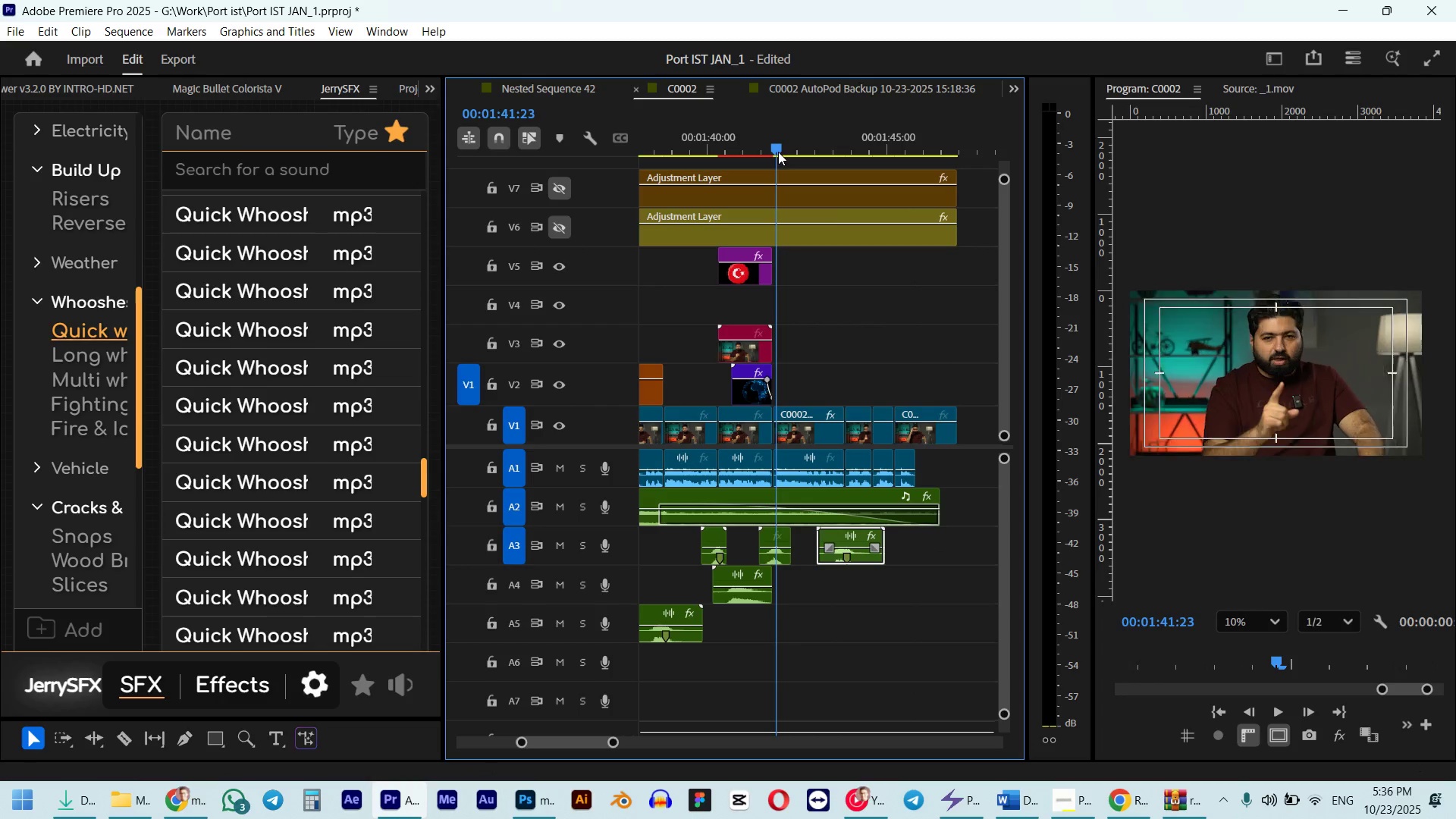 
key(Space)
 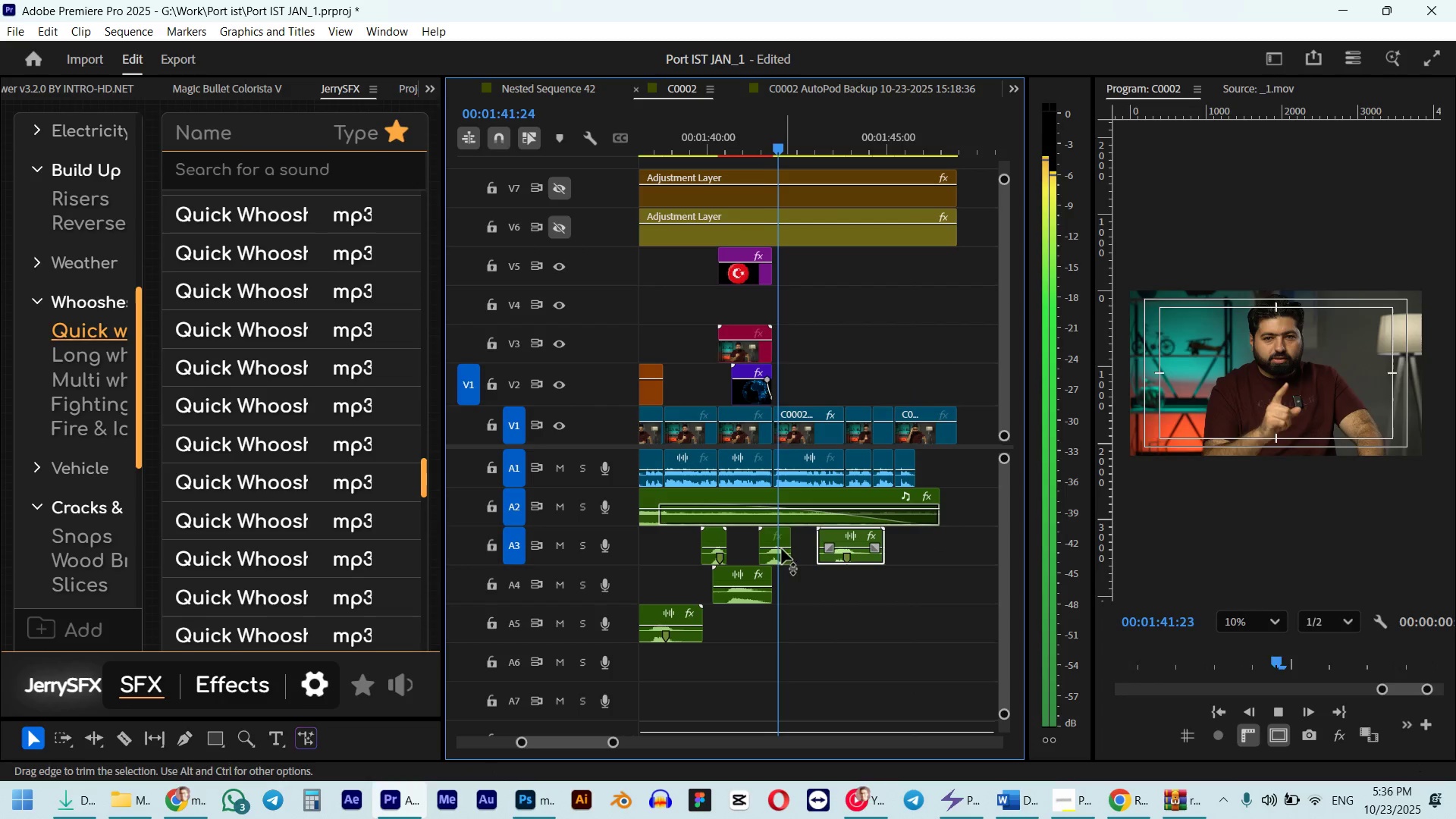 
key(Space)
 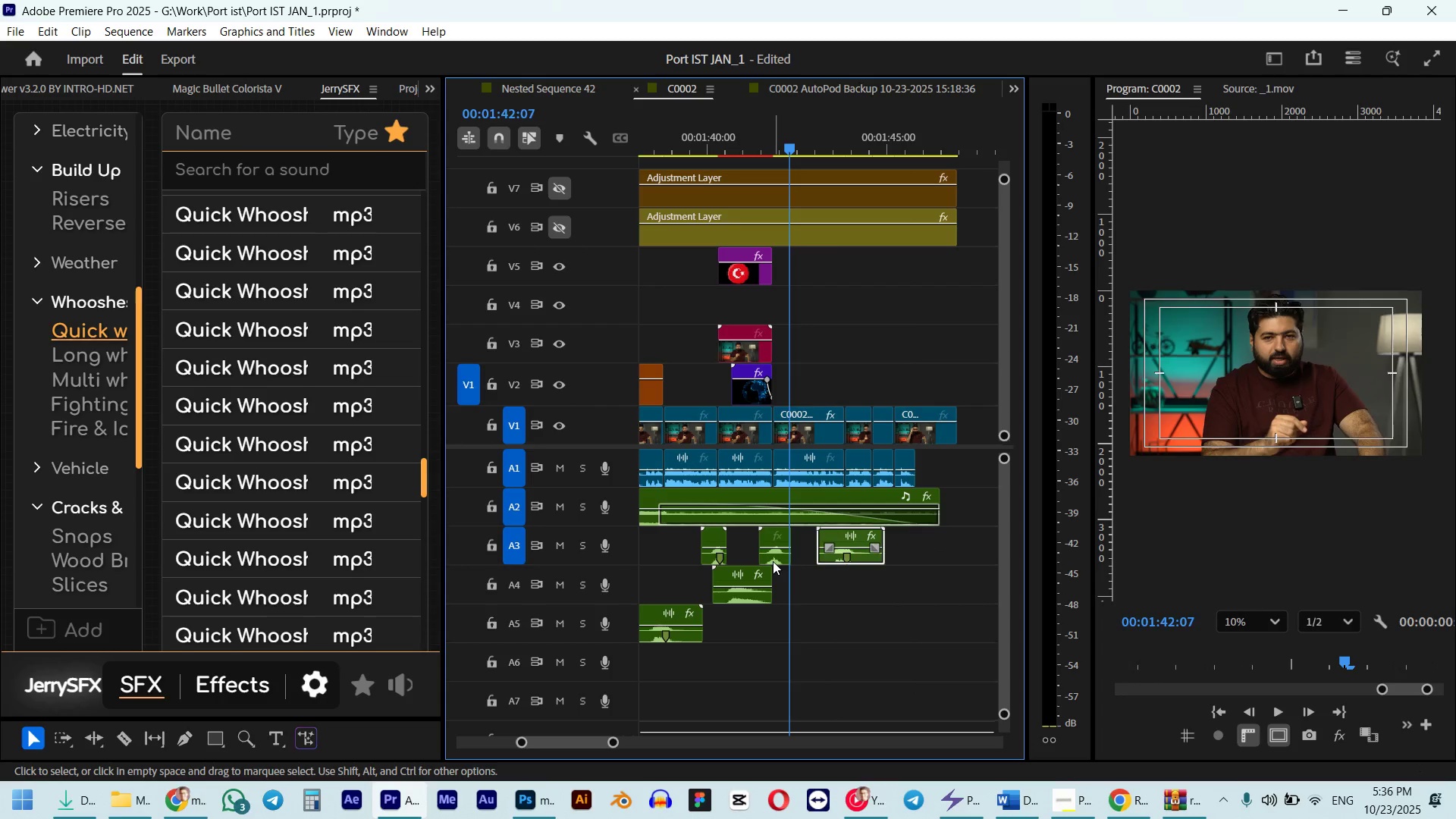 
left_click([773, 561])
 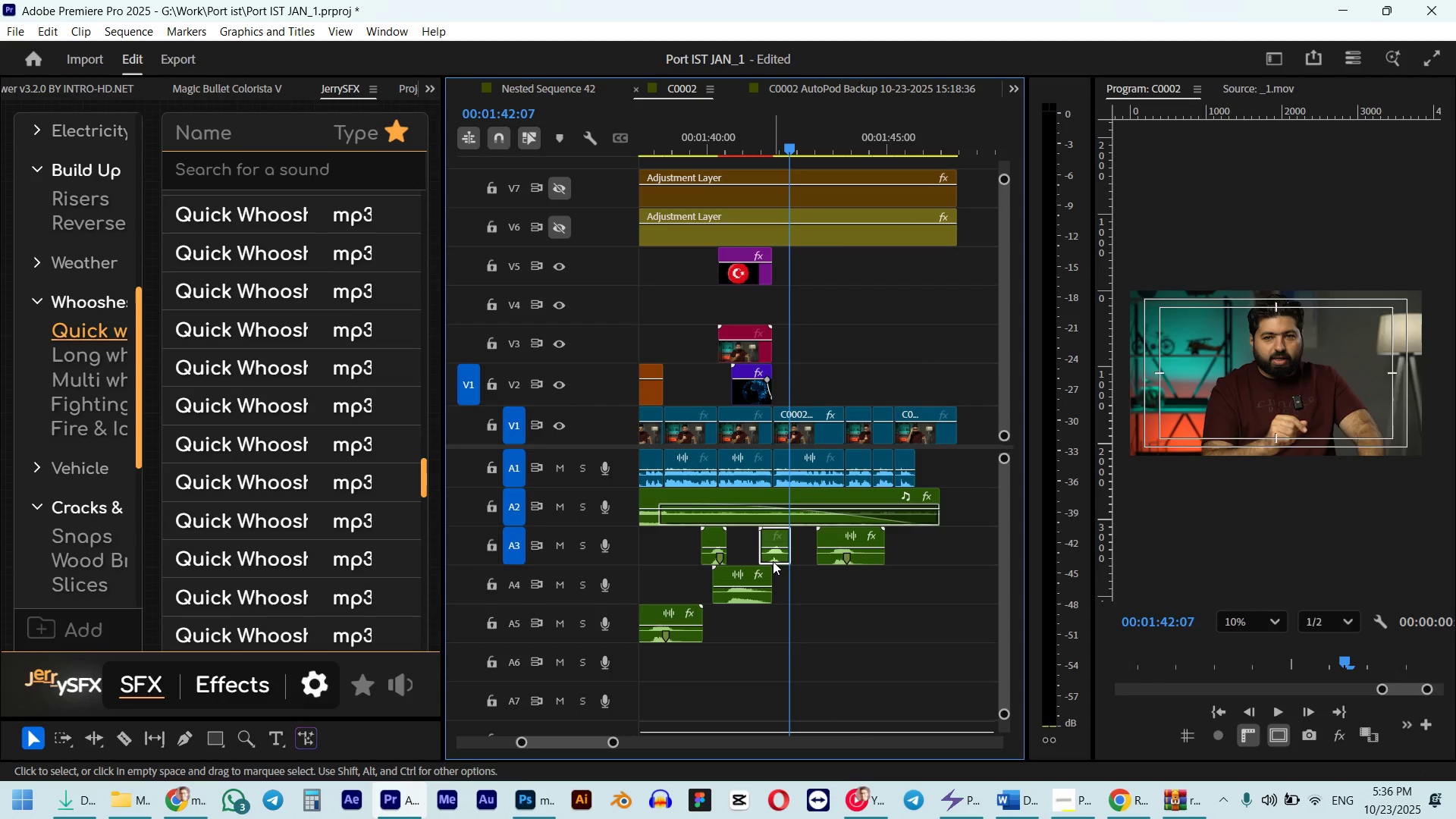 
key(G)
 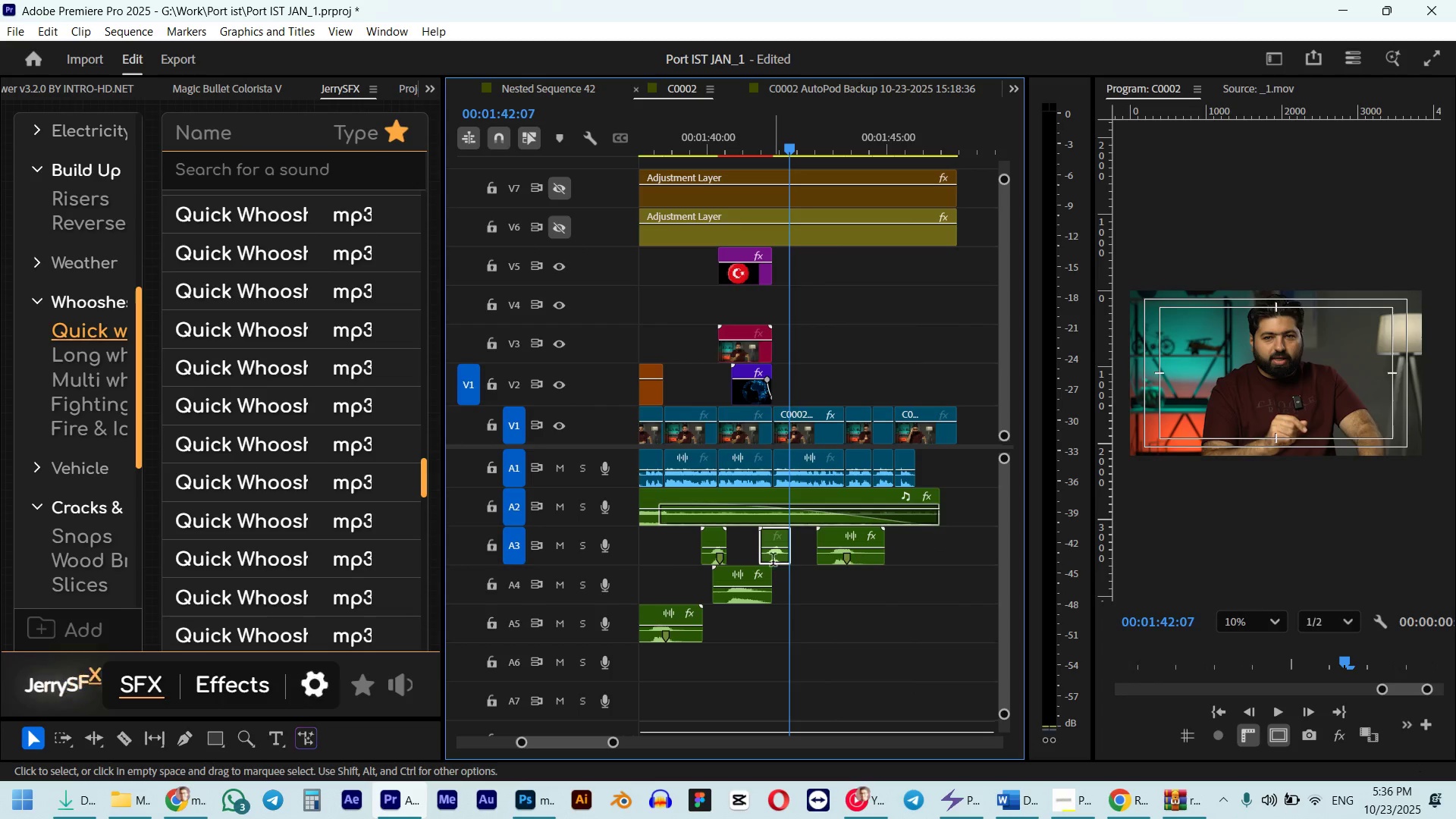 
key(NumpadSubtract)
 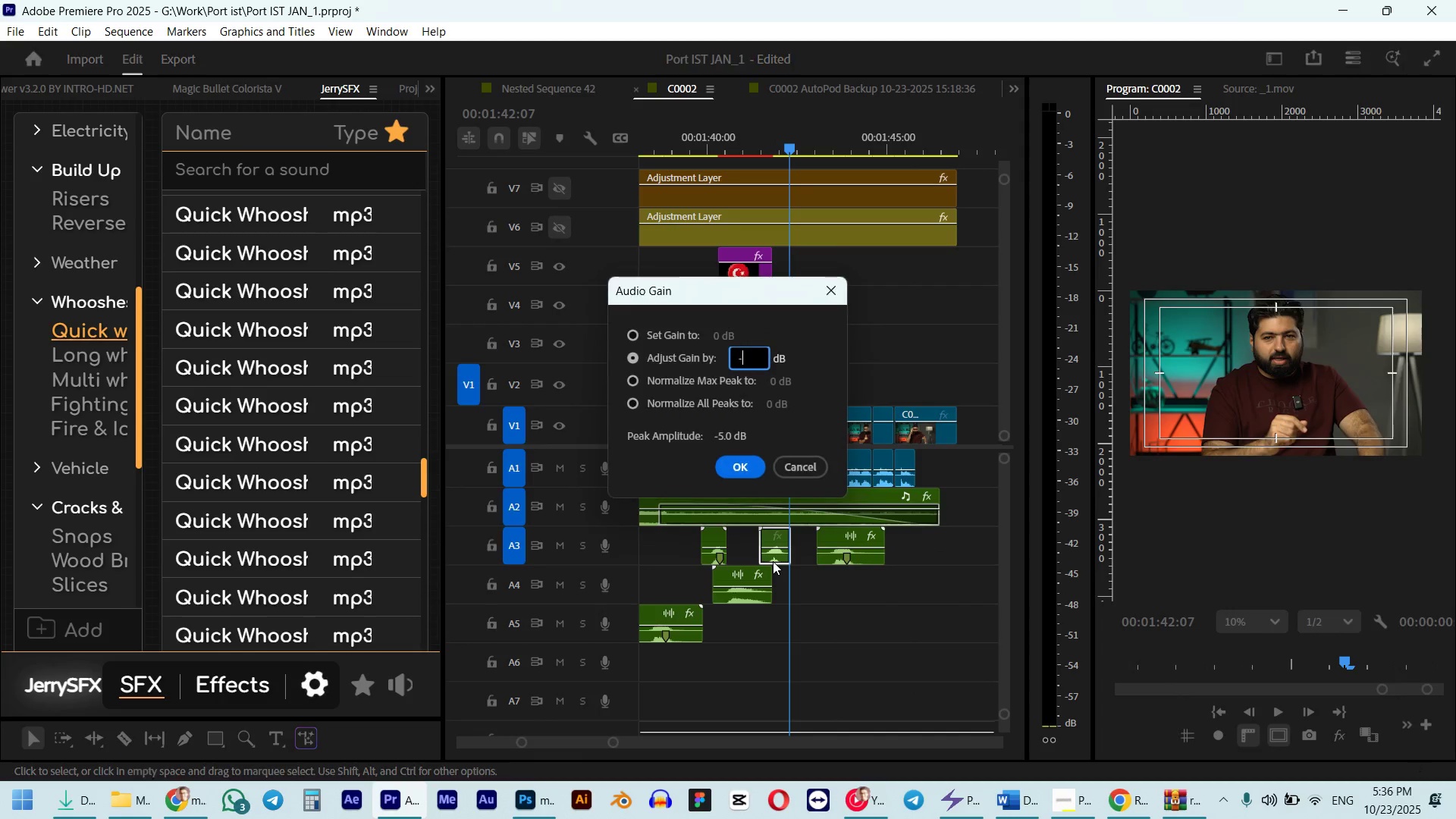 
key(Numpad1)
 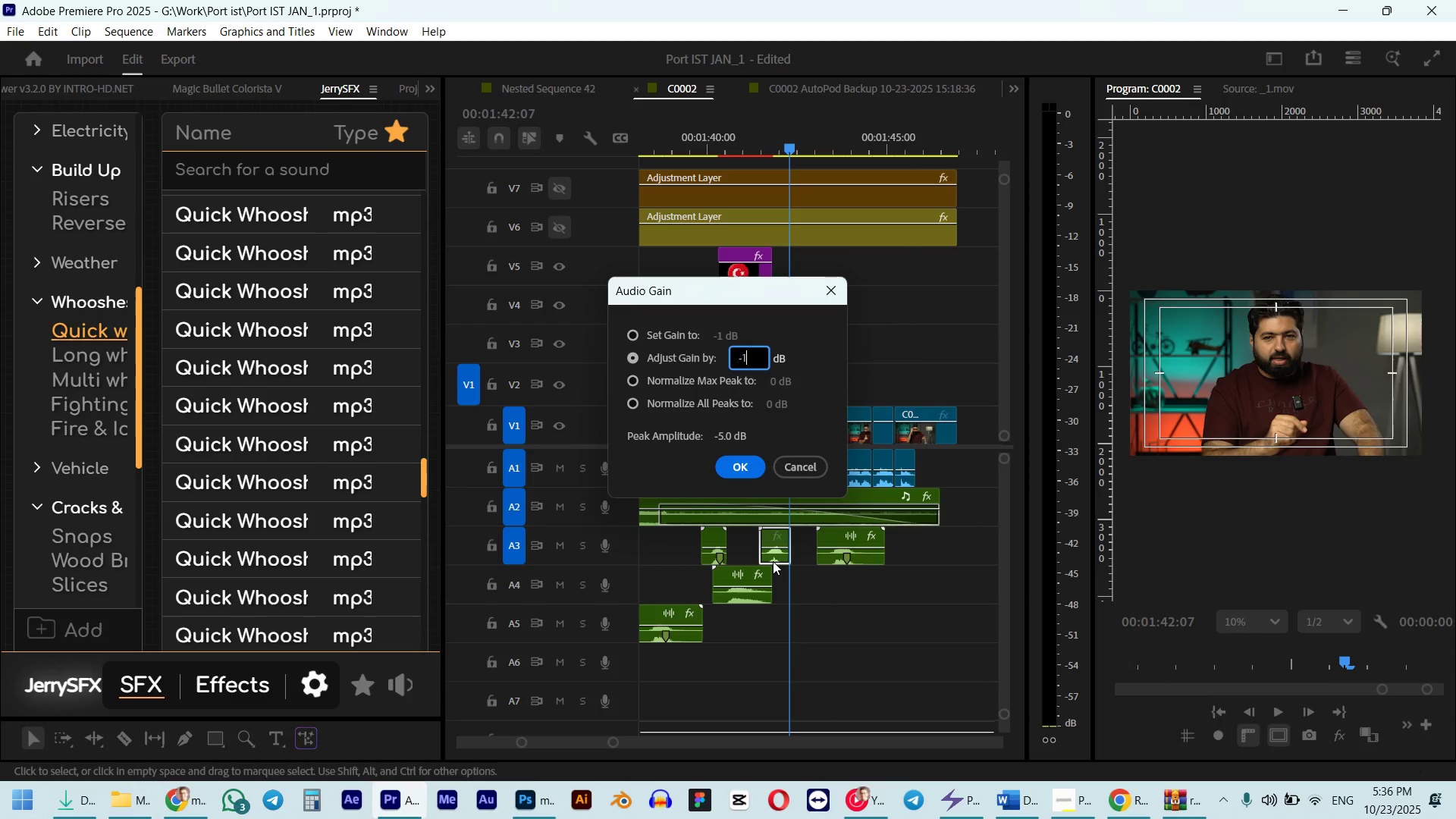 
key(Numpad0)
 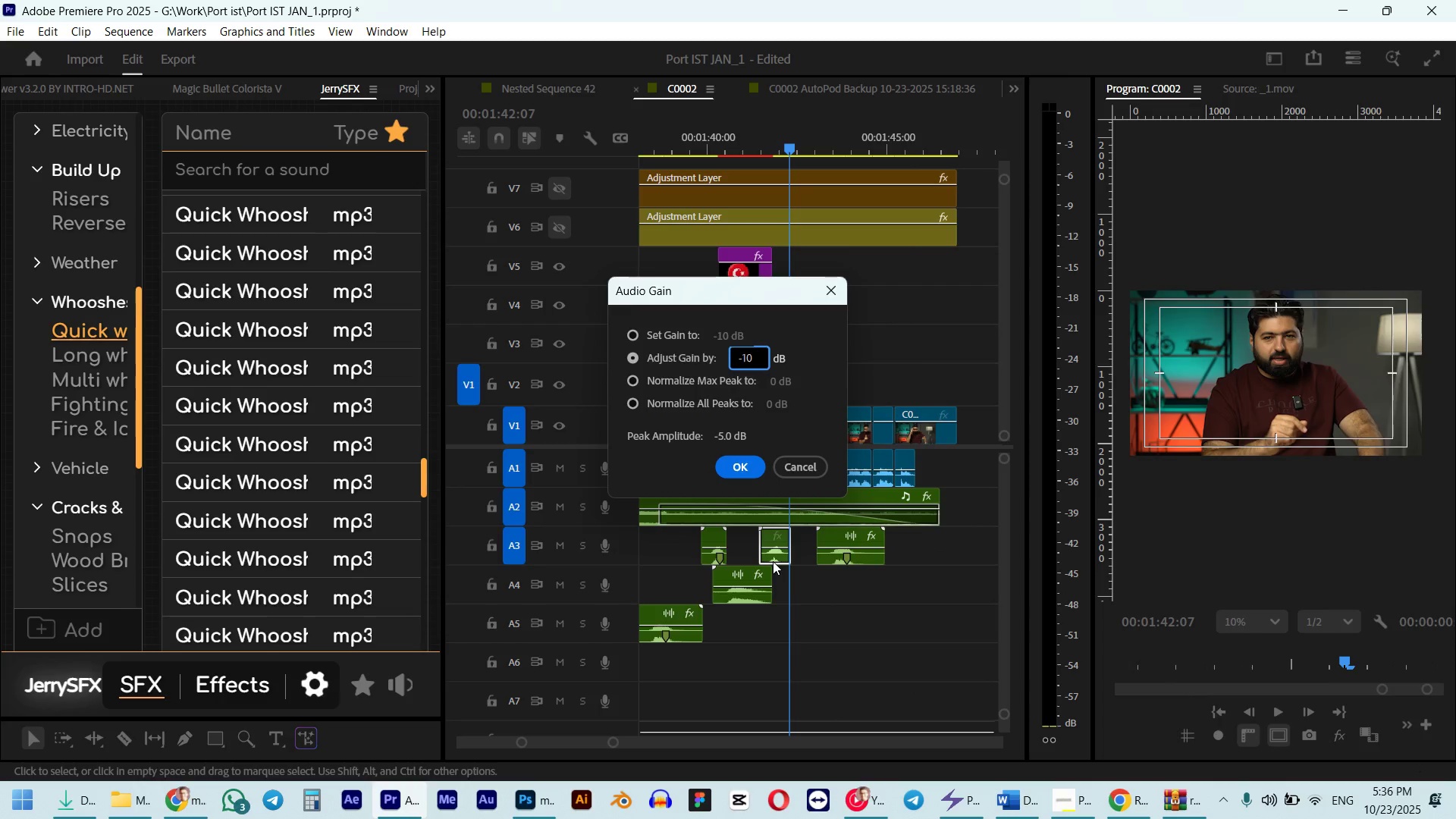 
key(Backspace)
 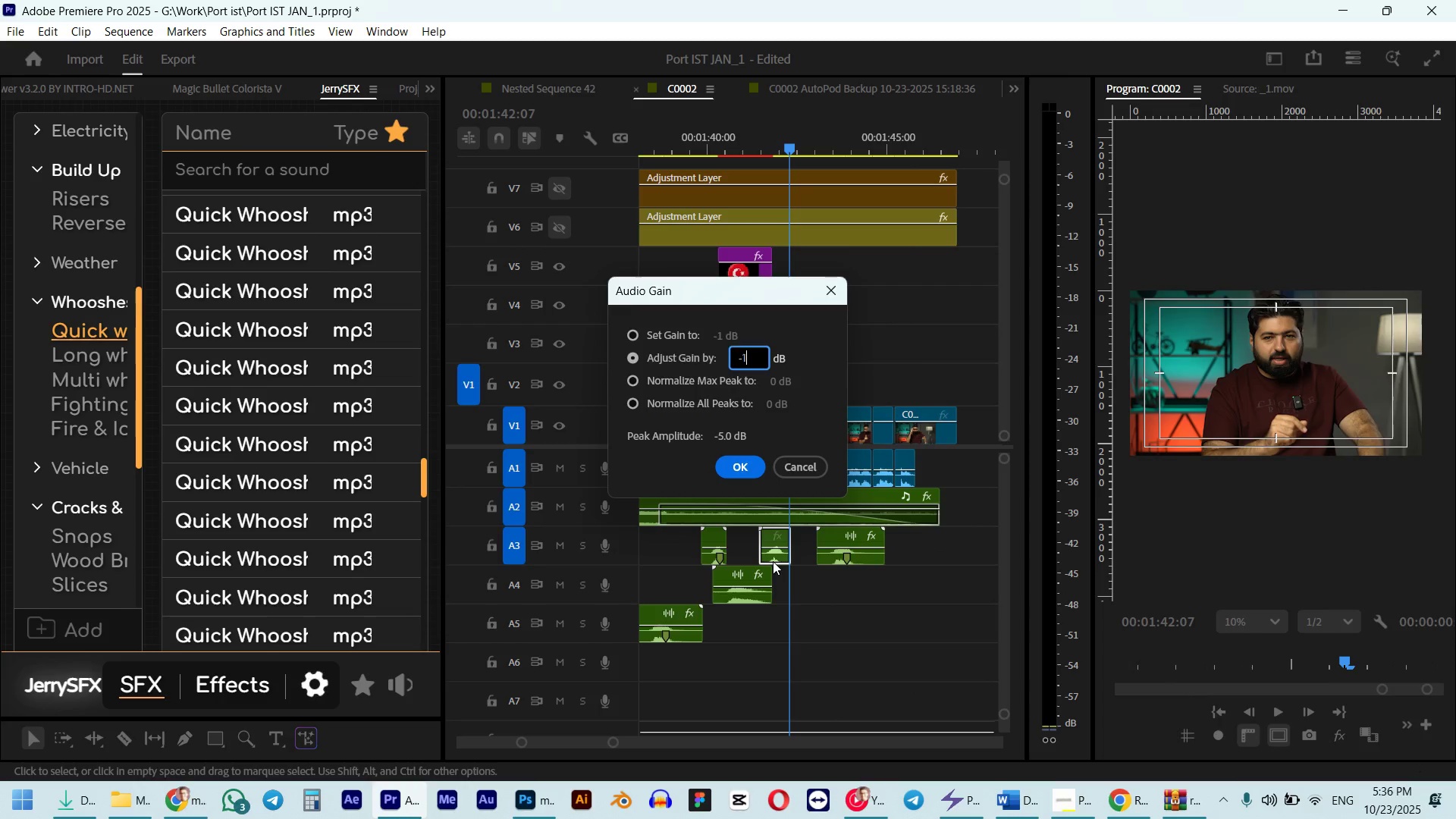 
key(Backspace)
 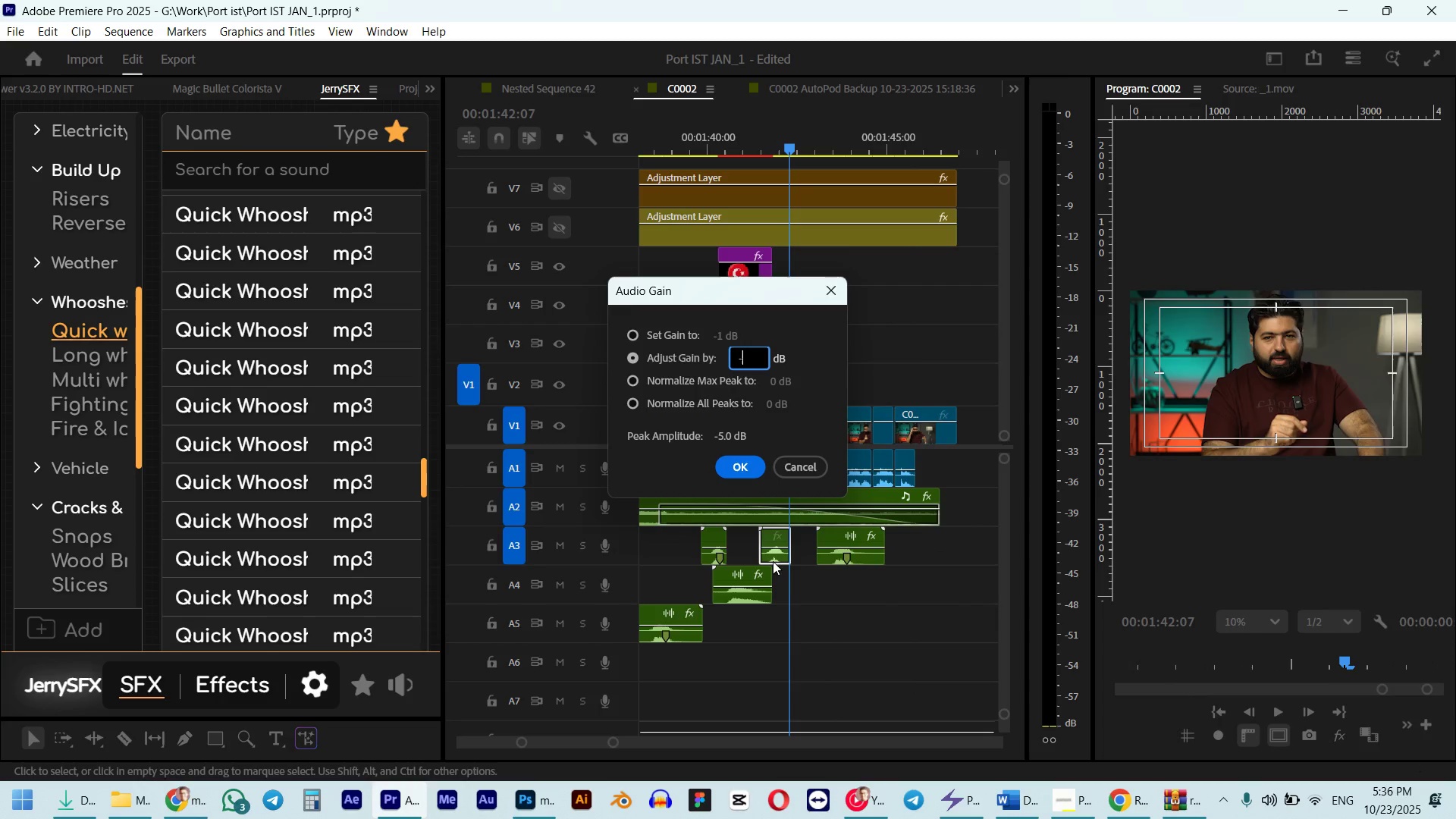 
key(Numpad8)
 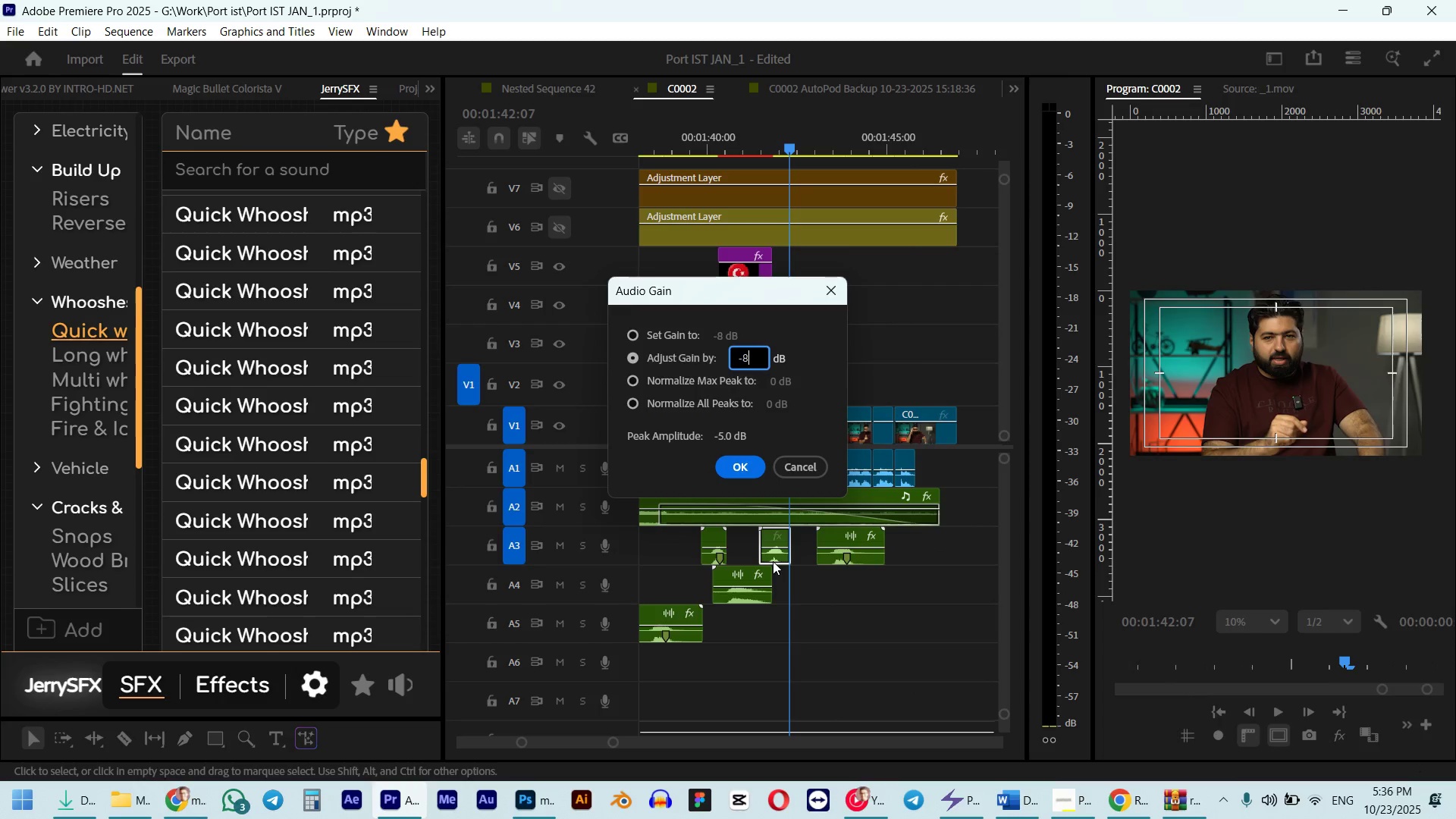 
key(NumpadEnter)
 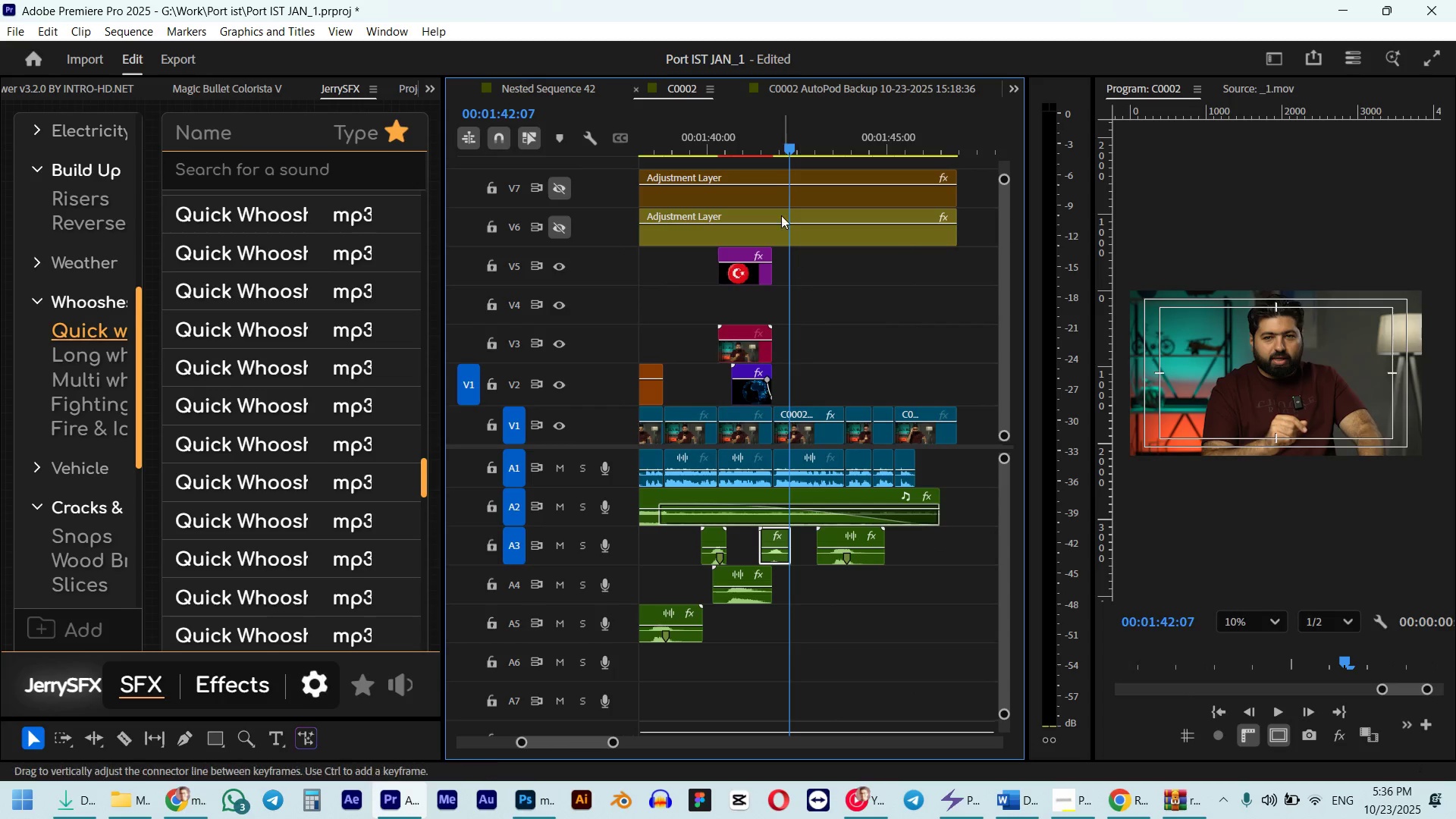 
left_click([754, 136])
 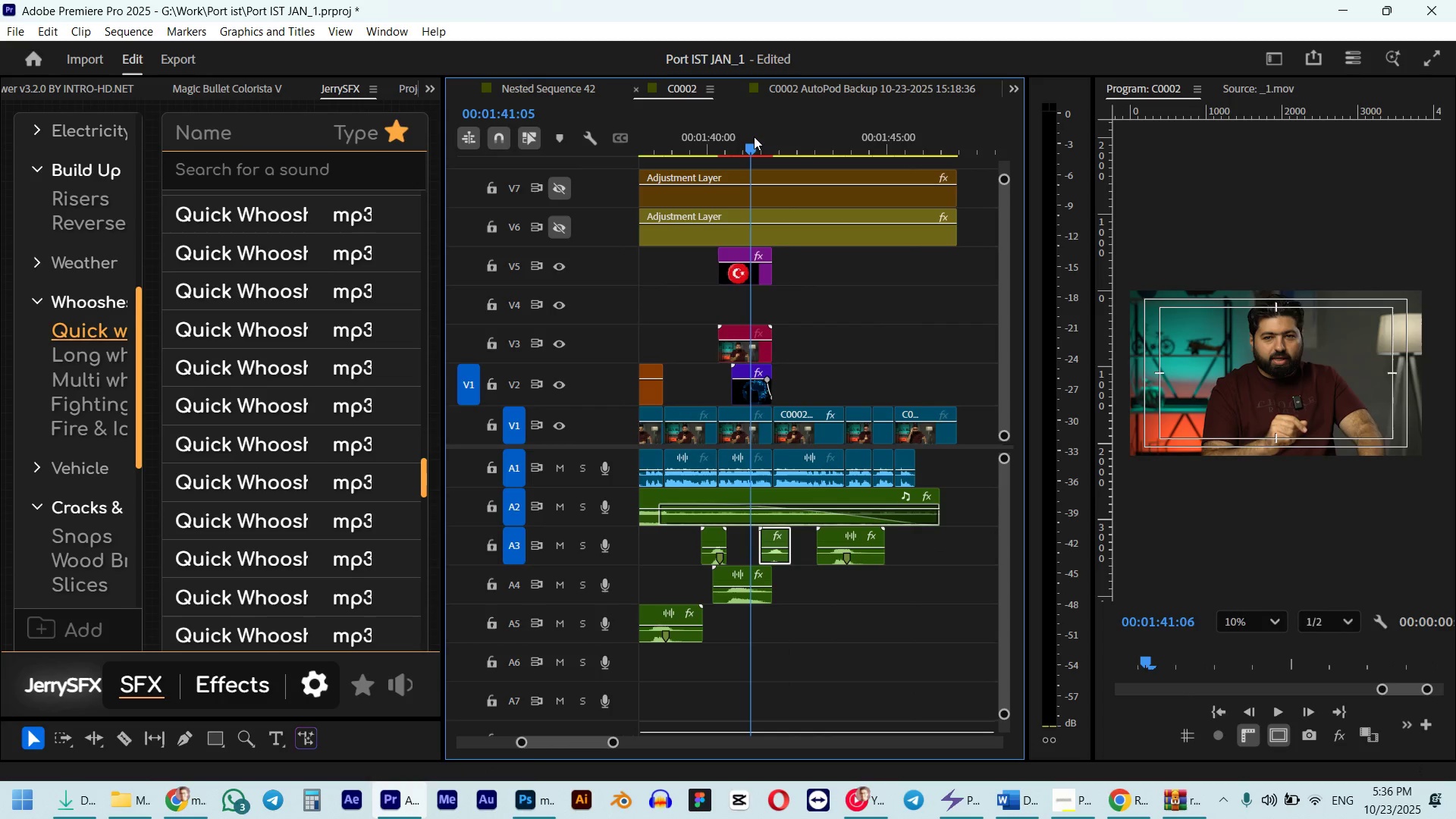 
key(Space)
 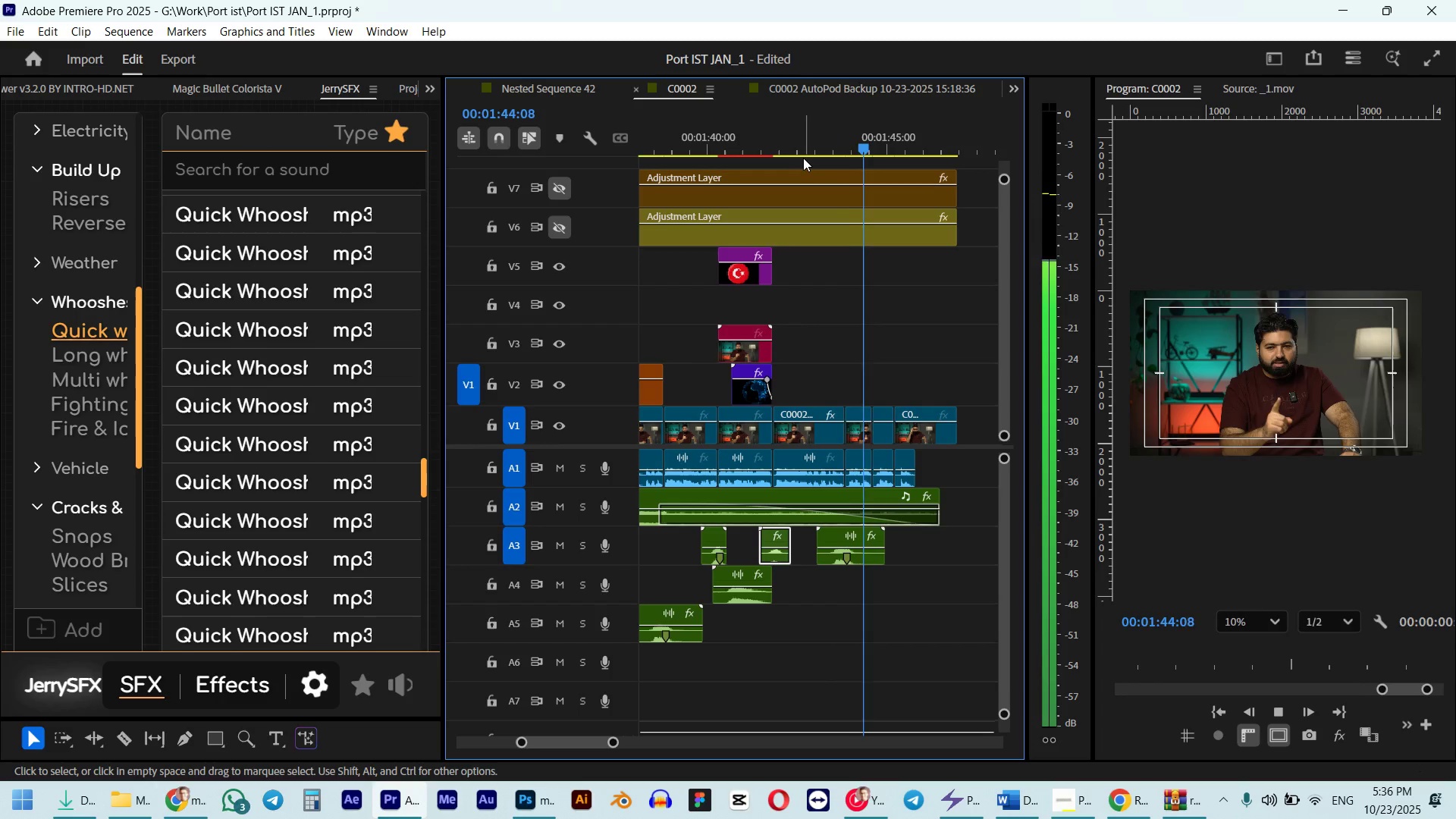 
wait(5.53)
 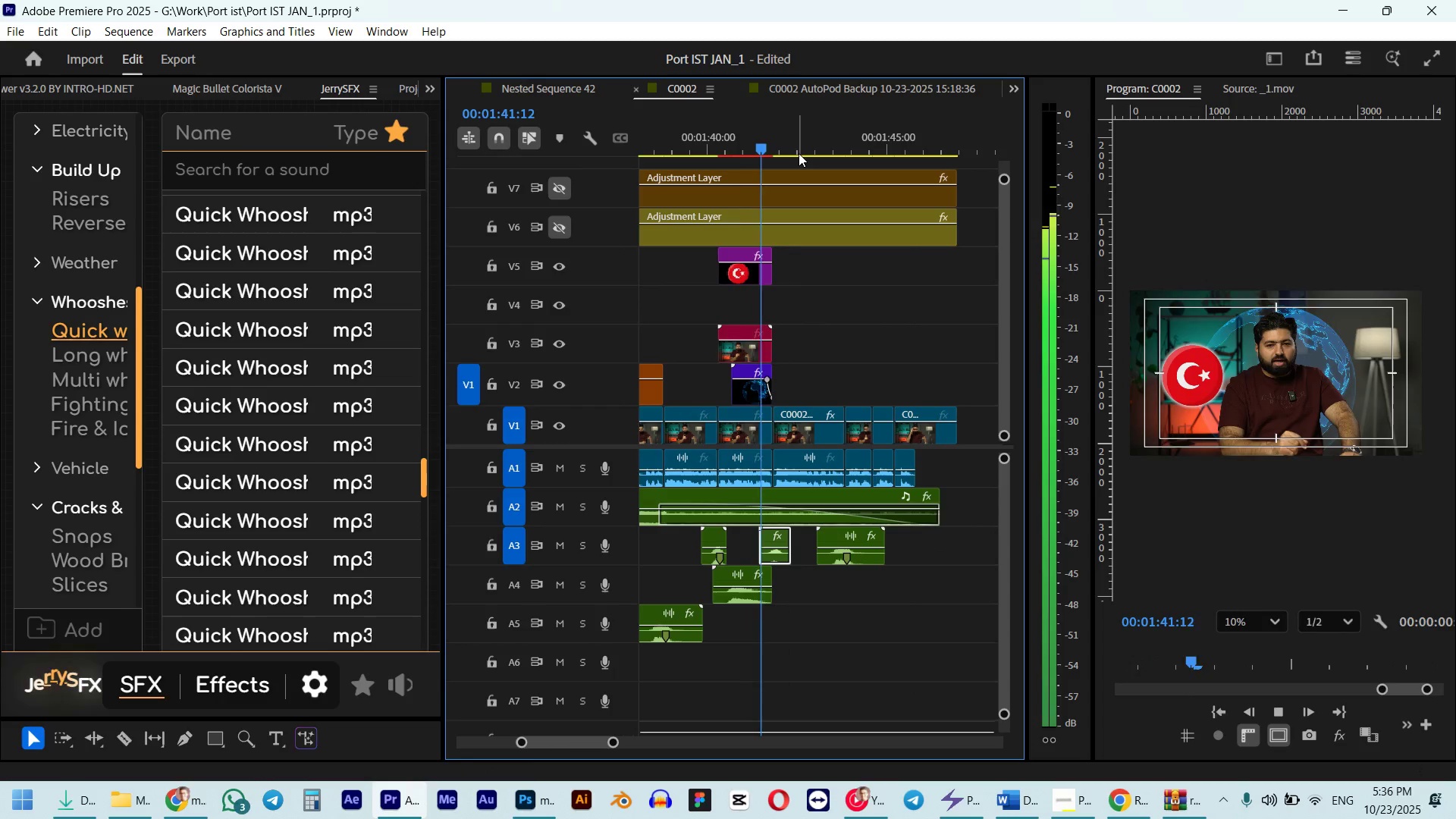 
hold_key(key=AltLeft, duration=0.73)
scroll: coordinate [865, 251], scroll_direction: down, amount: 8.0
 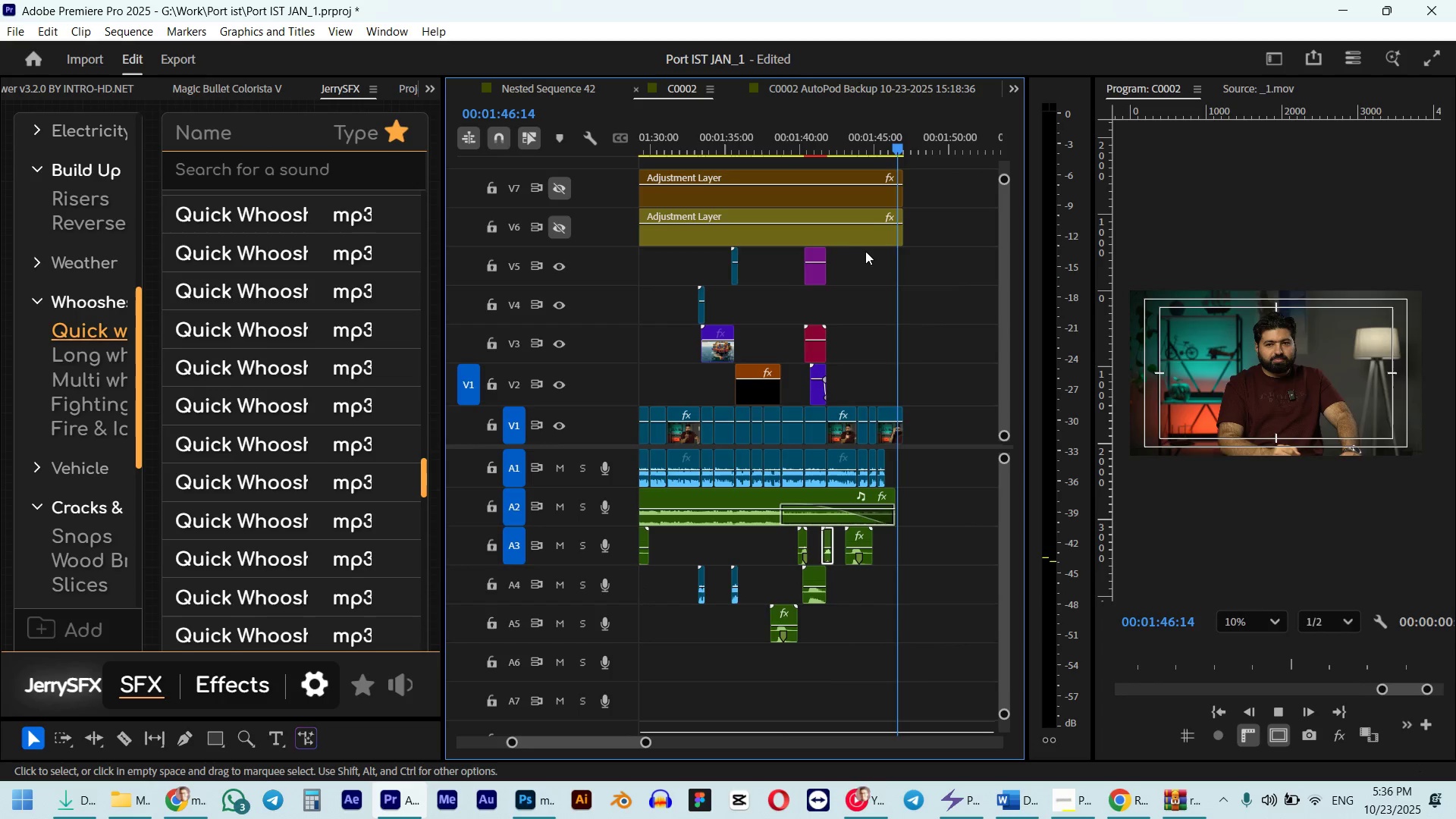 
key(Space)
 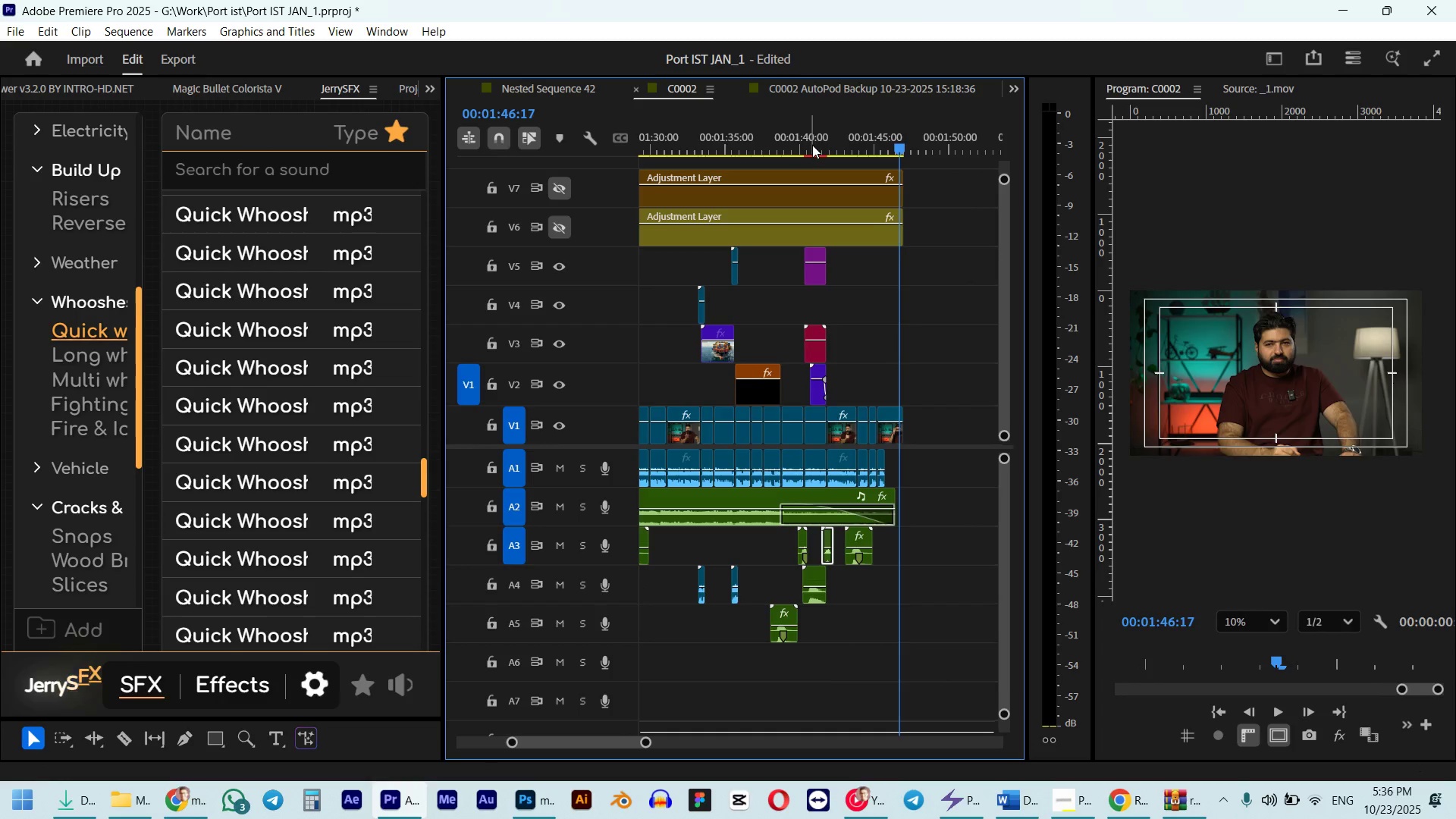 
key(Home)
 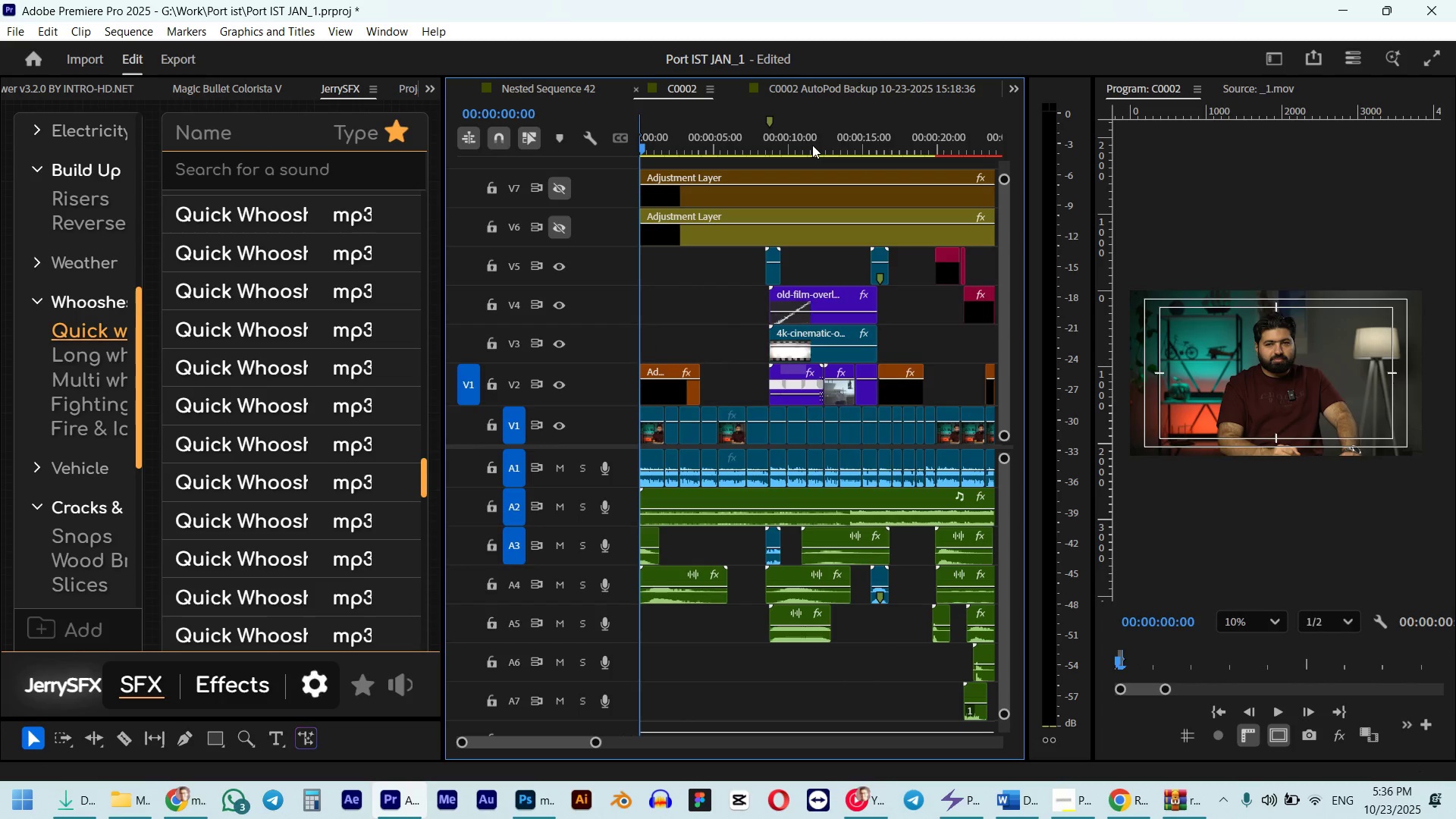 
key(Space)
 